 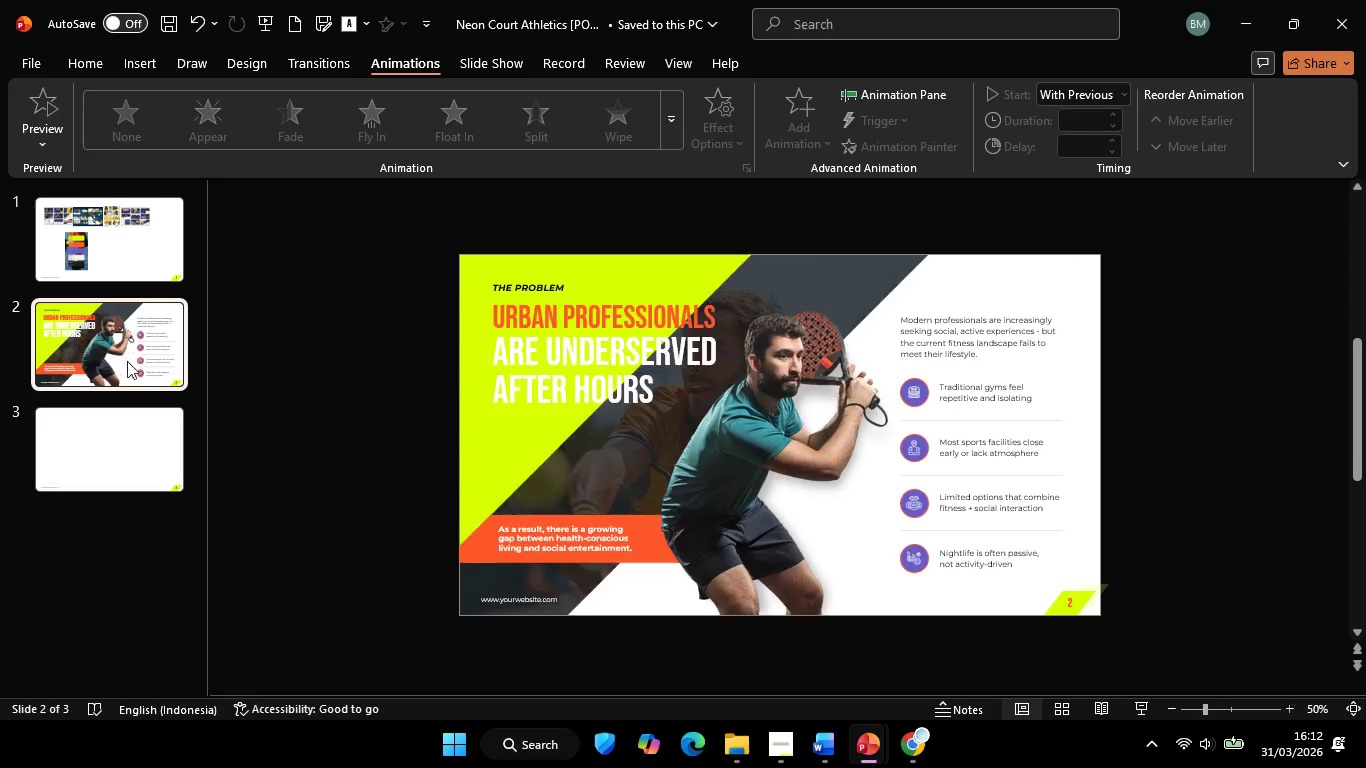 
left_click([94, 460])
 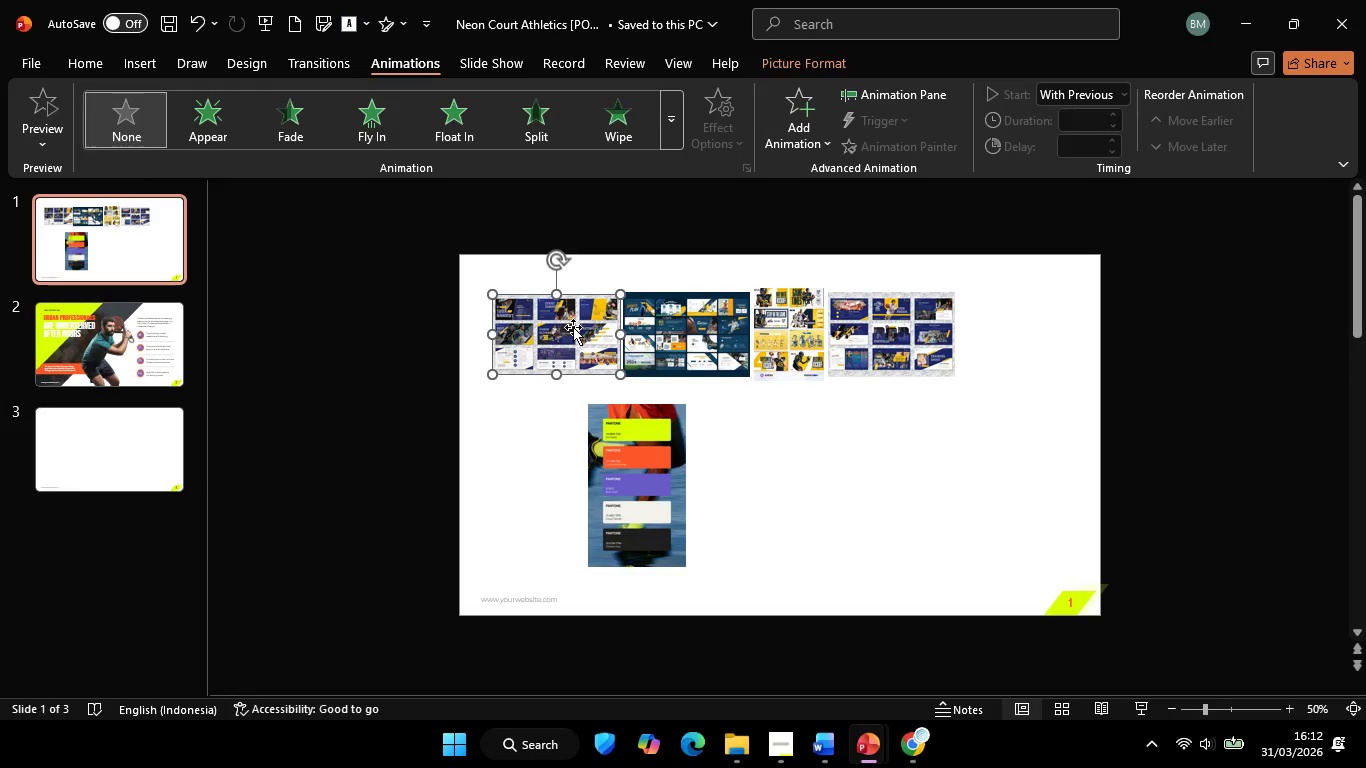 
left_click([574, 320])
 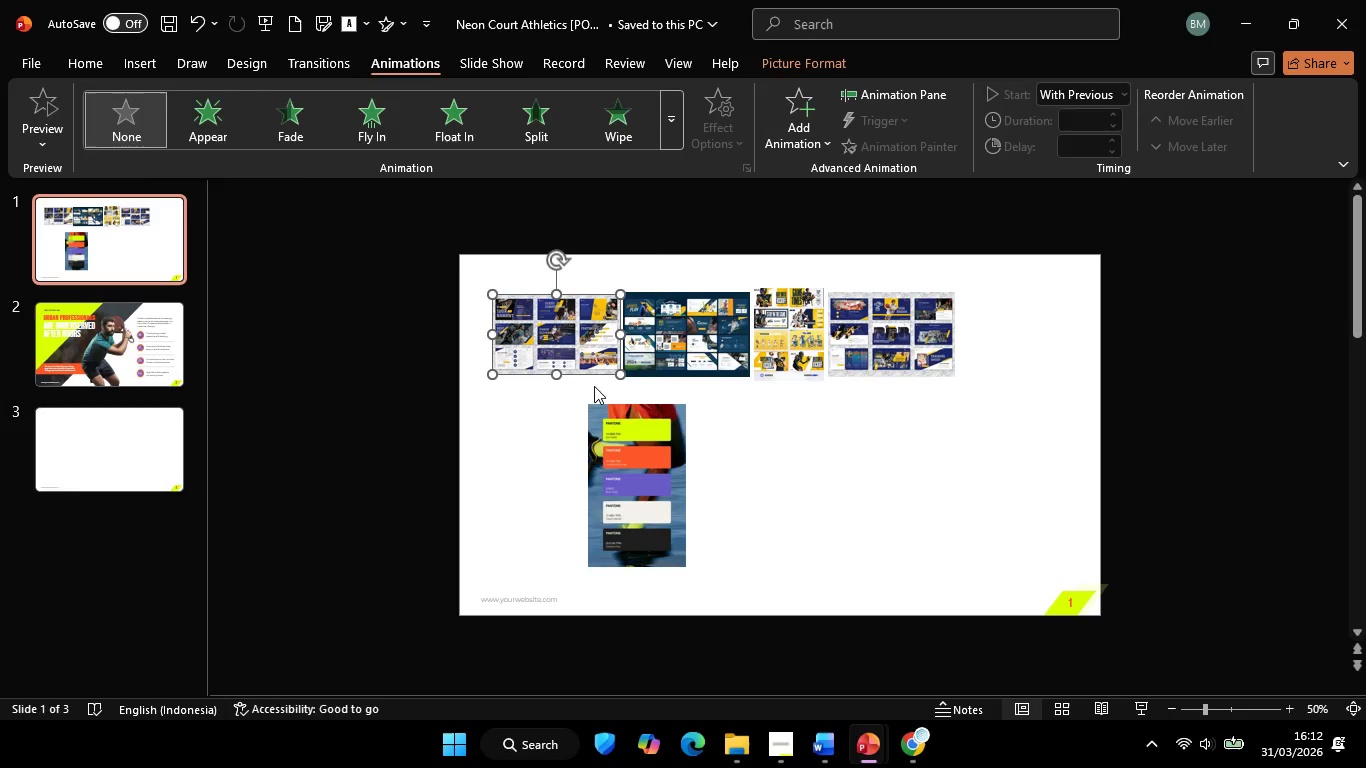 
hold_key(key=ControlLeft, duration=0.94)
scroll: coordinate [594, 387], scroll_direction: up, amount: 4.0
 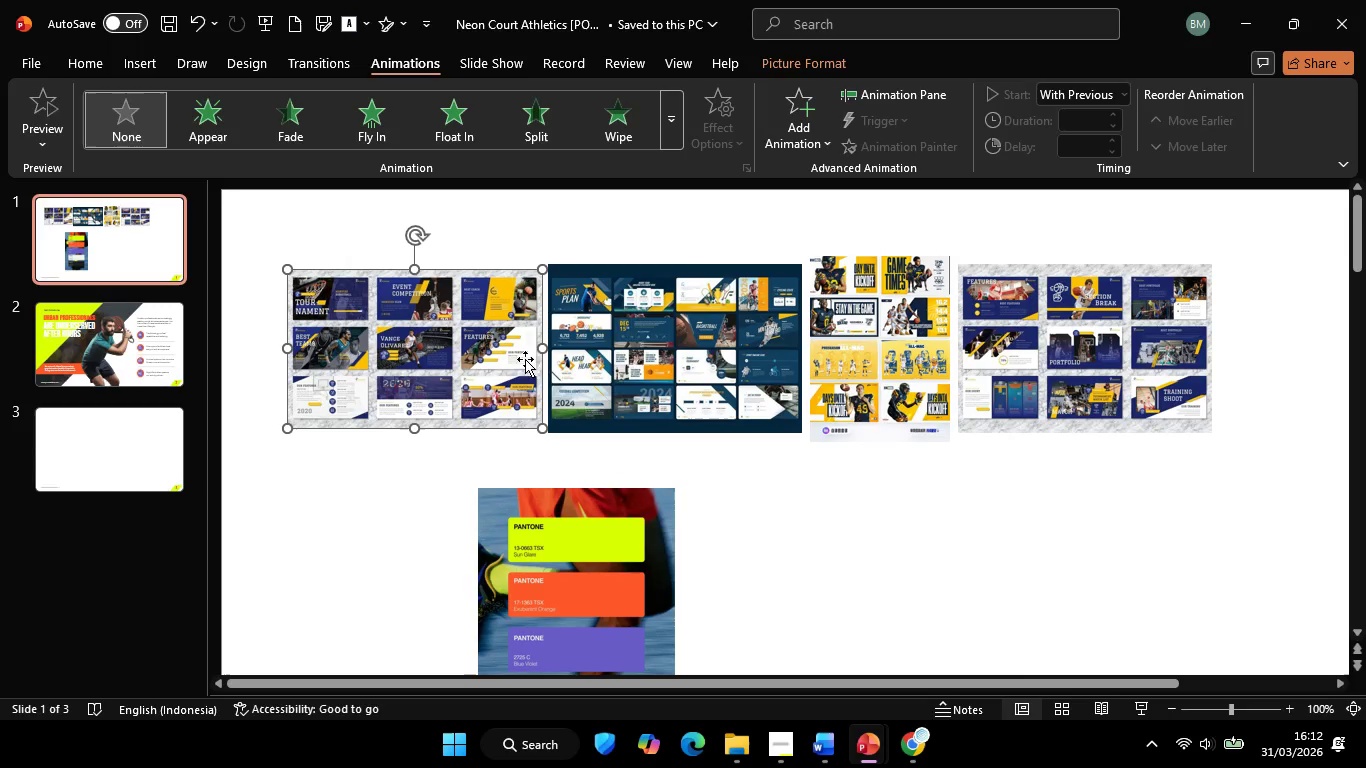 
hold_key(key=ControlLeft, duration=0.62)
scroll: coordinate [523, 381], scroll_direction: up, amount: 2.0
 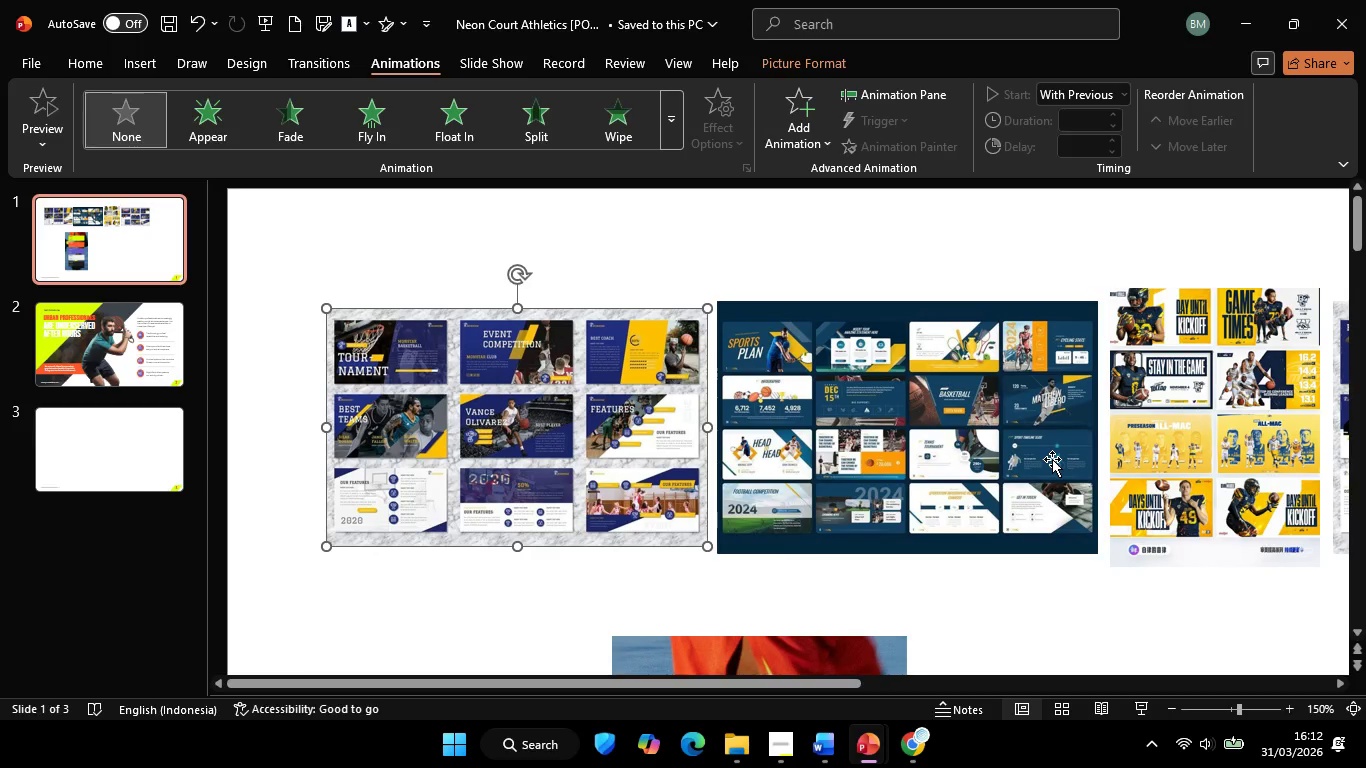 
scroll: coordinate [1052, 459], scroll_direction: down, amount: 10.0
 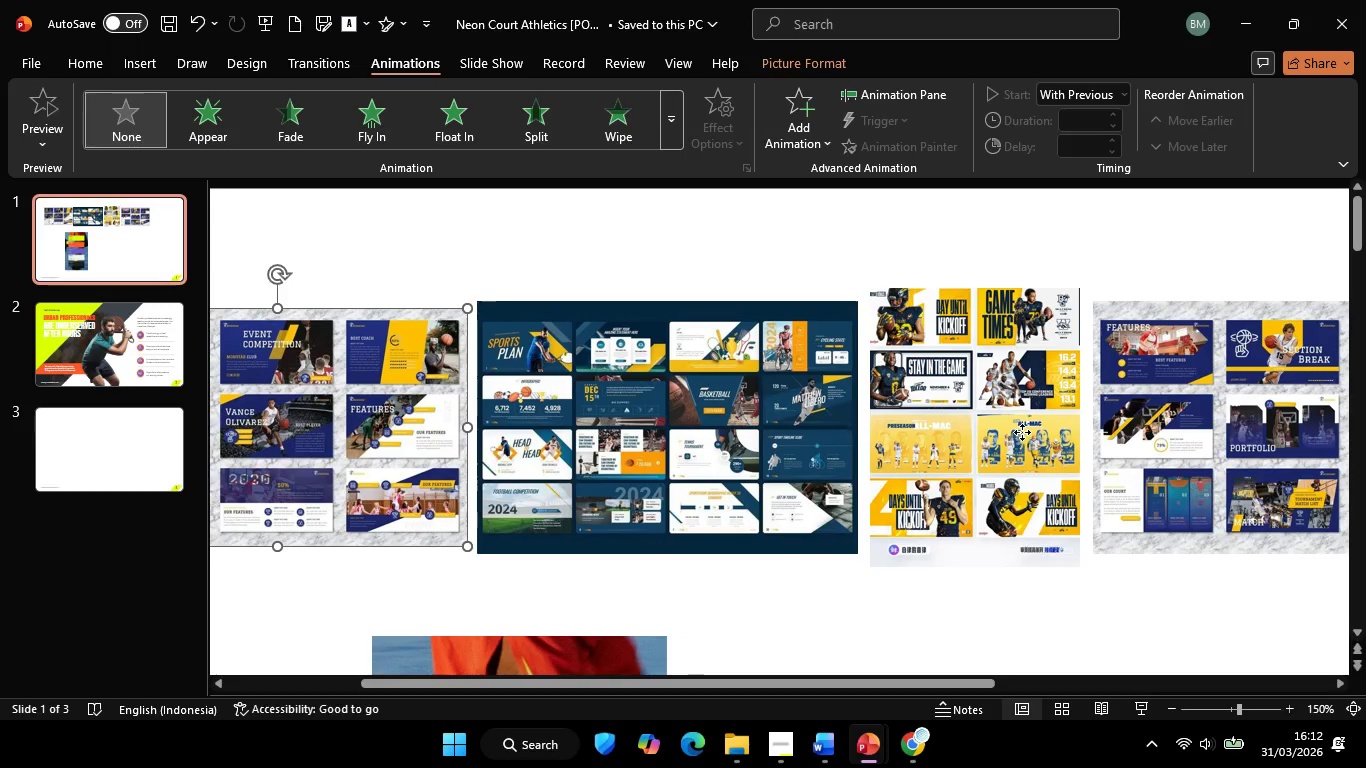 
left_click([1022, 432])
 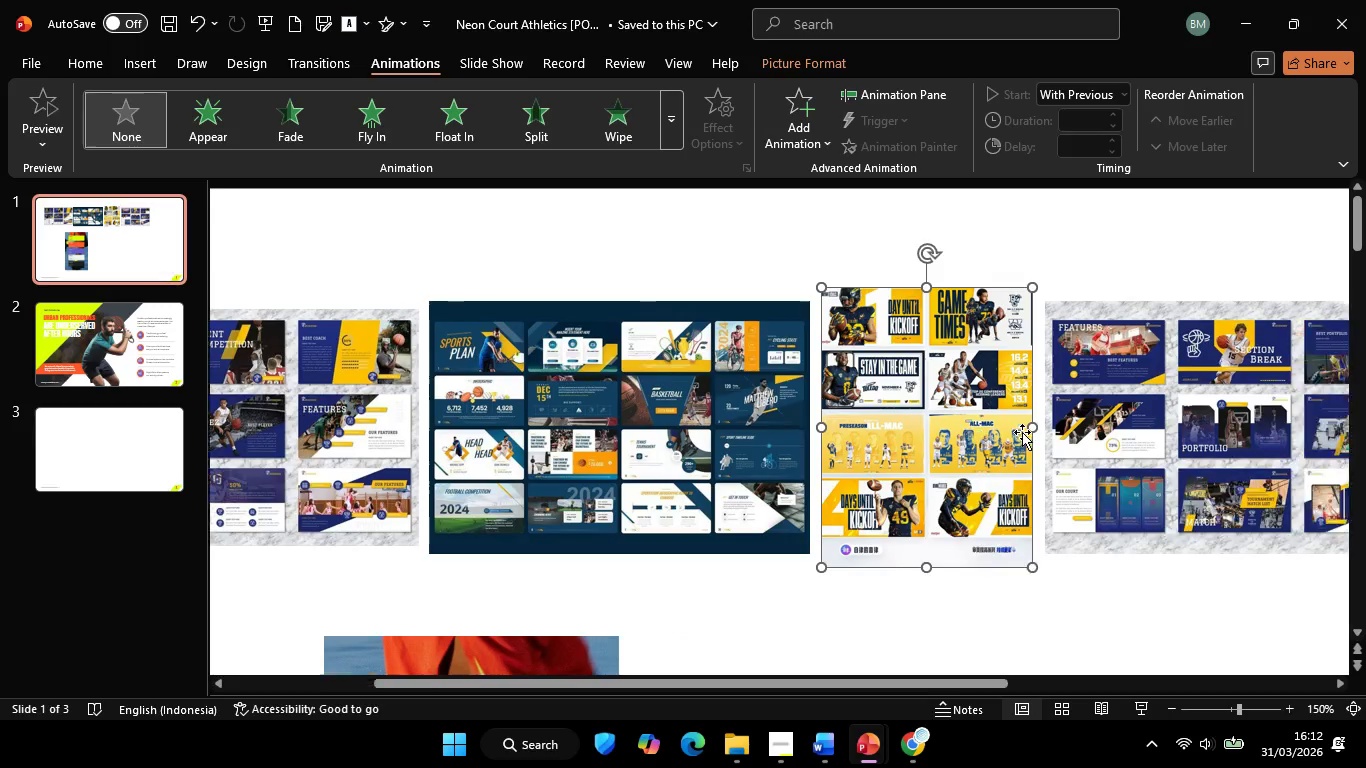 
scroll: coordinate [1022, 432], scroll_direction: down, amount: 9.0
 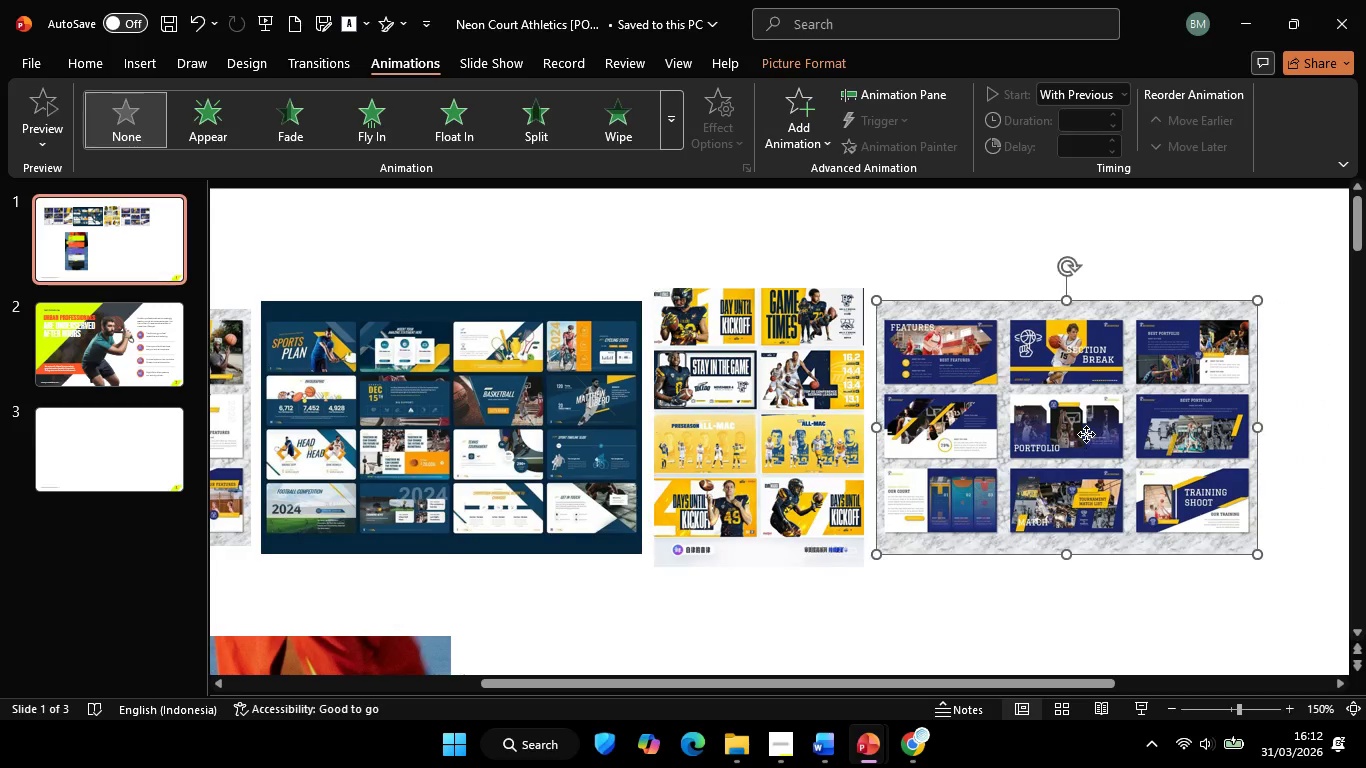 
left_click([1086, 434])
 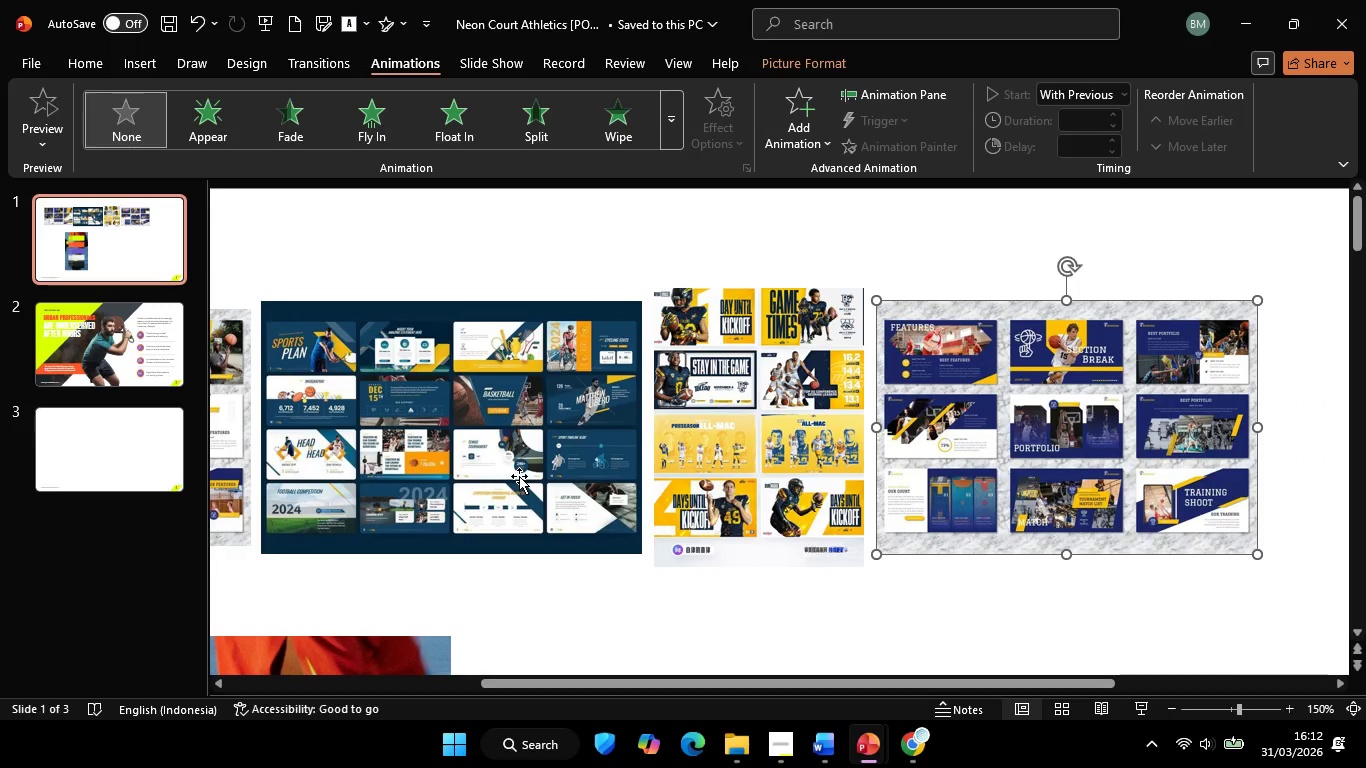 
scroll: coordinate [543, 471], scroll_direction: up, amount: 11.0
 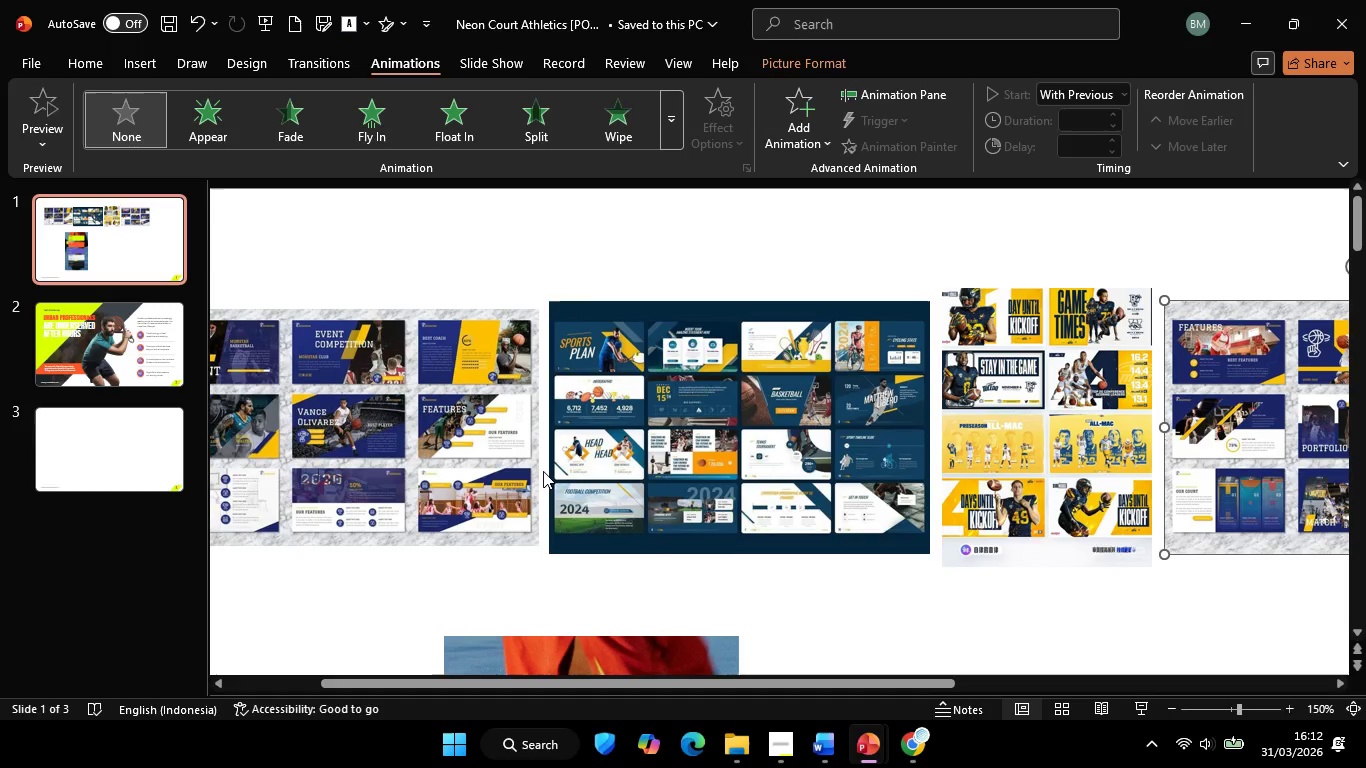 
scroll: coordinate [856, 456], scroll_direction: down, amount: 5.0
 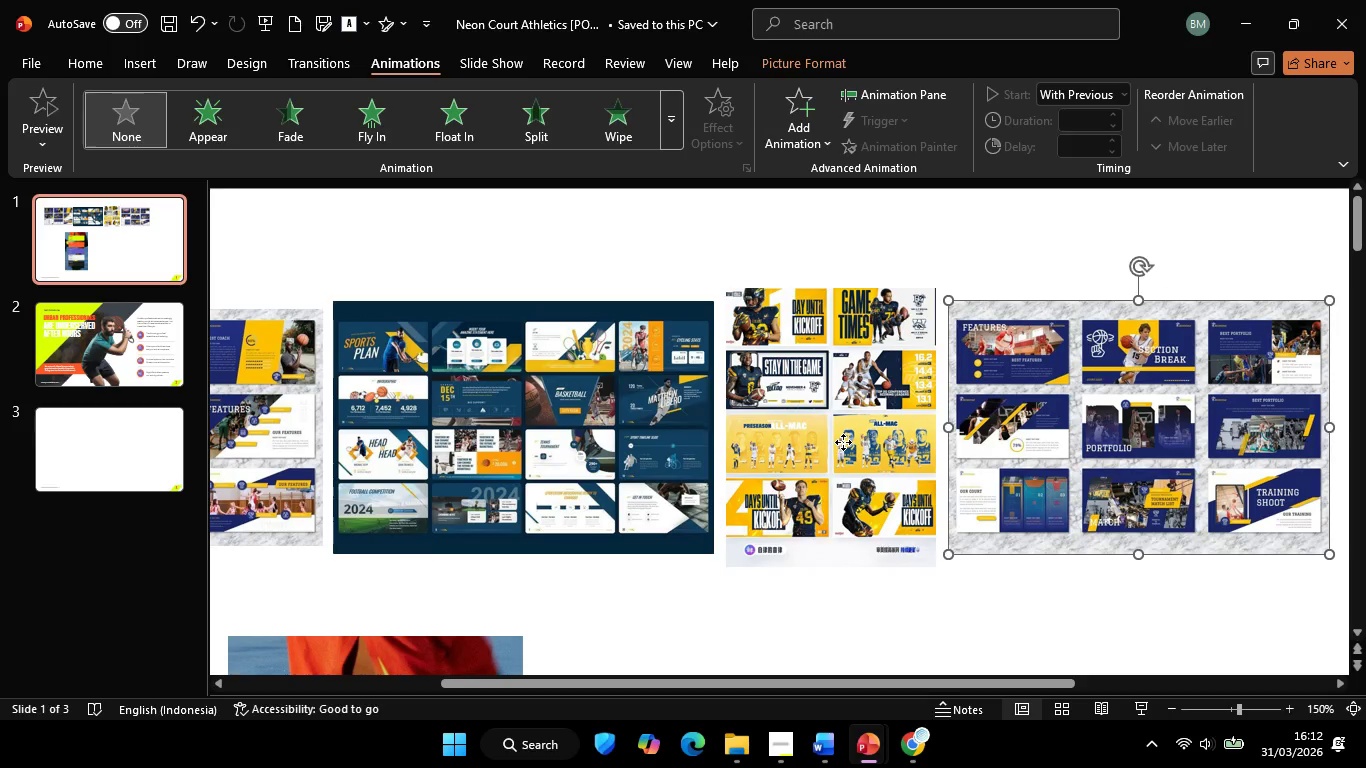 
left_click([843, 442])
 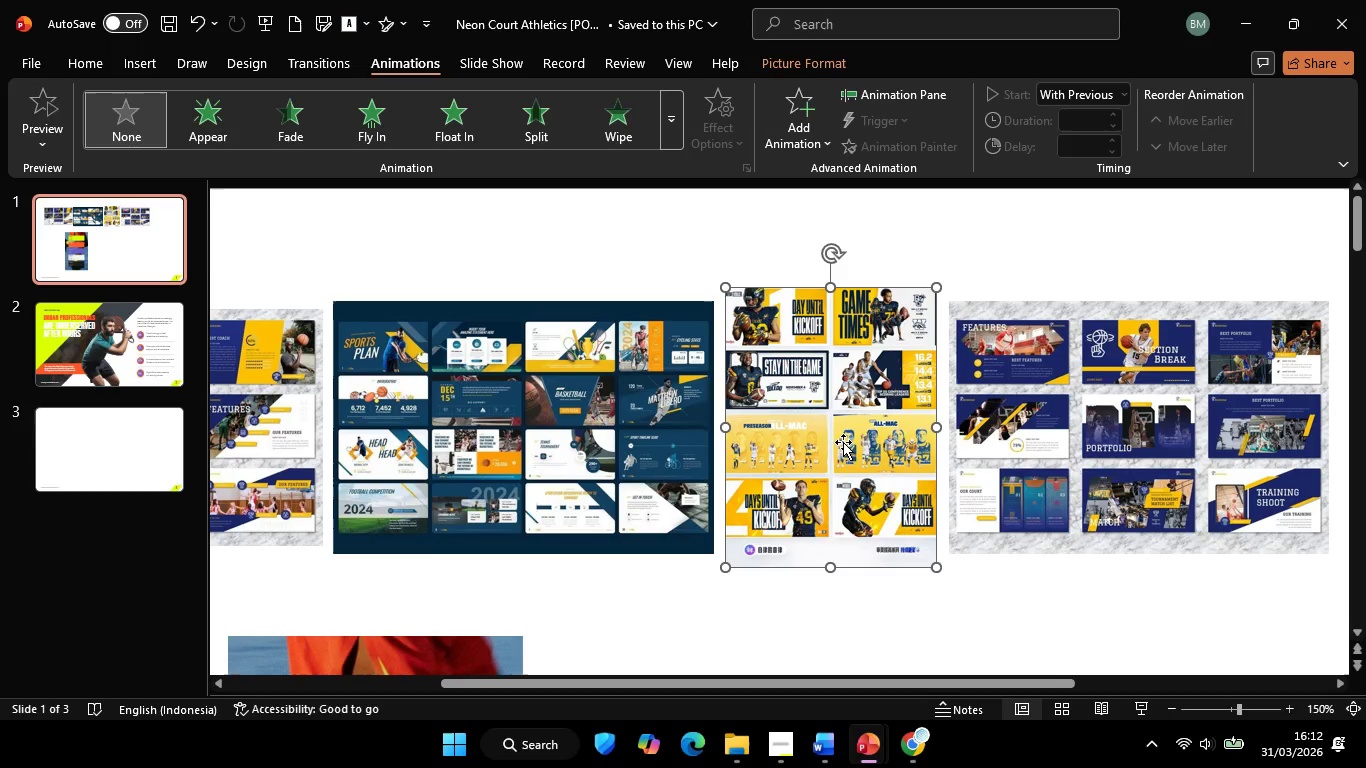 
key(Control+C)
 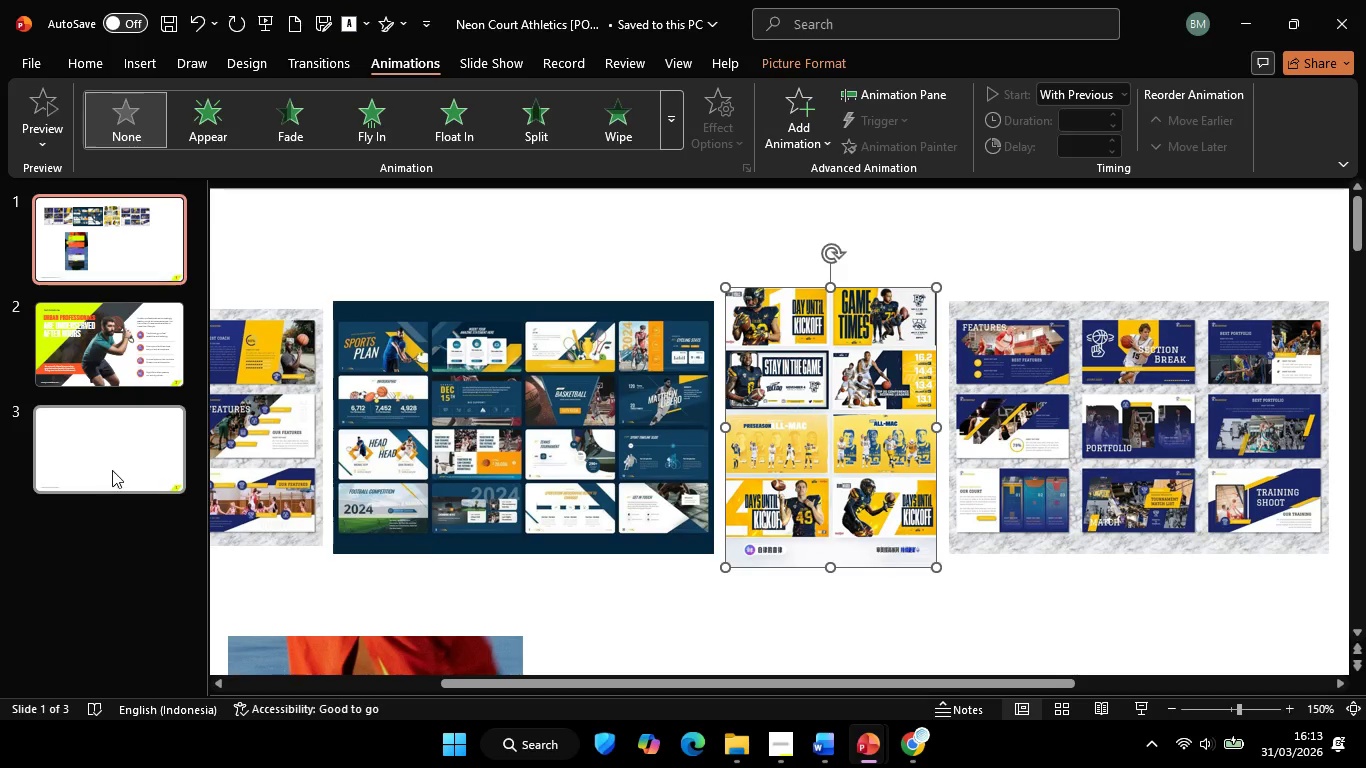 
key(Control+V)
 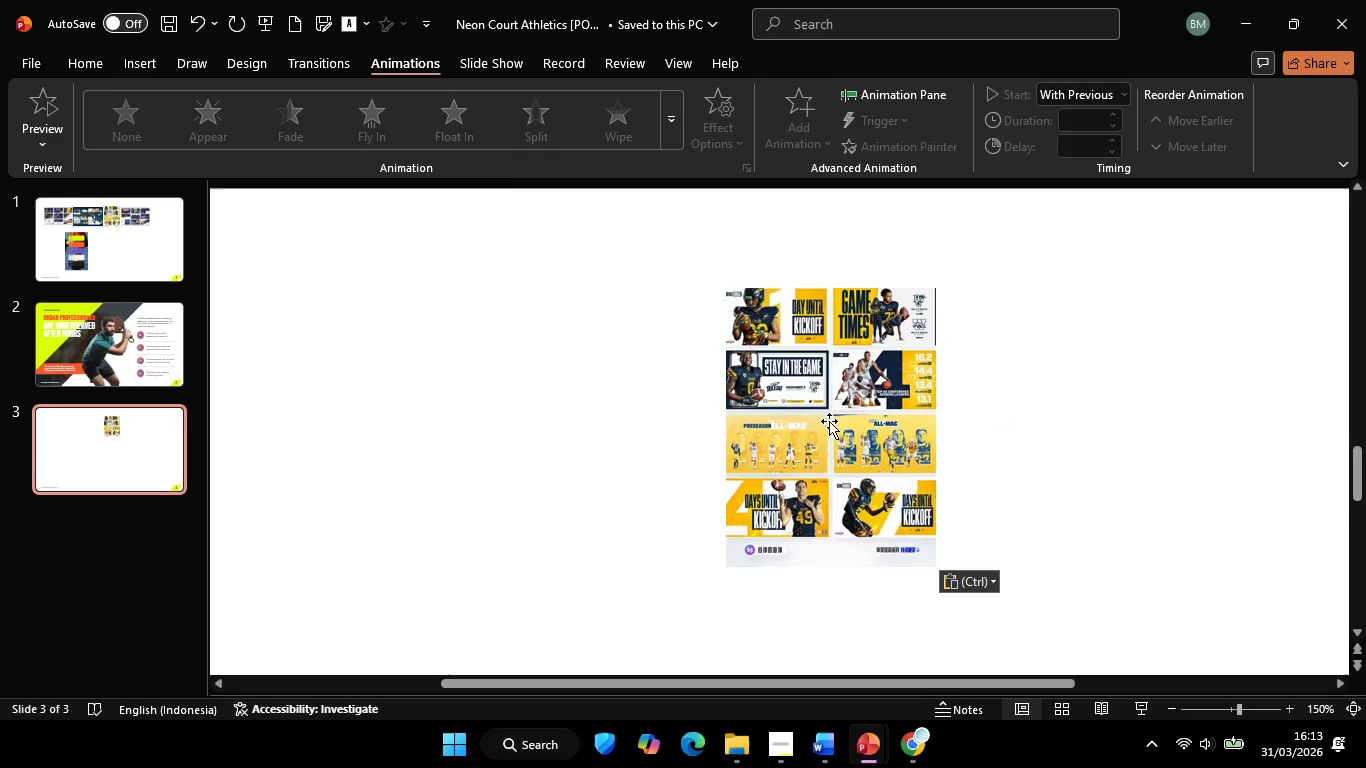 
double_click([802, 418])
 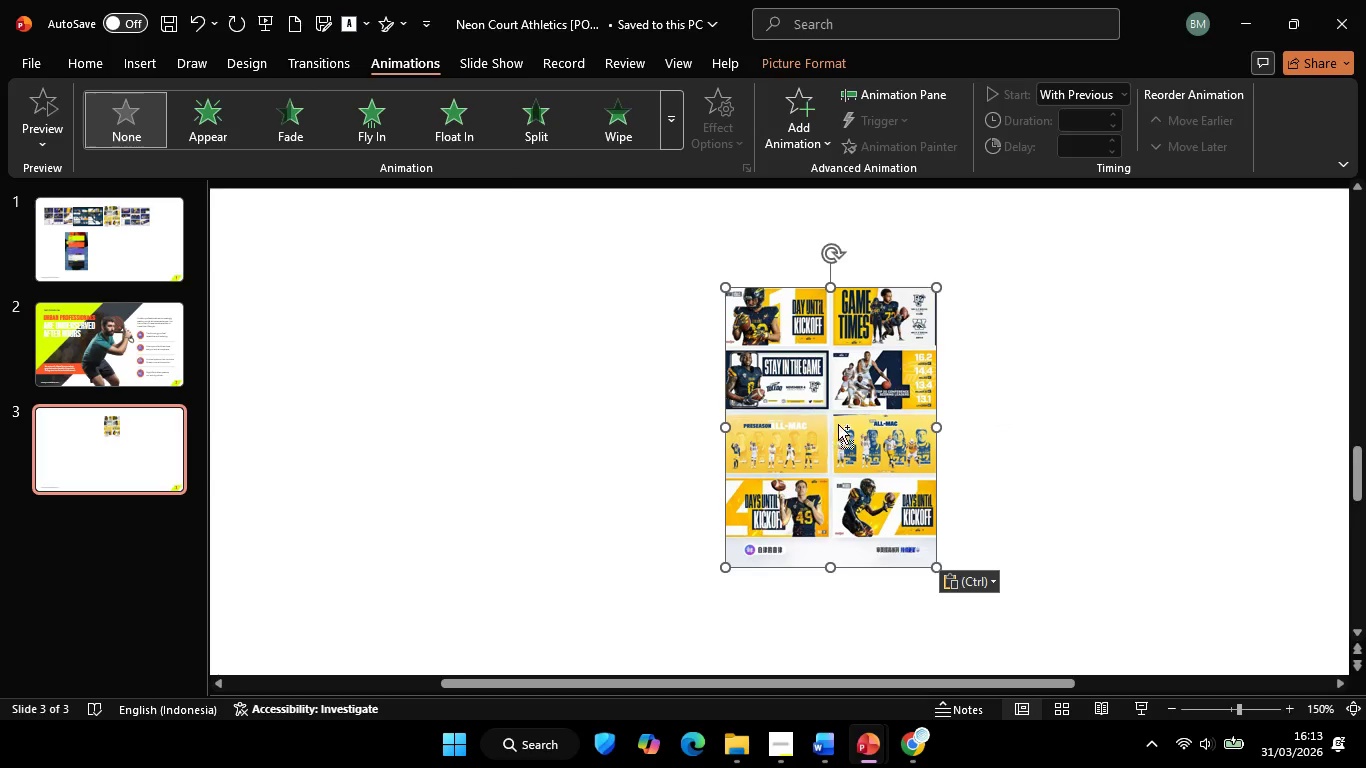 
hold_key(key=ControlLeft, duration=2.11)
scroll: coordinate [839, 424], scroll_direction: up, amount: 2.0
 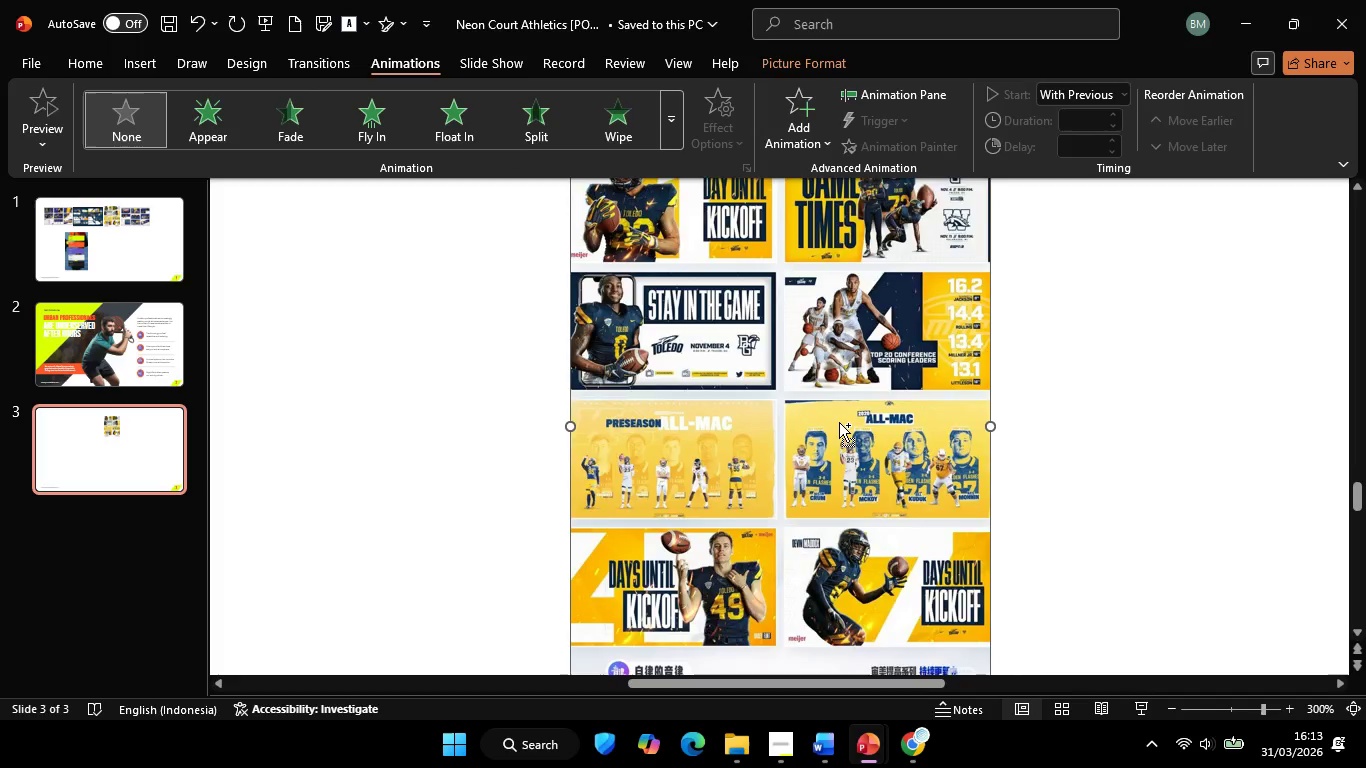 
scroll: coordinate [839, 422], scroll_direction: down, amount: 1.0
 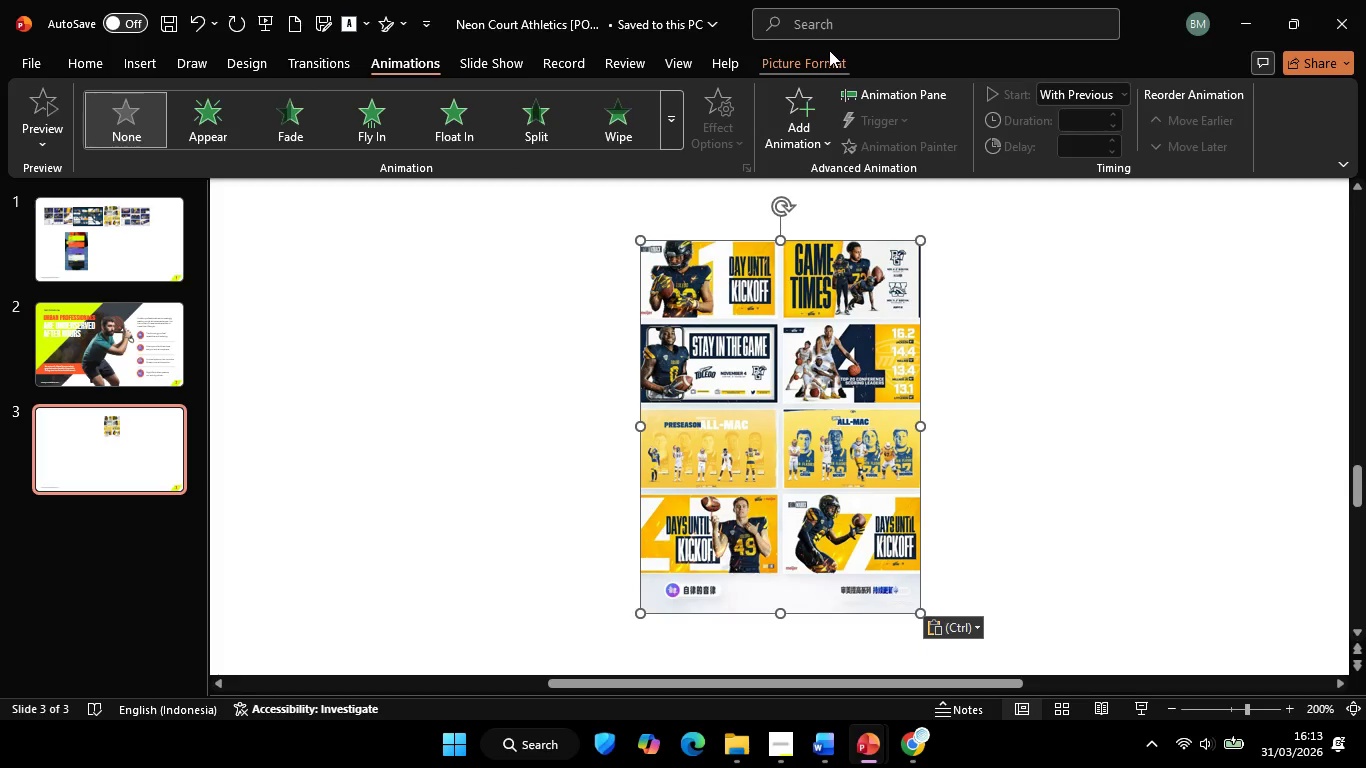 
left_click([823, 58])
 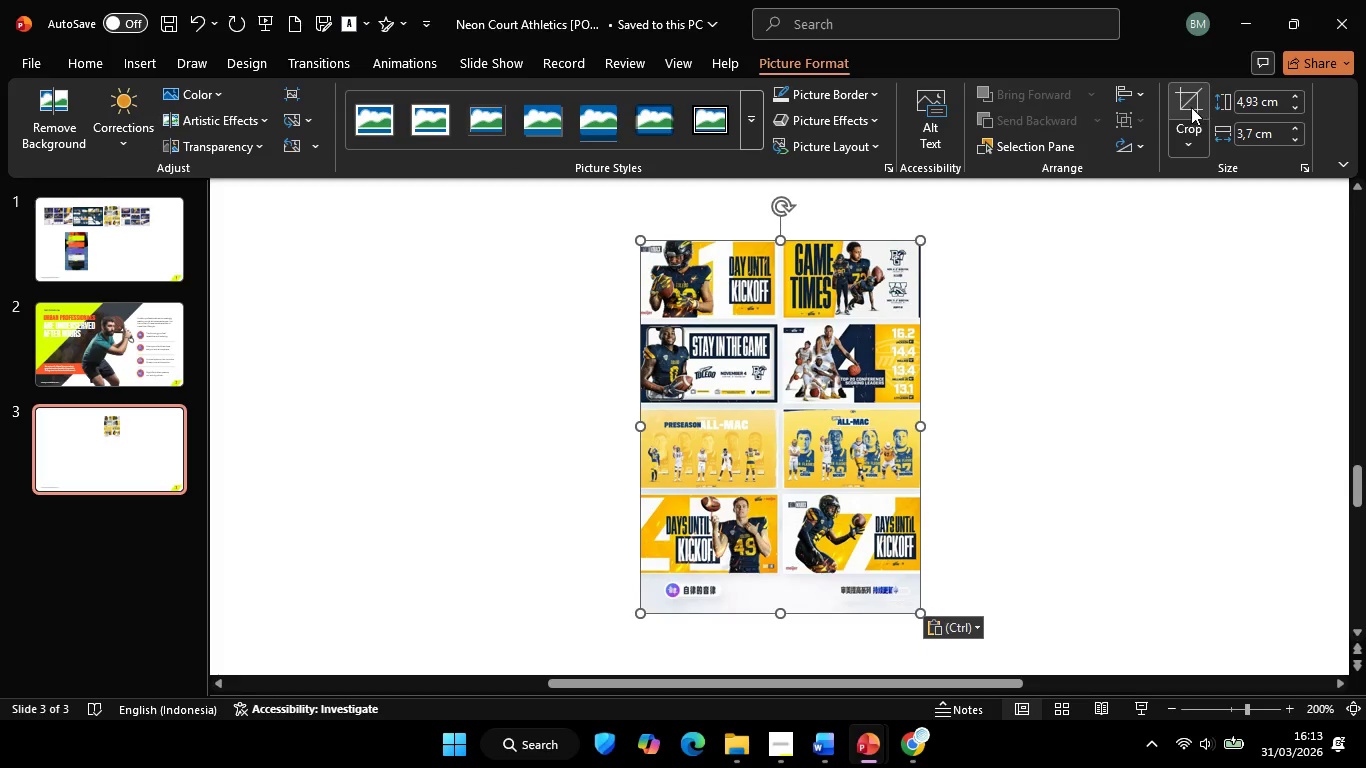 
left_click([1190, 105])
 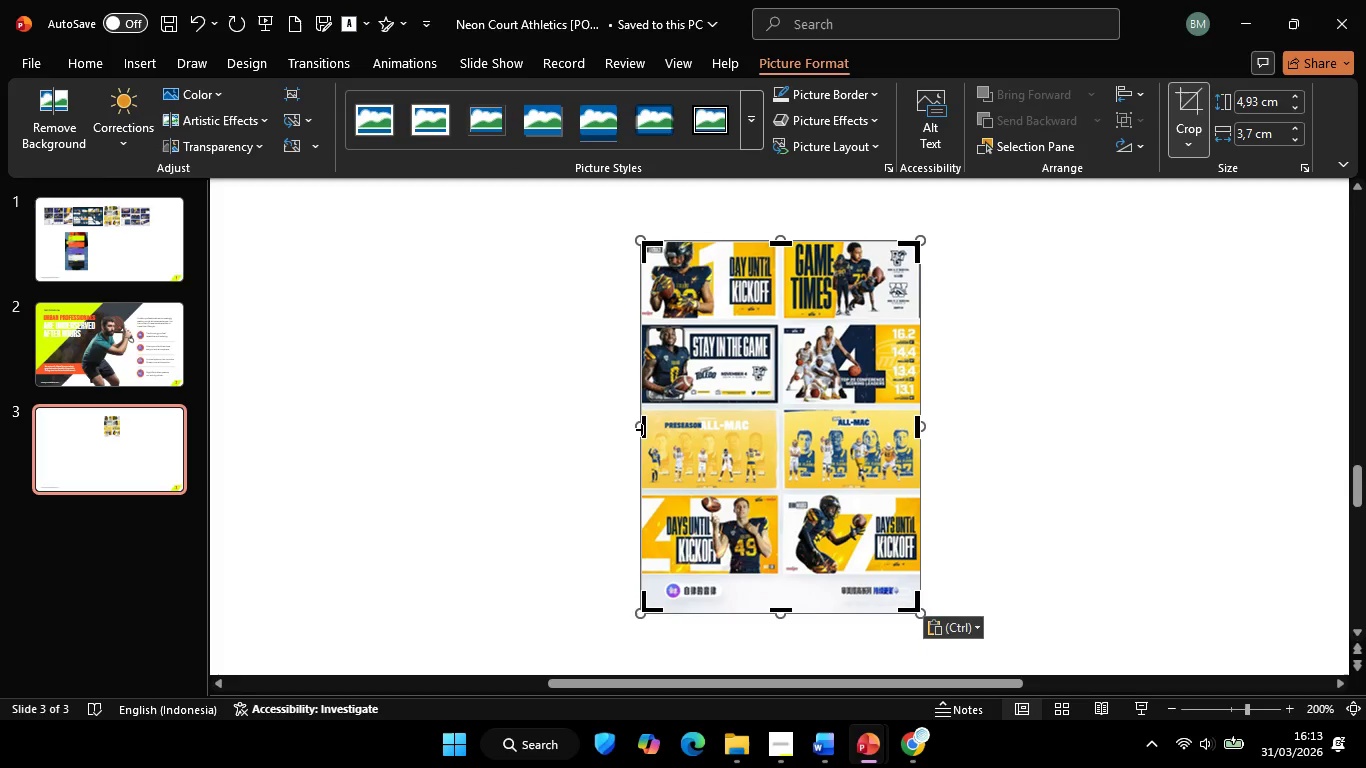 
hold_key(key=ShiftLeft, duration=2.72)
left_click_drag(start_coordinate=[645, 424], to_coordinate=[782, 421])
 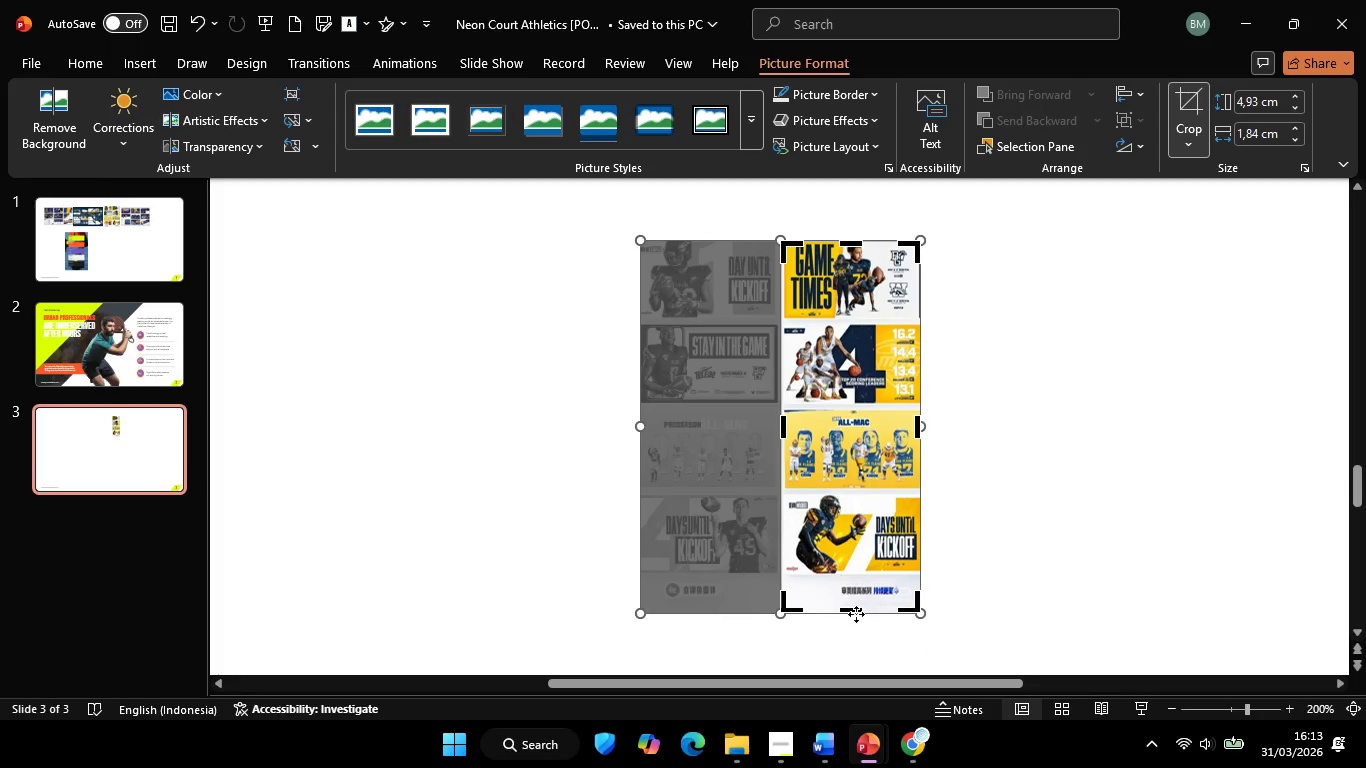 
key(Shift+ShiftLeft)
 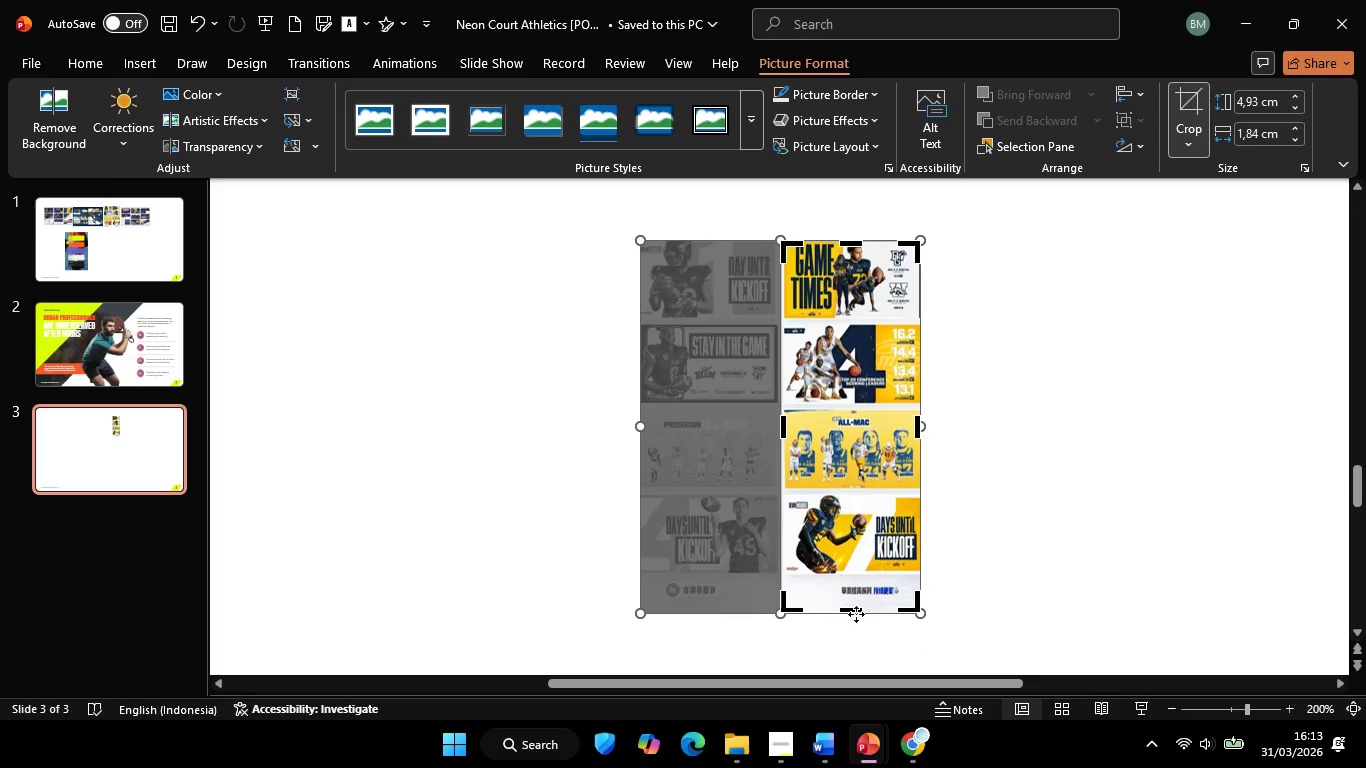 
hold_key(key=ShiftLeft, duration=3.95)
left_click_drag(start_coordinate=[853, 611], to_coordinate=[866, 403])
 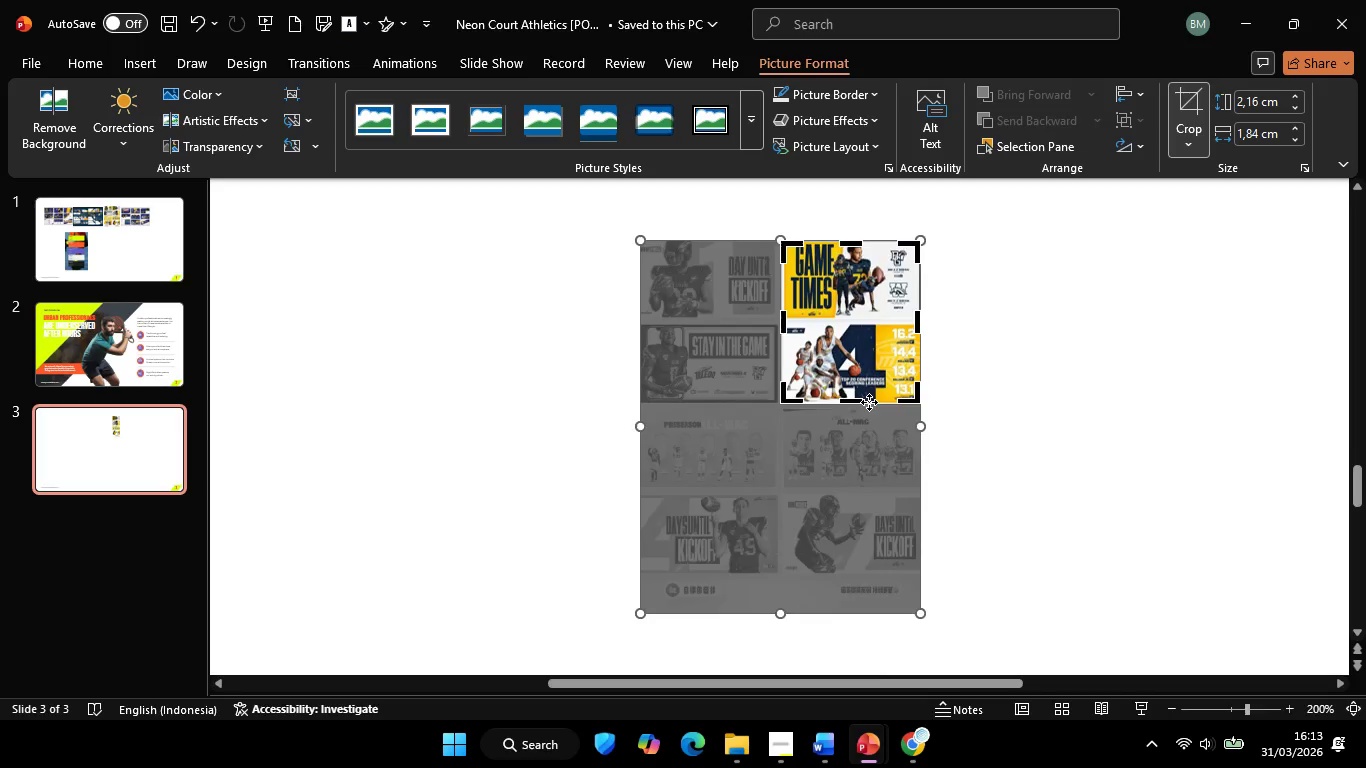 
hold_key(key=ControlLeft, duration=0.62)
scroll: coordinate [869, 402], scroll_direction: up, amount: 4.0
 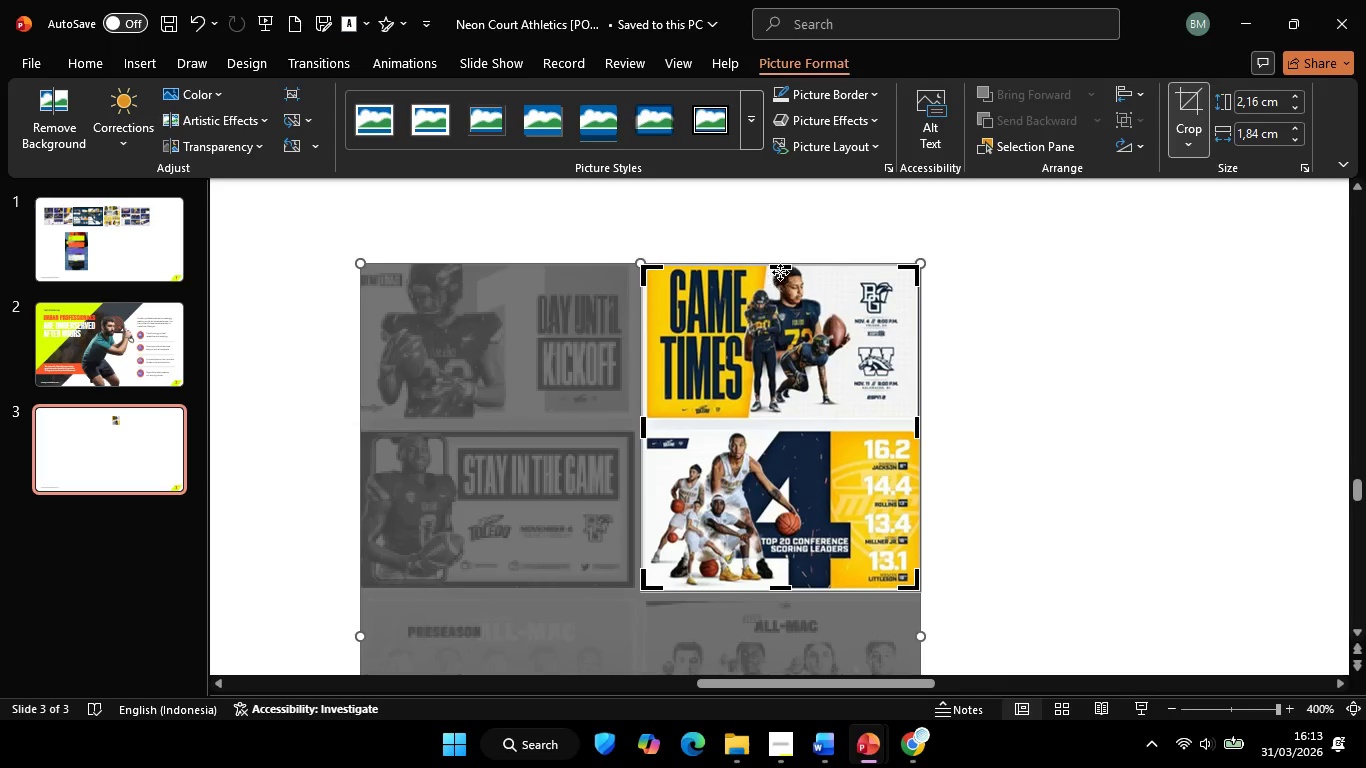 
hold_key(key=ShiftLeft, duration=3.48)
left_click_drag(start_coordinate=[784, 264], to_coordinate=[870, 432])
 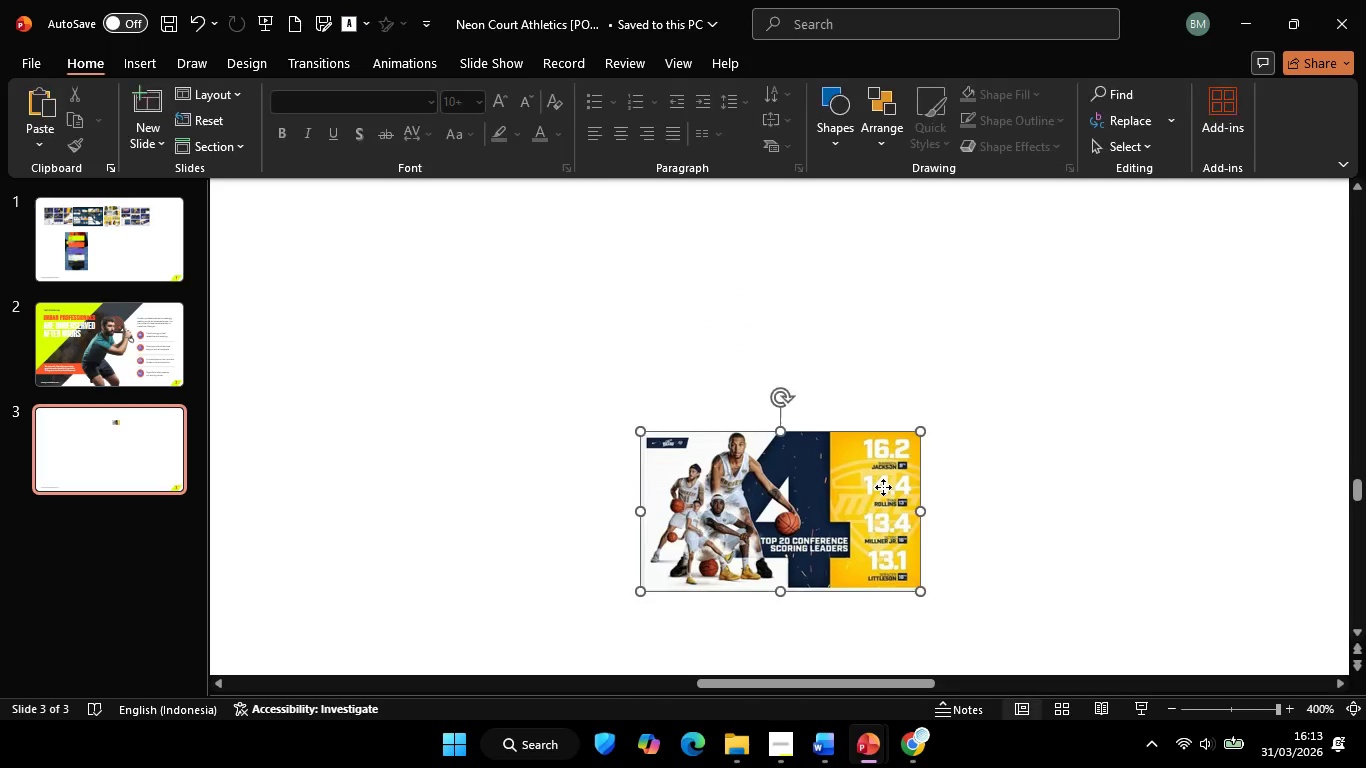 
double_click([883, 487])
 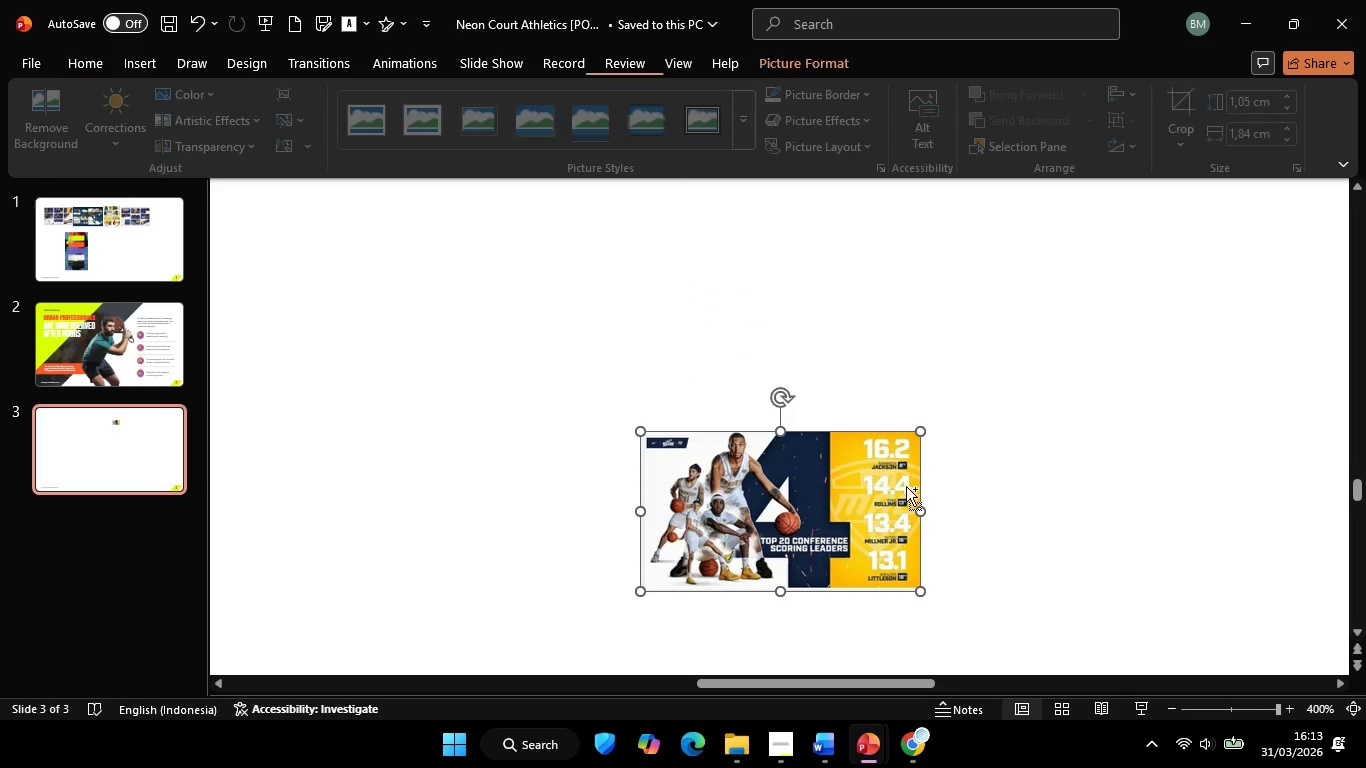 
hold_key(key=ControlLeft, duration=0.62)
scroll: coordinate [907, 490], scroll_direction: down, amount: 2.0
 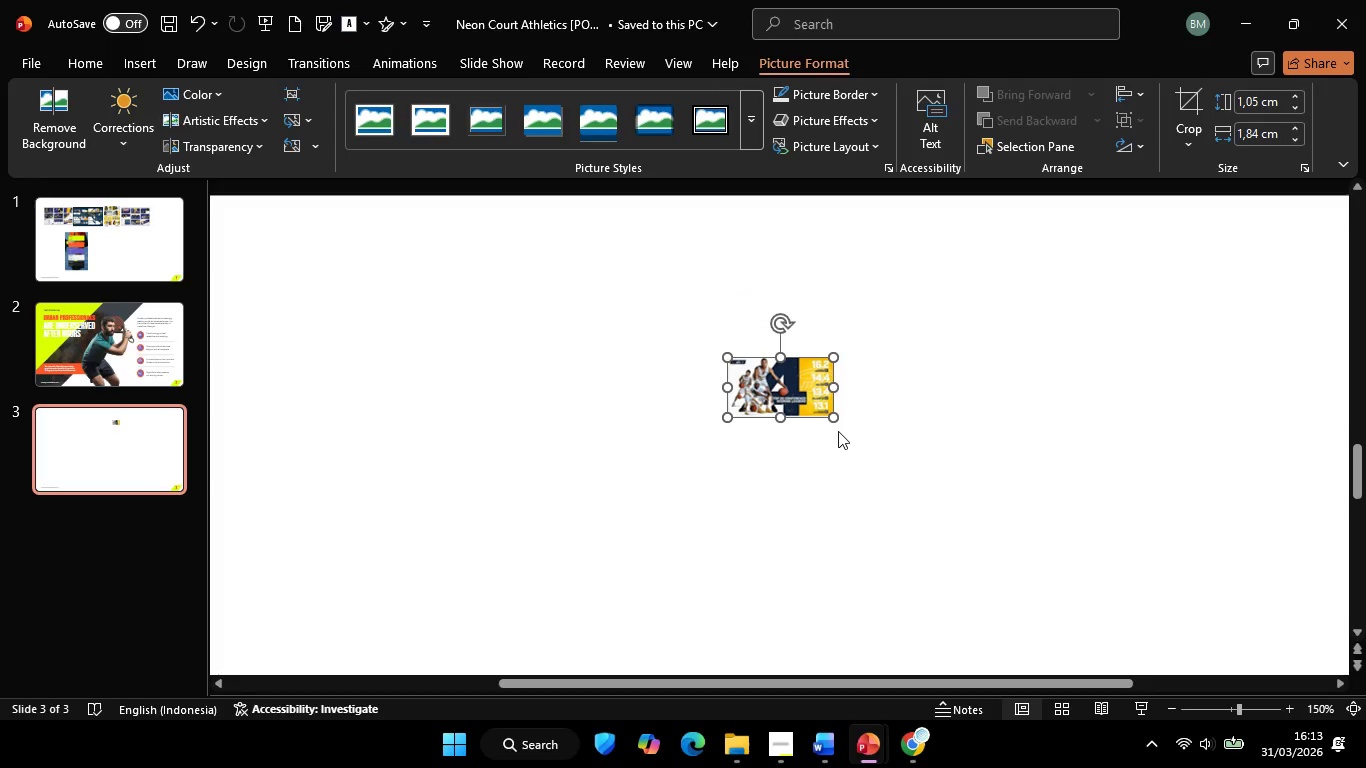 
hold_key(key=ShiftLeft, duration=0.75)
left_click_drag(start_coordinate=[836, 422], to_coordinate=[990, 502])
 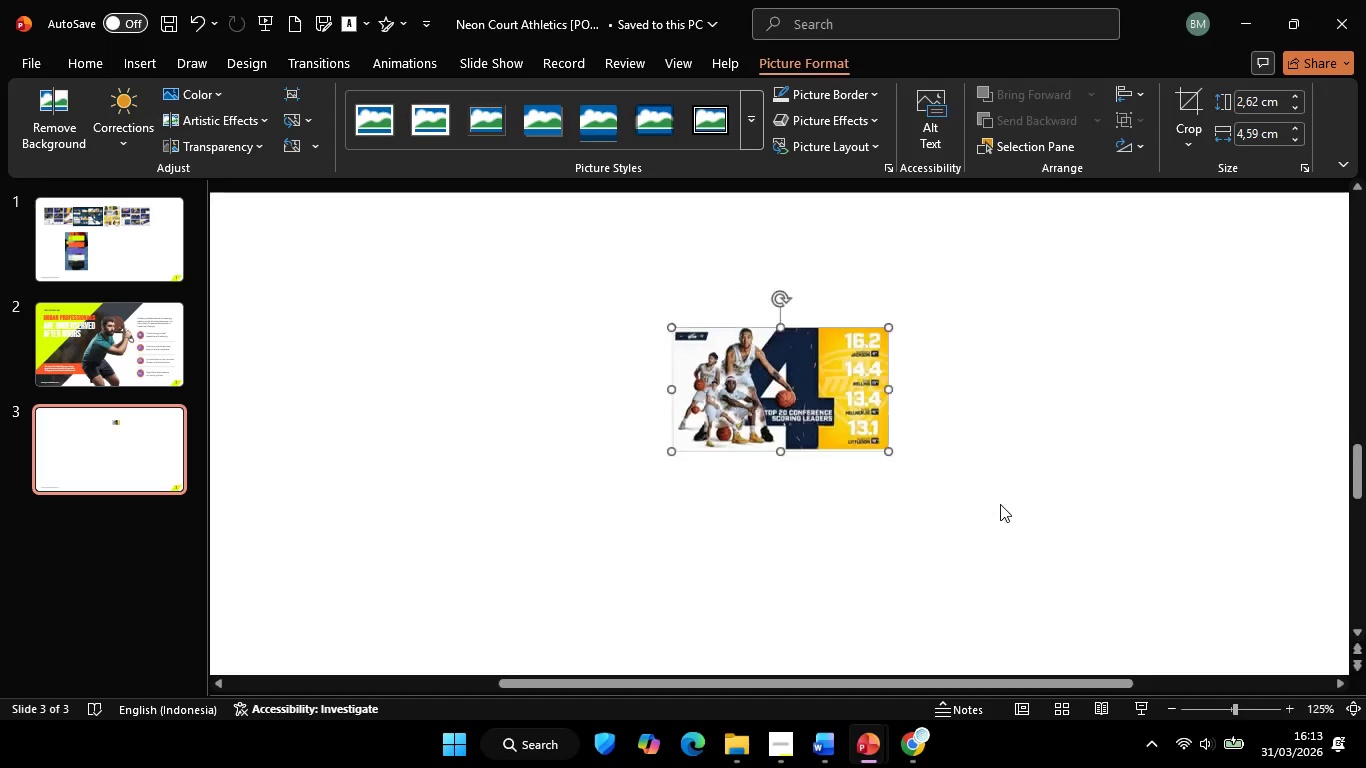 
hold_key(key=ControlLeft, duration=0.48)
scroll: coordinate [1000, 504], scroll_direction: down, amount: 3.0
 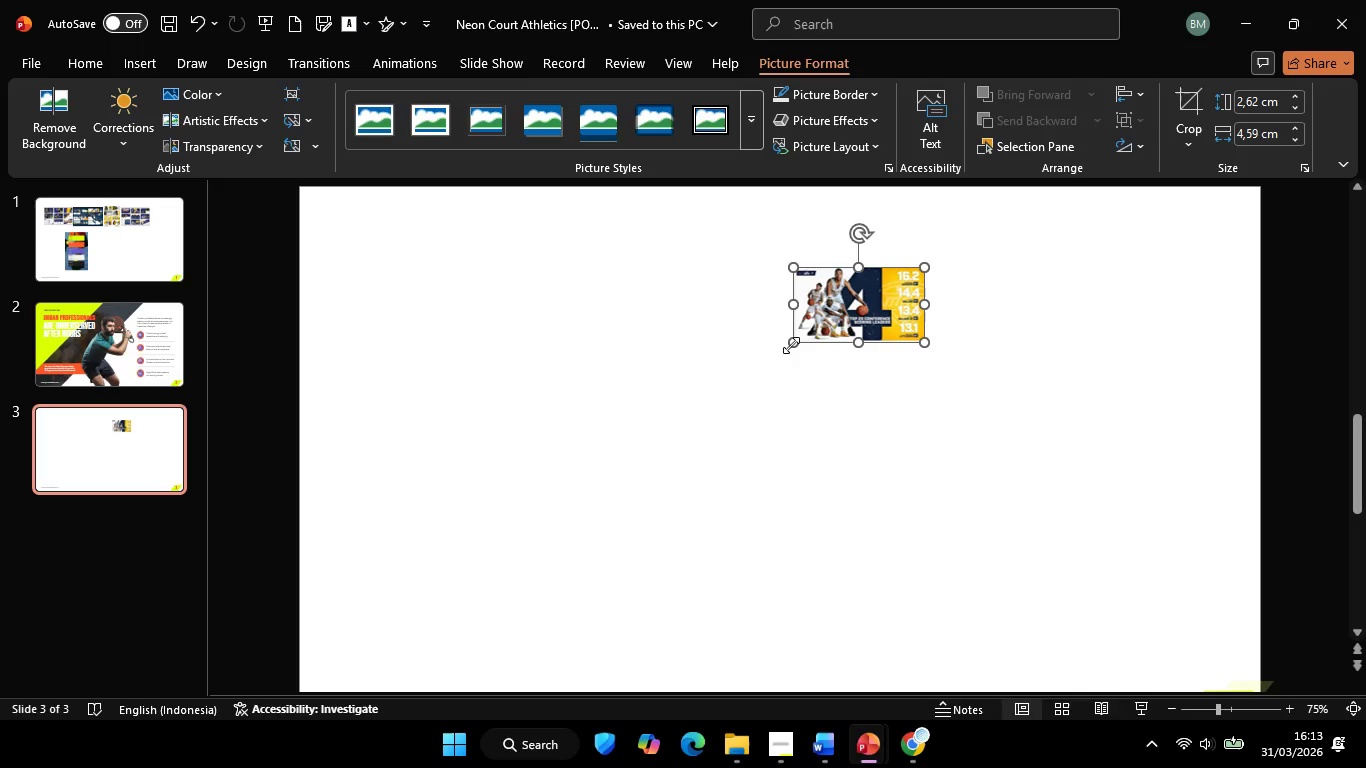 
hold_key(key=ShiftLeft, duration=0.72)
left_click_drag(start_coordinate=[791, 345], to_coordinate=[624, 449])
 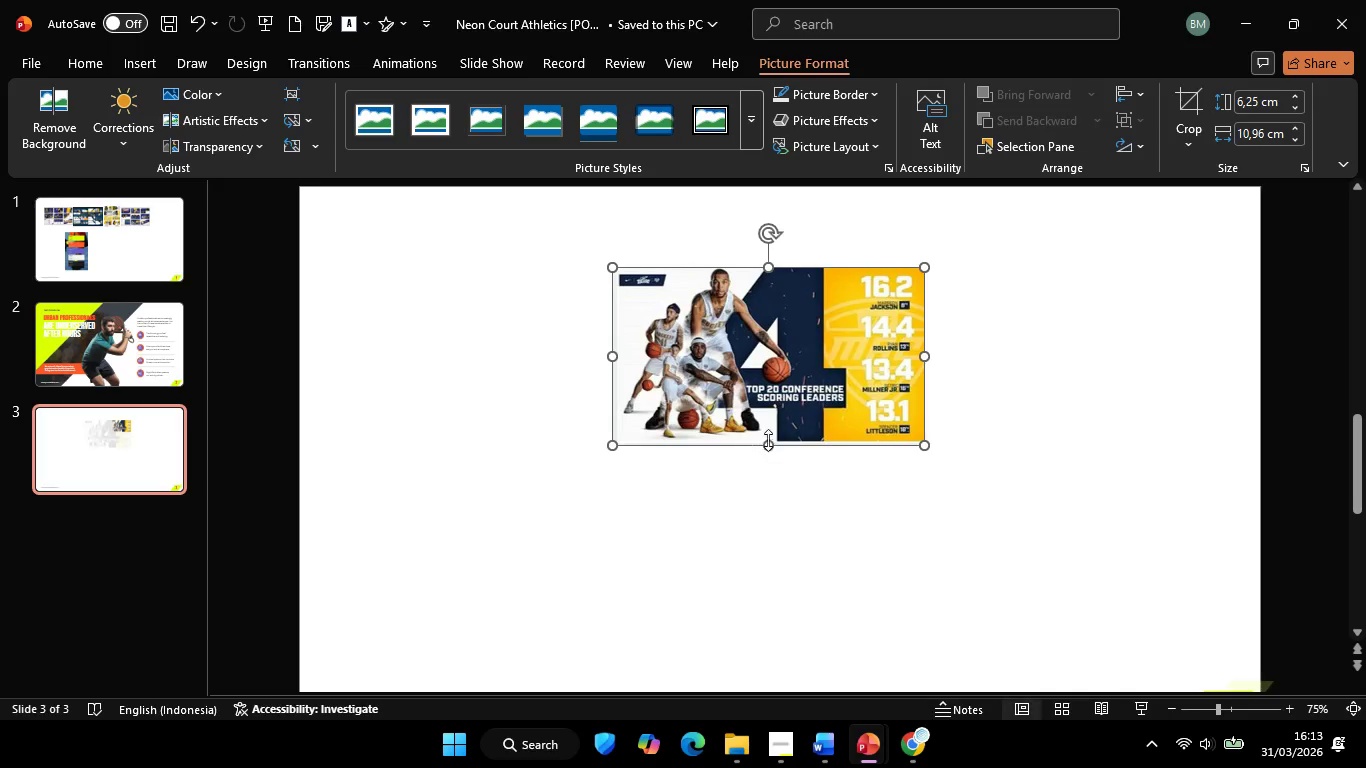 
hold_key(key=ControlLeft, duration=0.53)
scroll: coordinate [769, 440], scroll_direction: down, amount: 2.0
 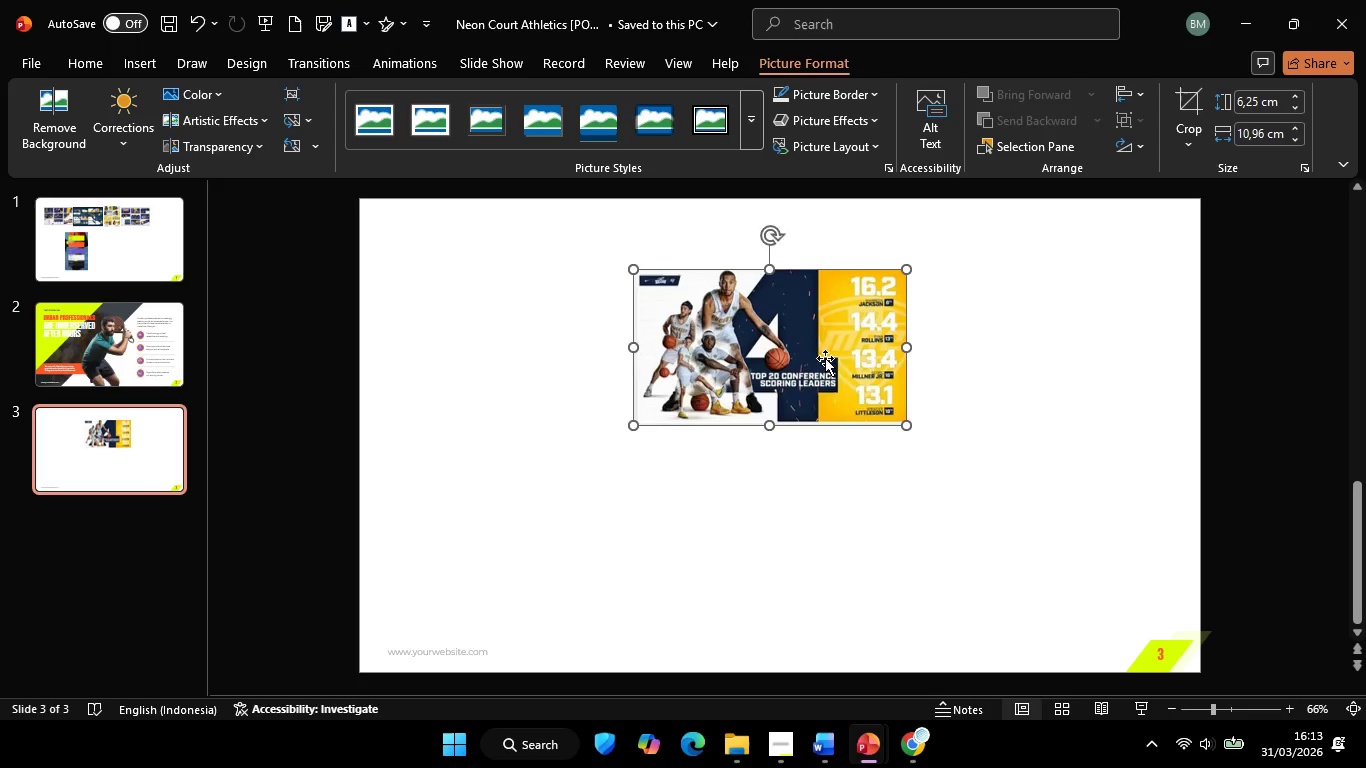 
hold_key(key=ShiftLeft, duration=1.06)
left_click_drag(start_coordinate=[826, 358], to_coordinate=[476, 375])
 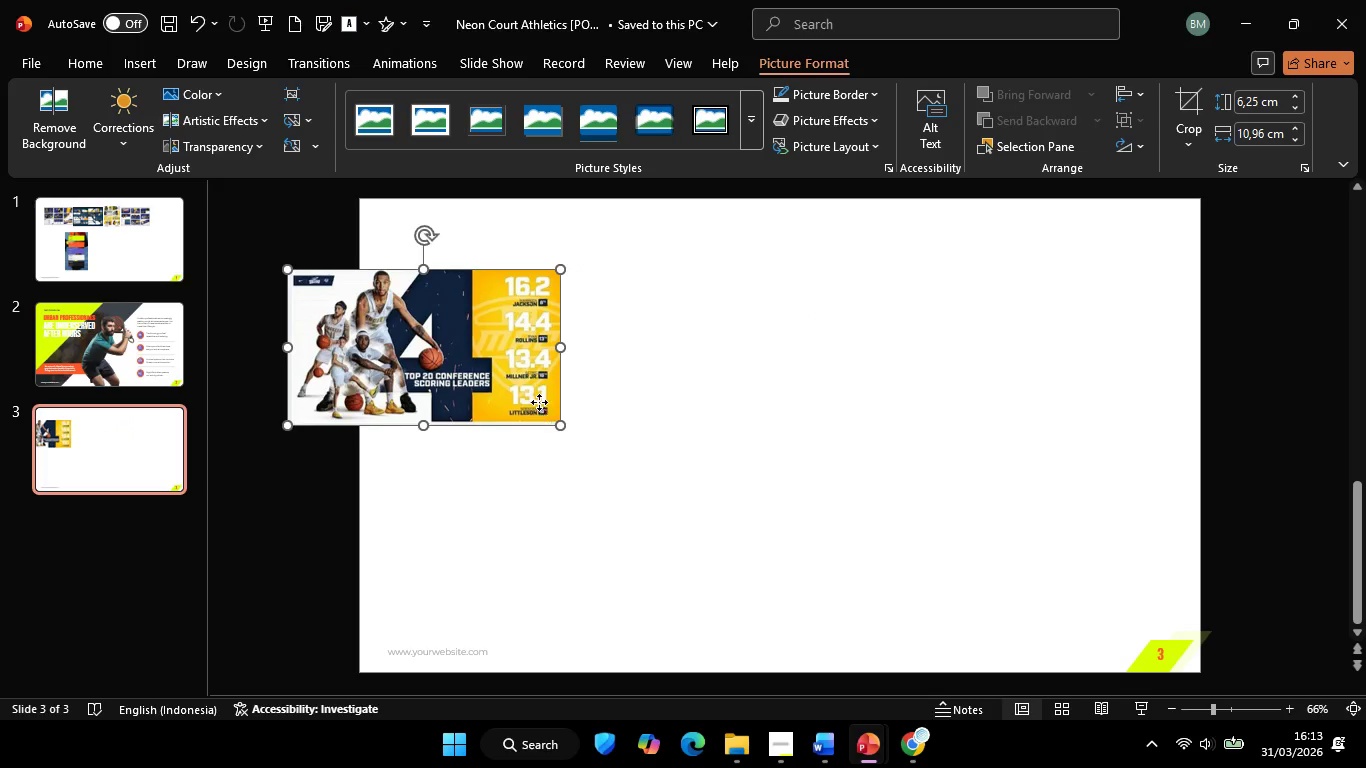 
left_click_drag(start_coordinate=[539, 402], to_coordinate=[537, 425])
 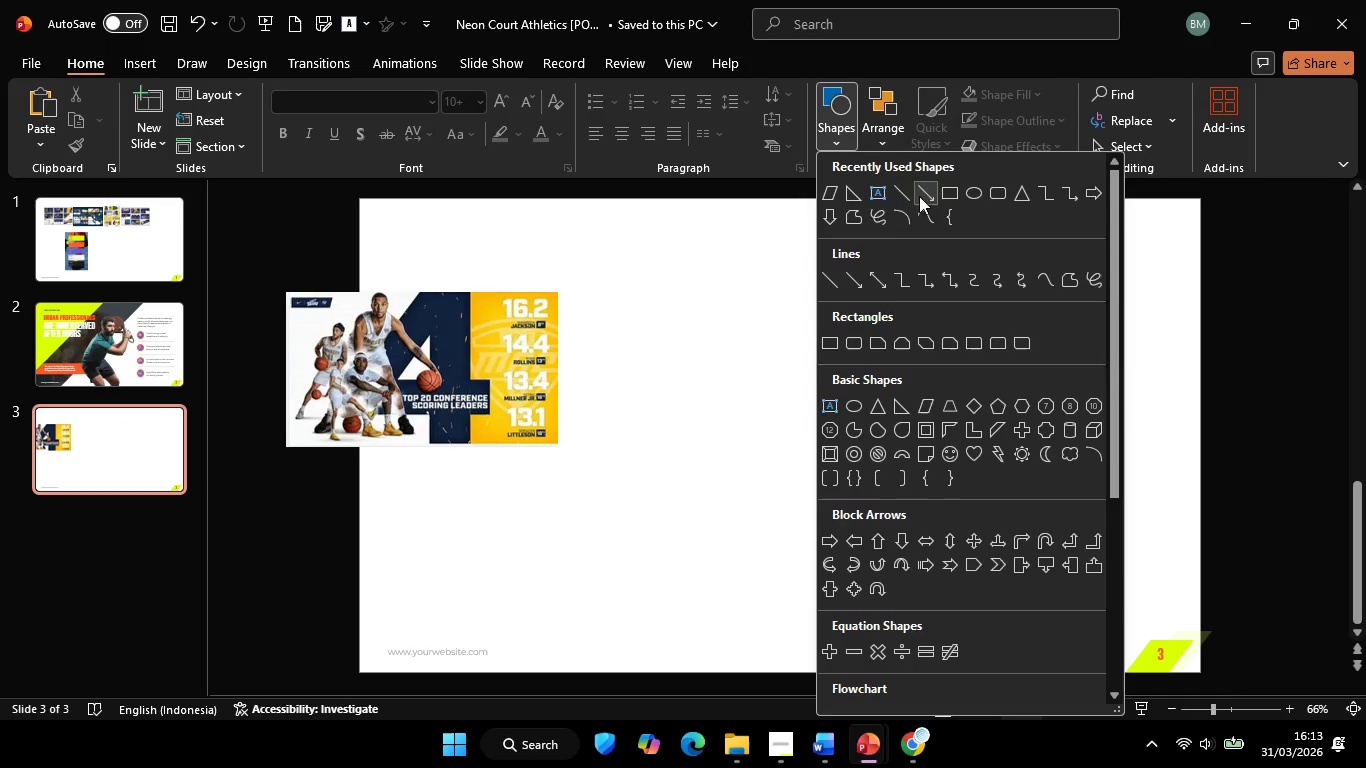 
left_click([876, 192])
 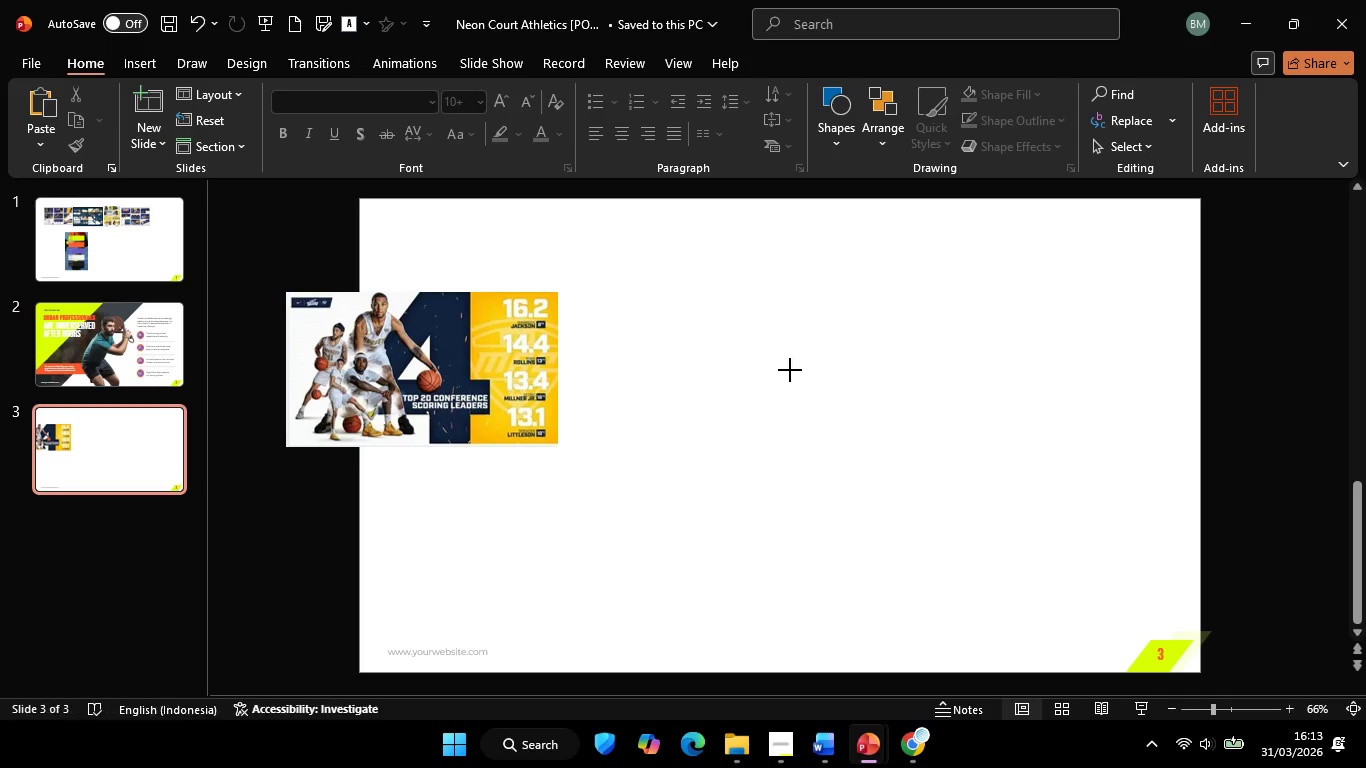 
left_click([790, 370])
 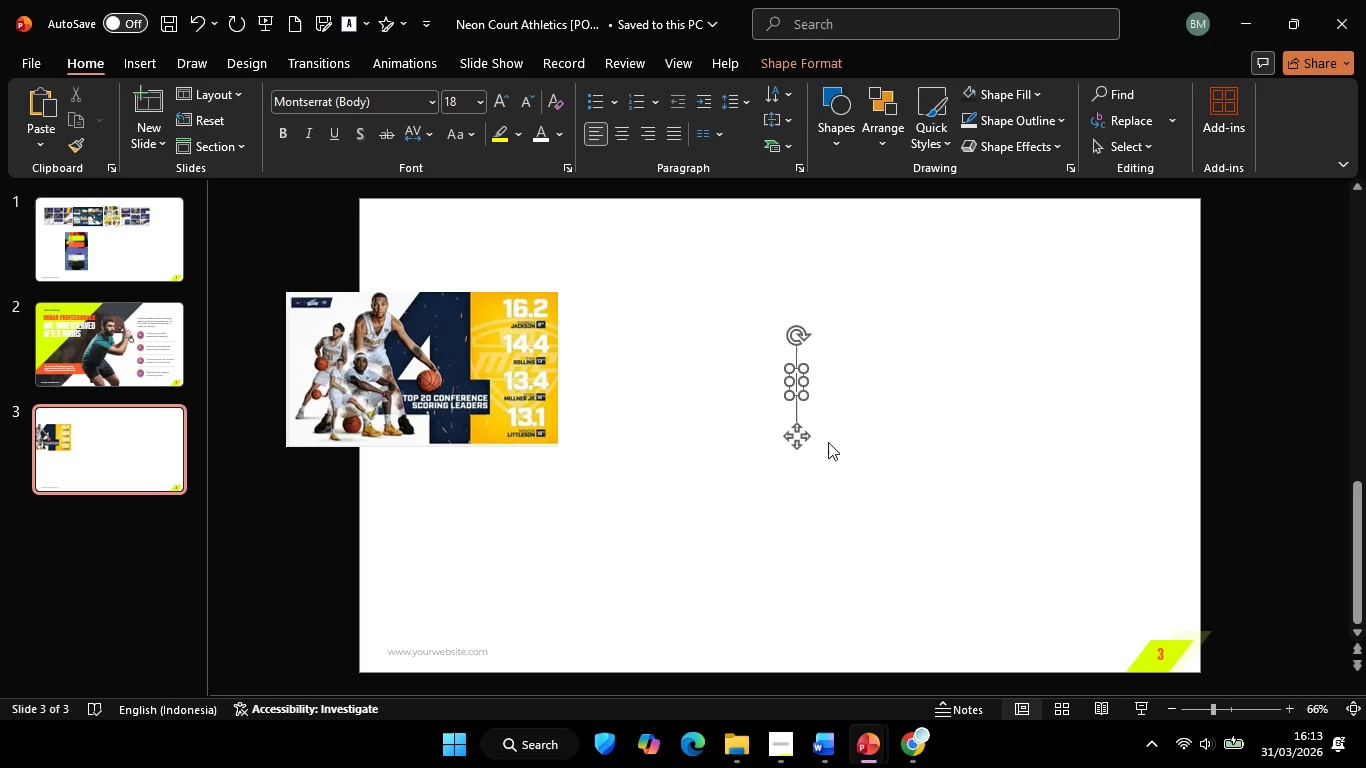 
key(4)
 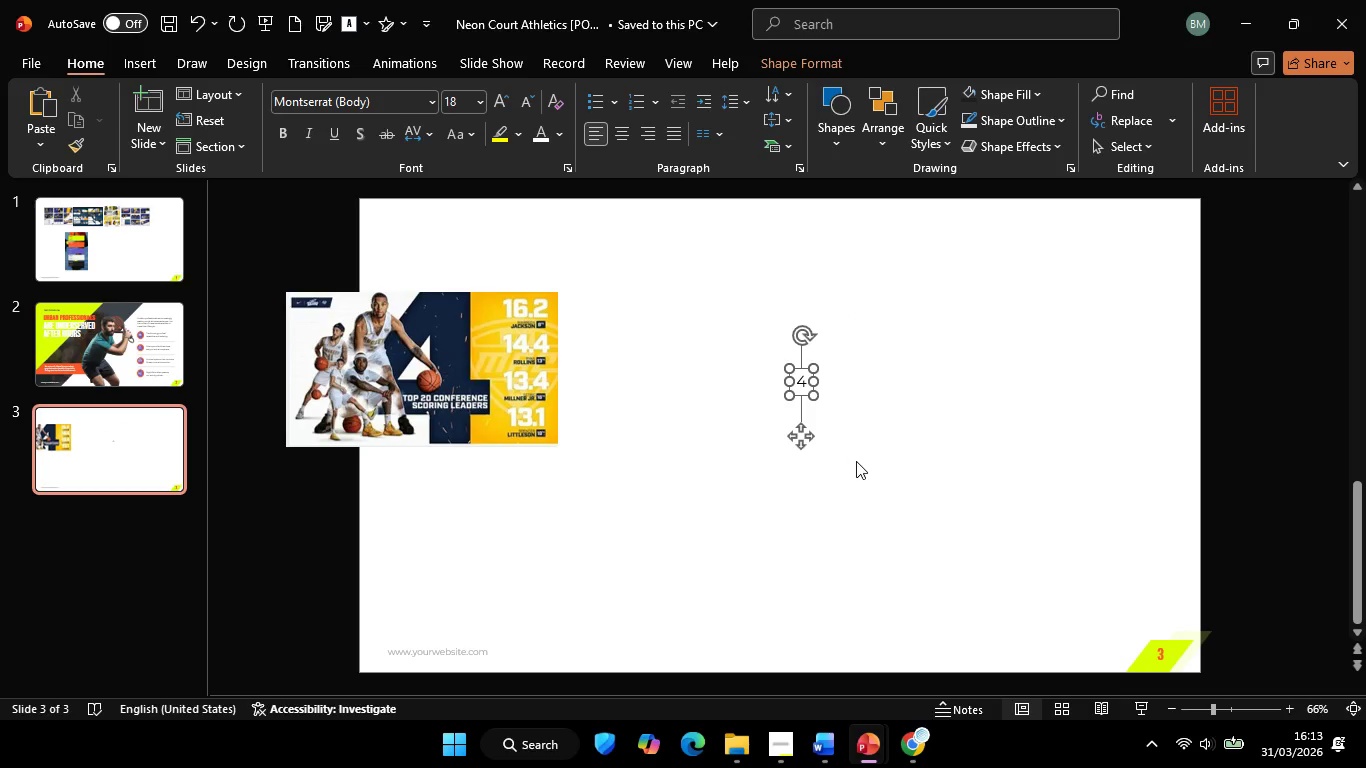 
key(Control+A)
 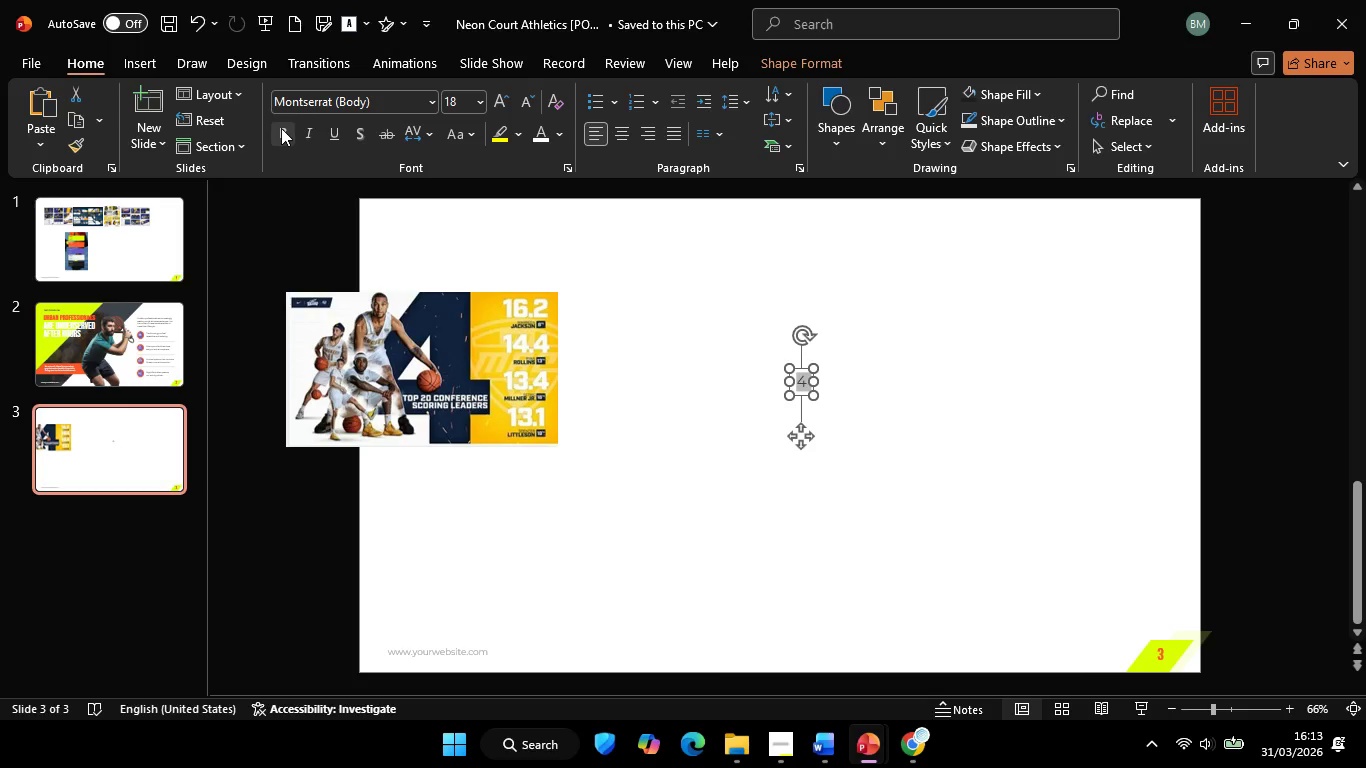 
left_click([281, 128])
 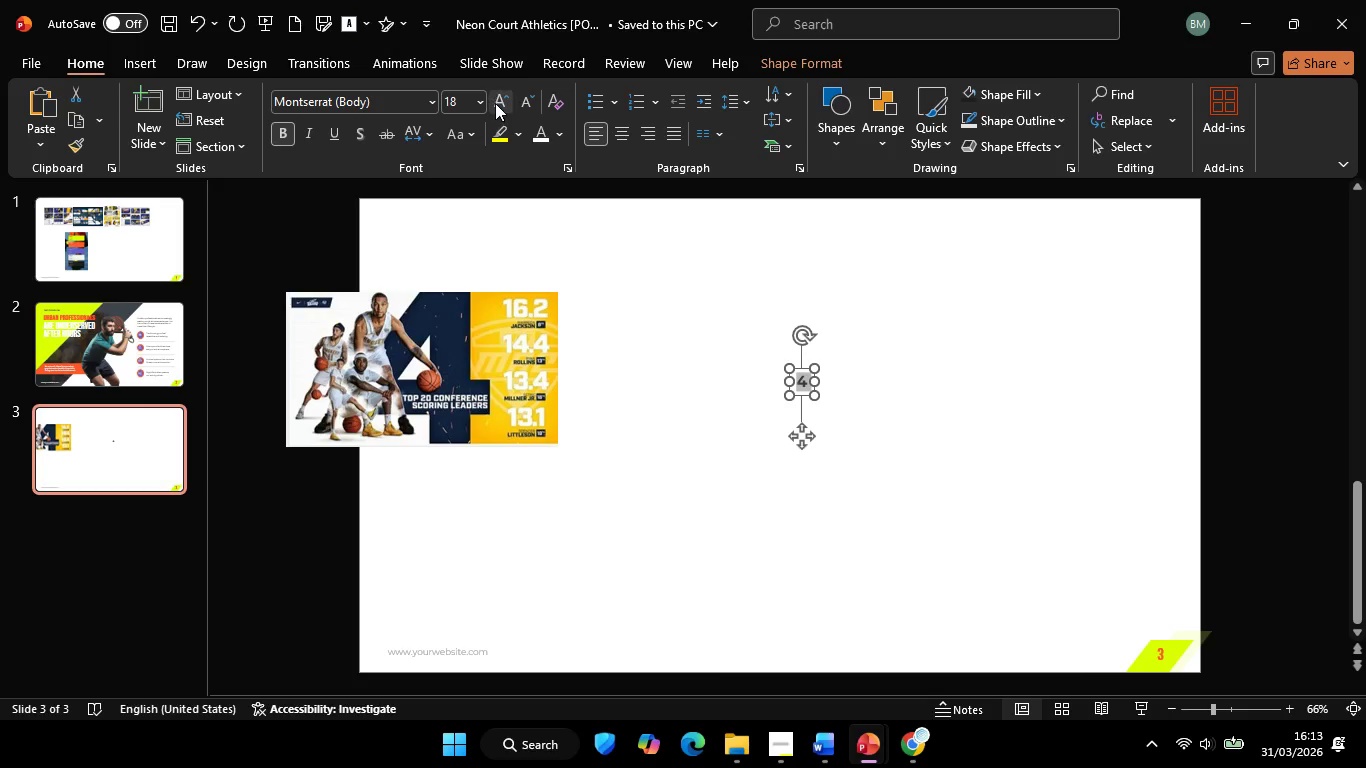 
double_click([495, 103])
 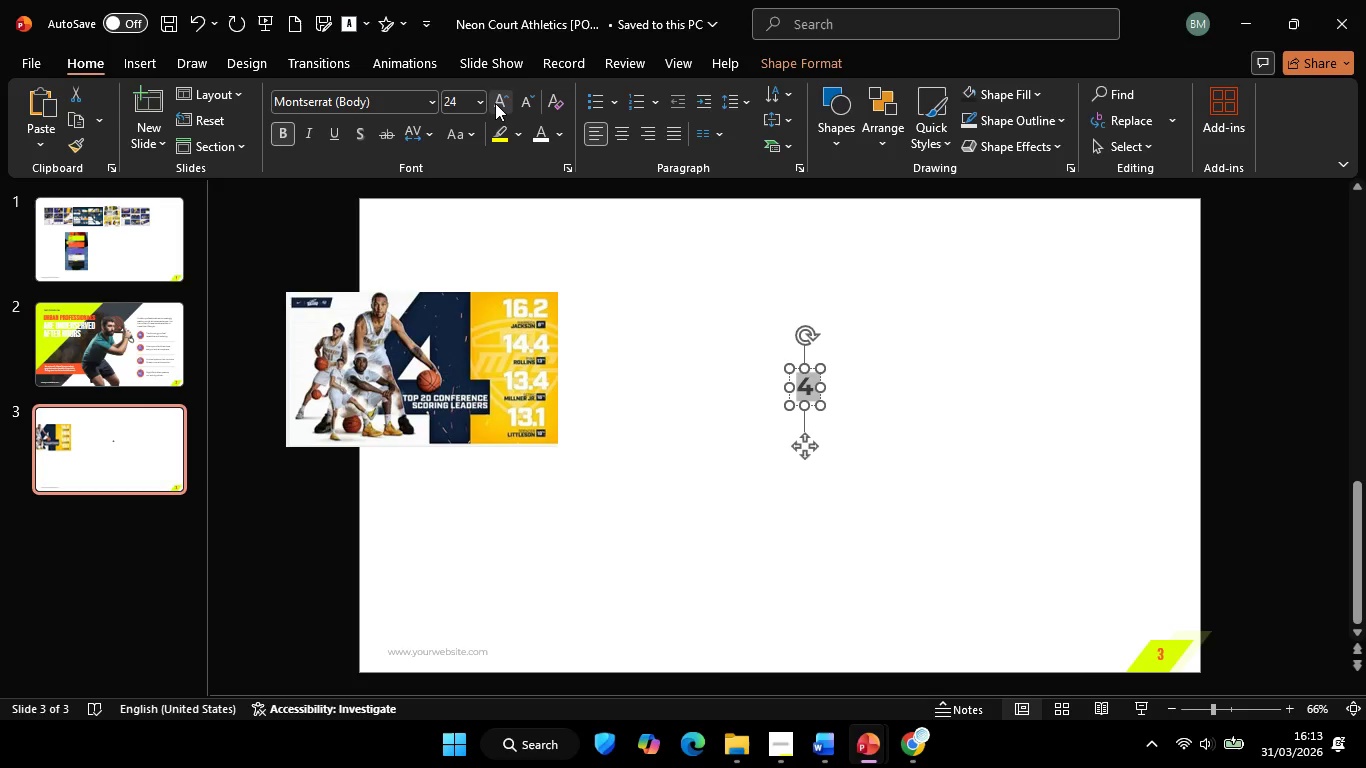 
triple_click([495, 103])
 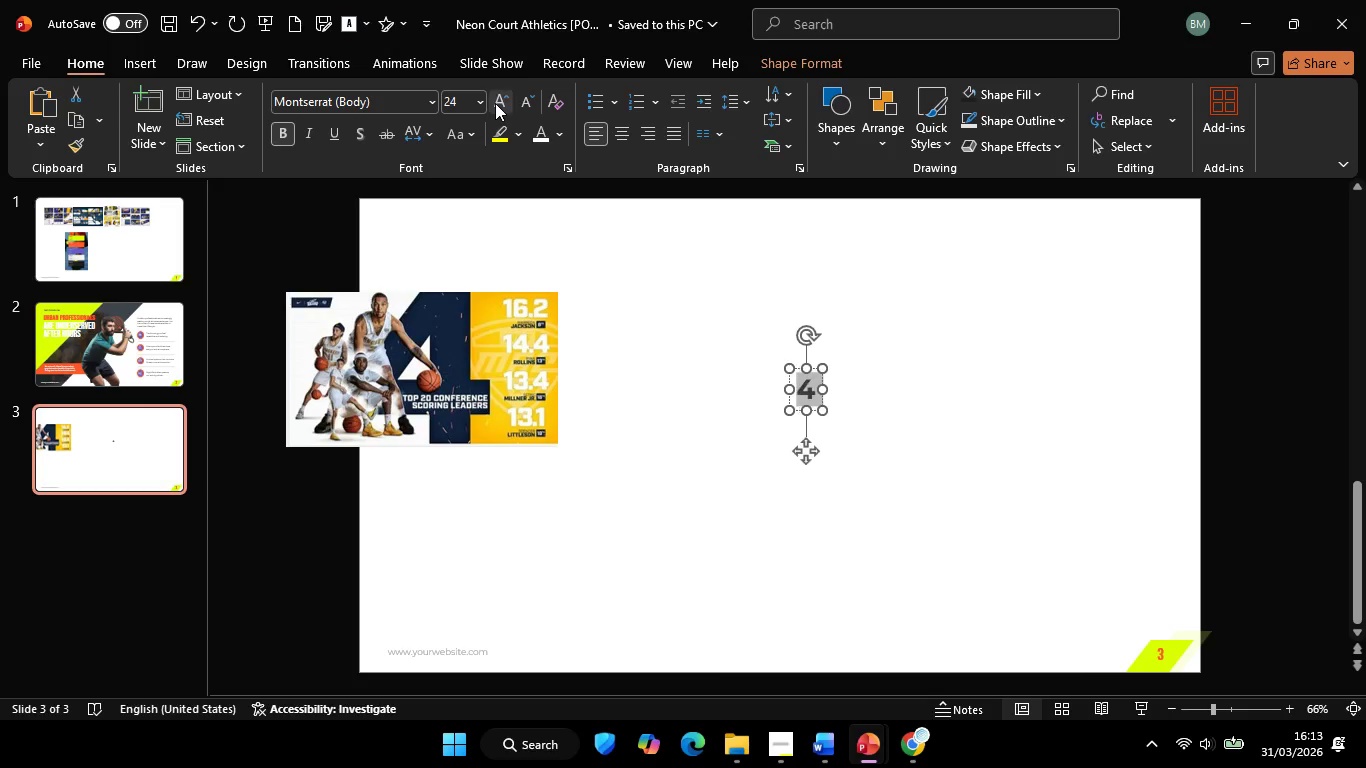 
triple_click([495, 103])
 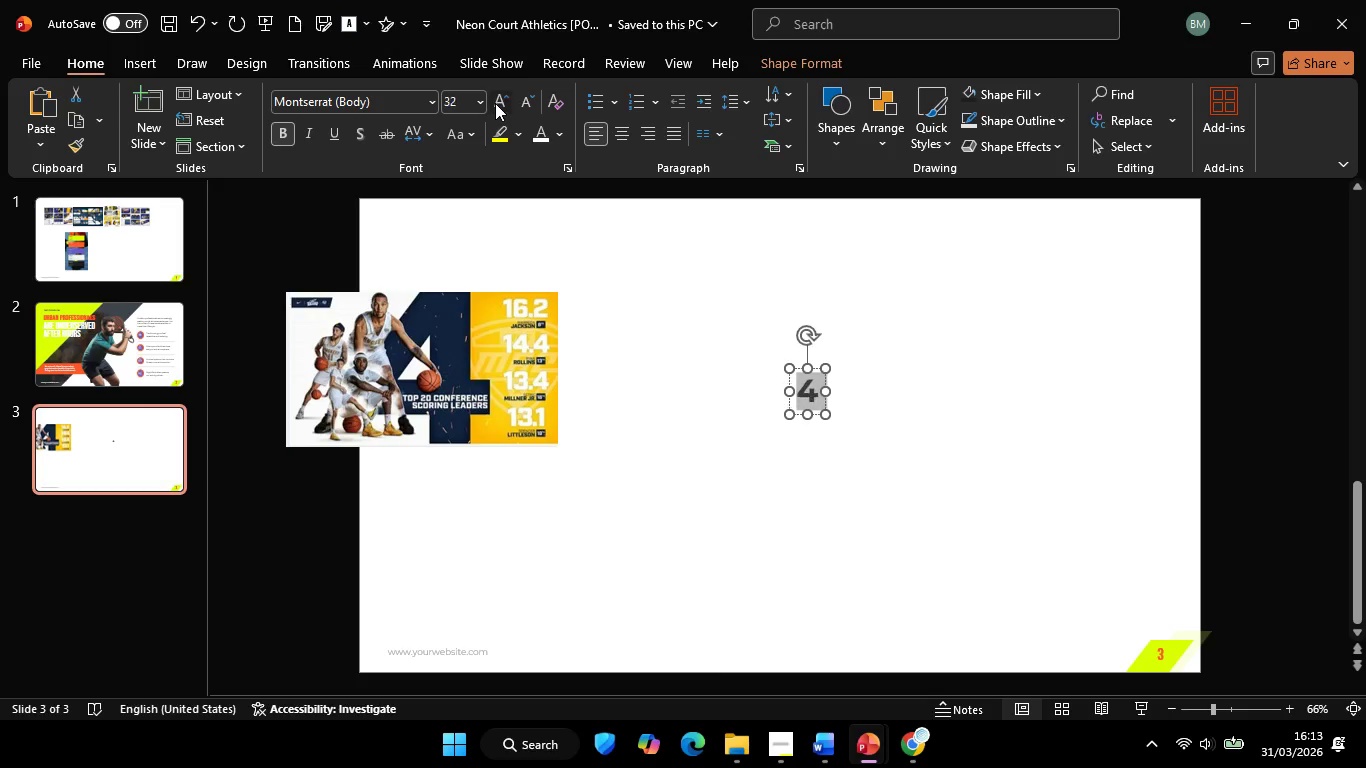 
triple_click([495, 103])
 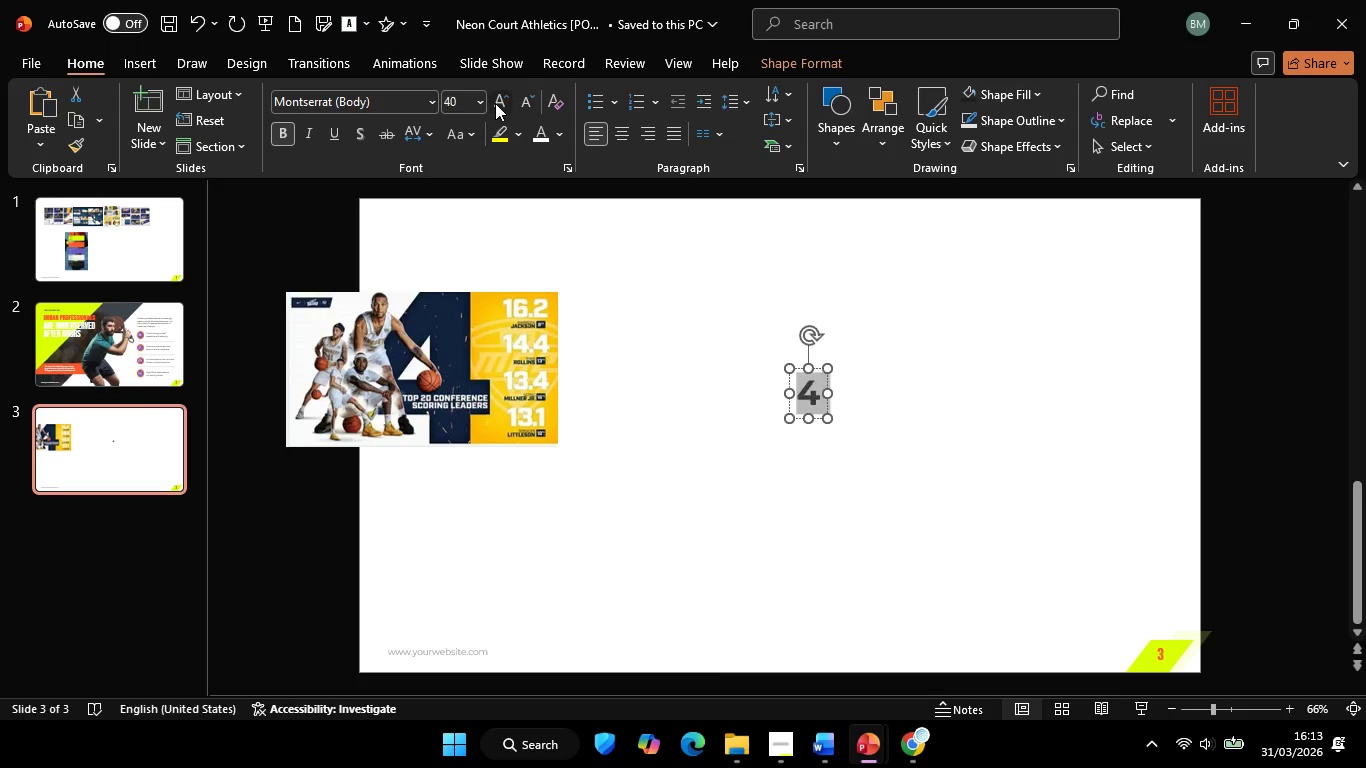 
triple_click([495, 103])
 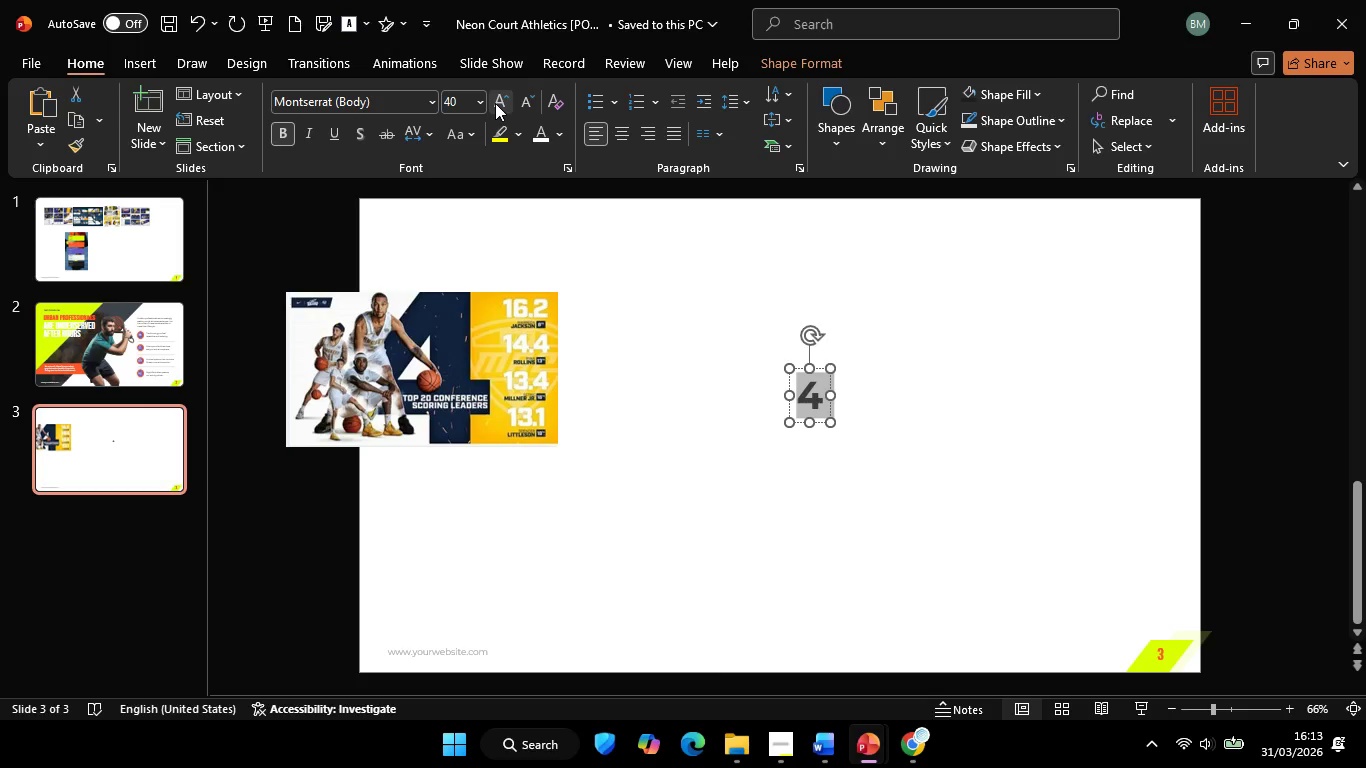 
triple_click([495, 103])
 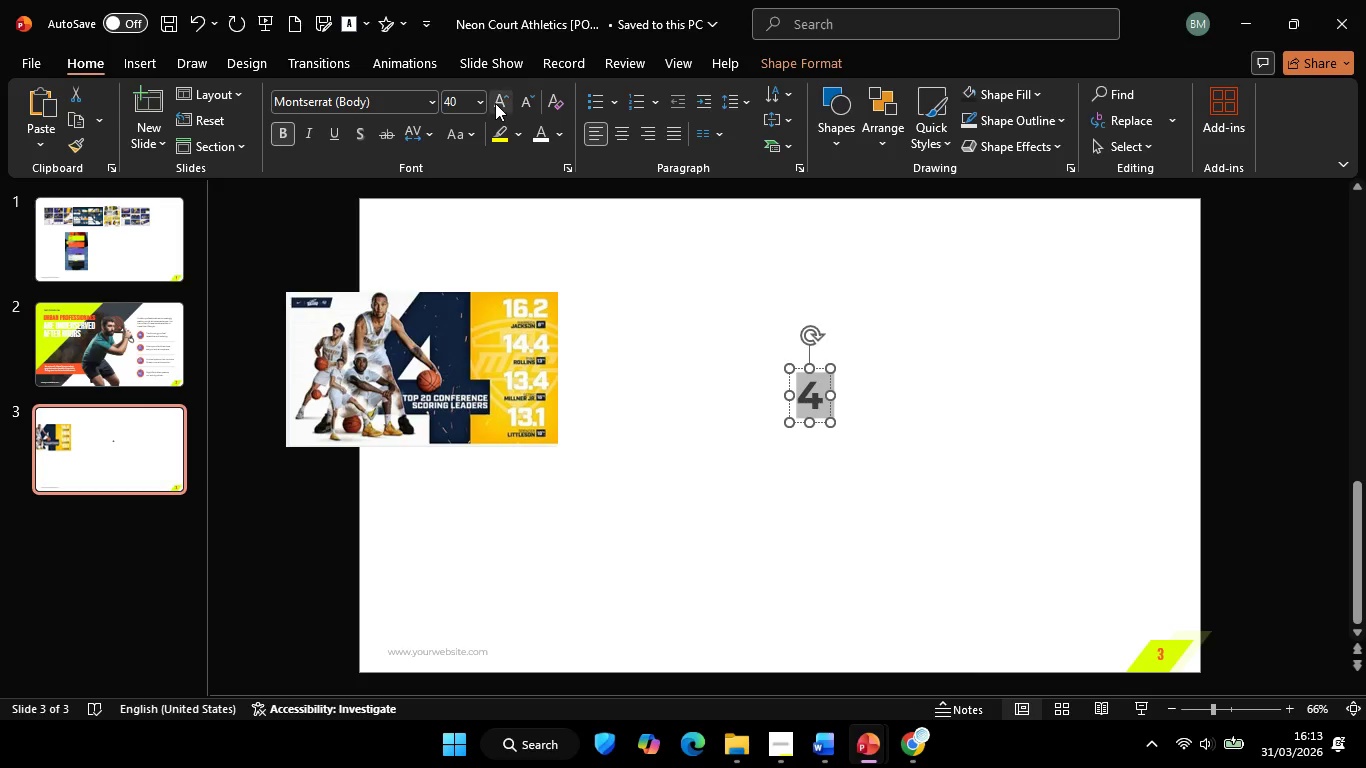 
triple_click([495, 103])
 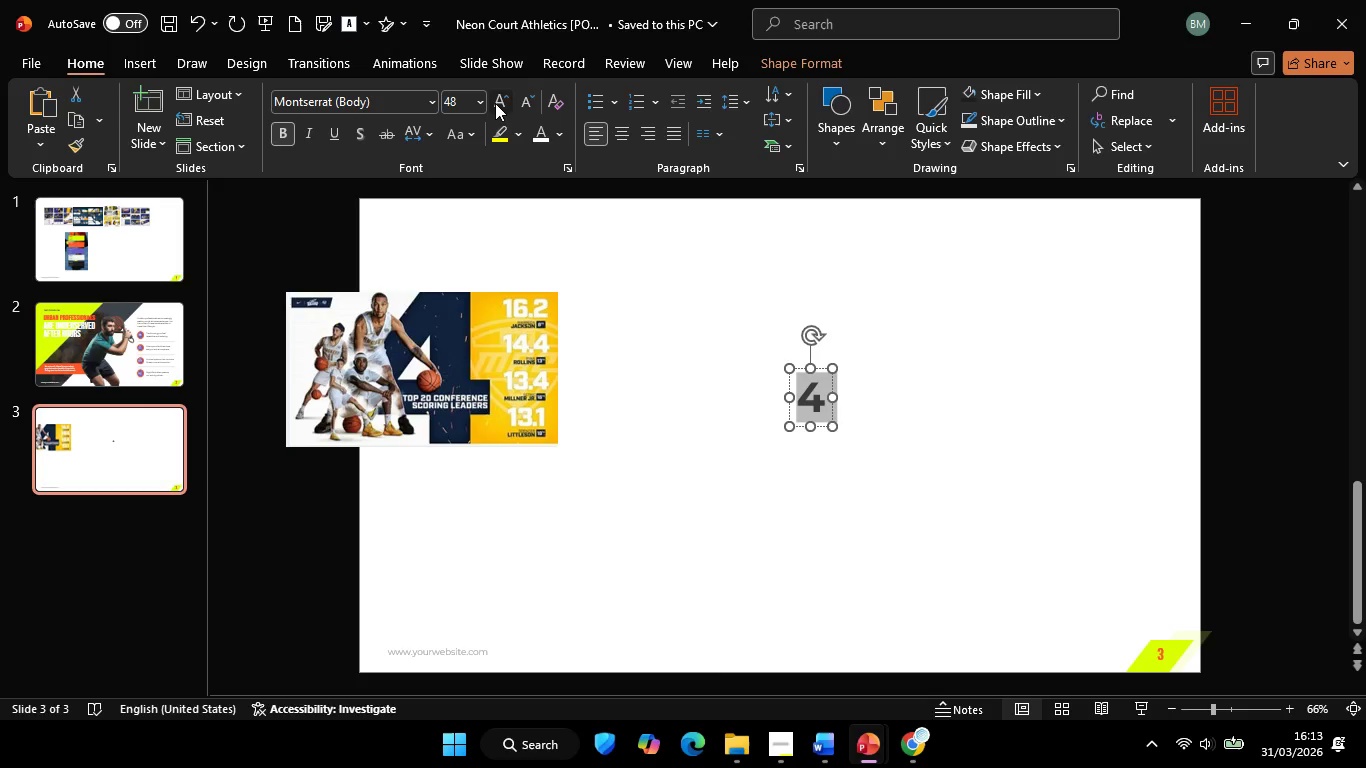 
triple_click([495, 103])
 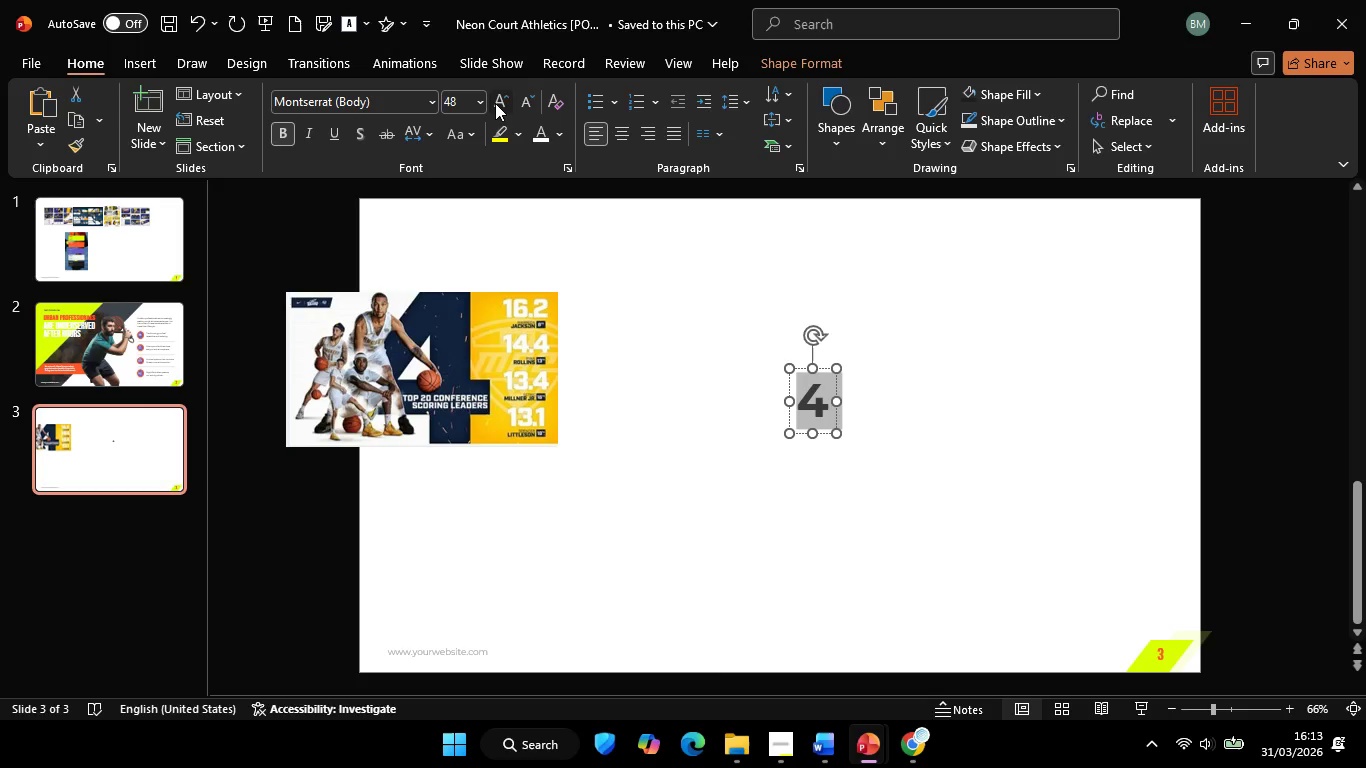 
triple_click([495, 103])
 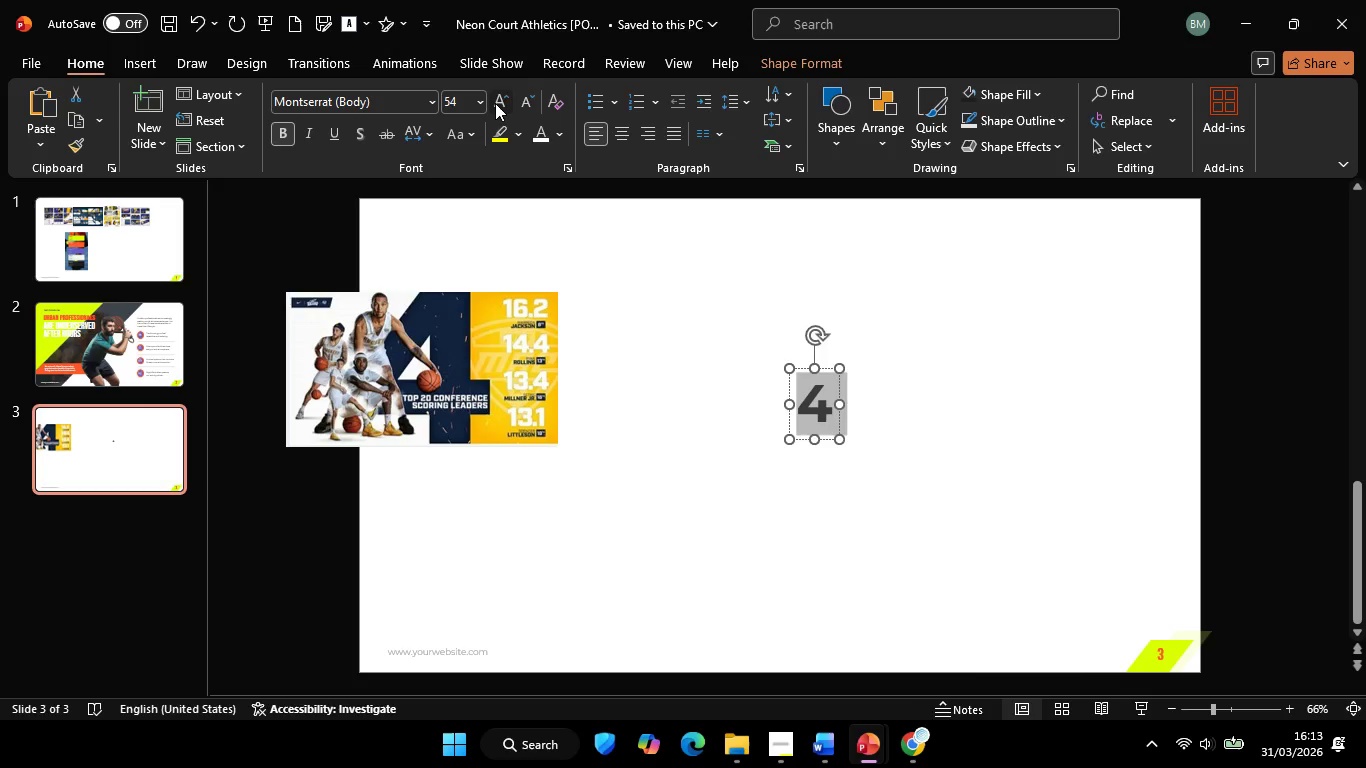 
triple_click([495, 103])
 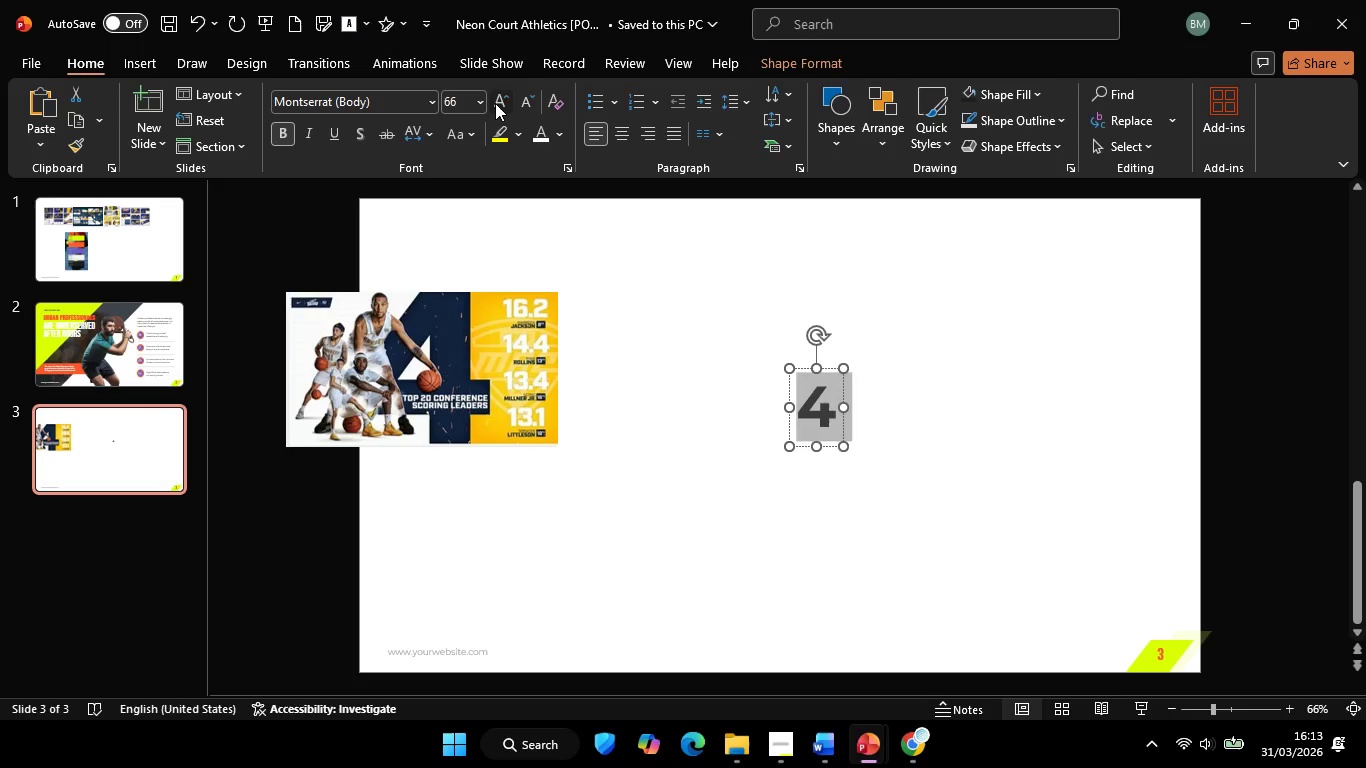 
triple_click([495, 103])
 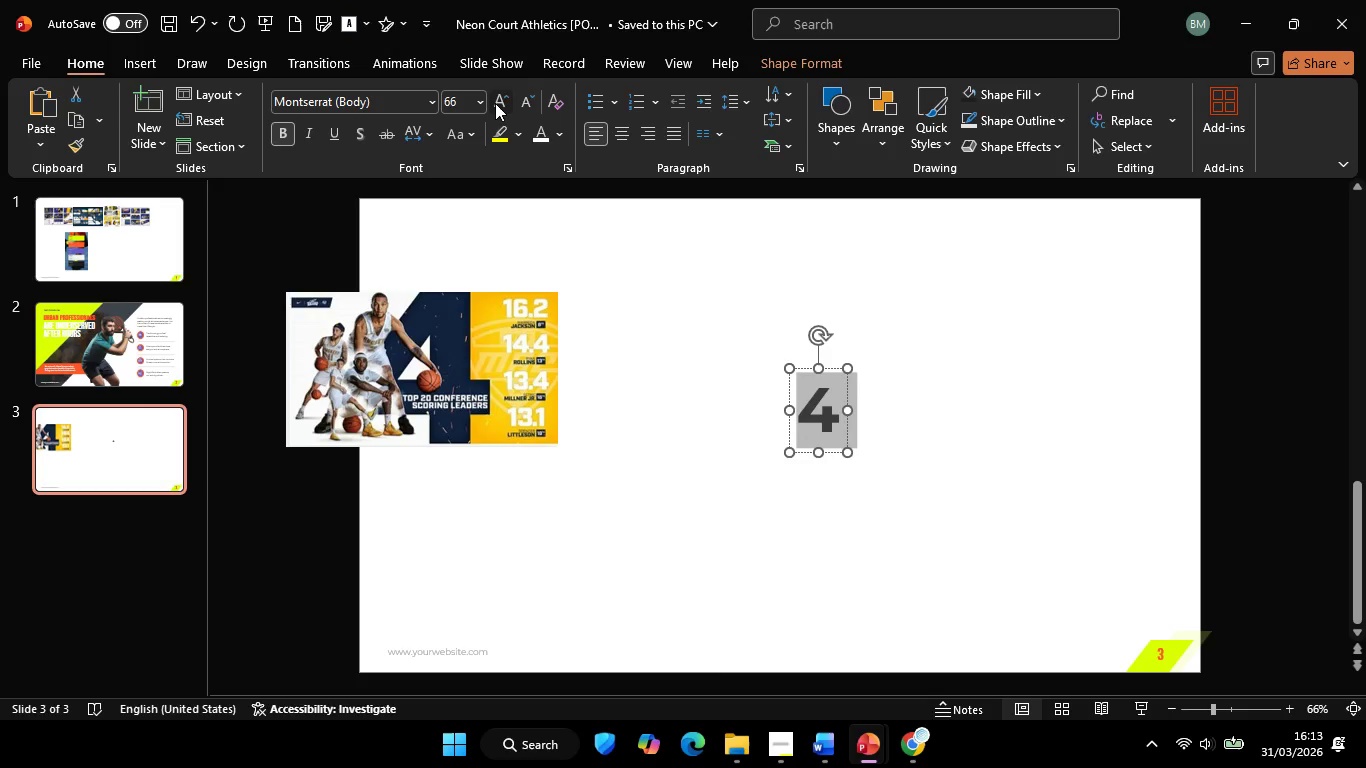 
triple_click([495, 103])
 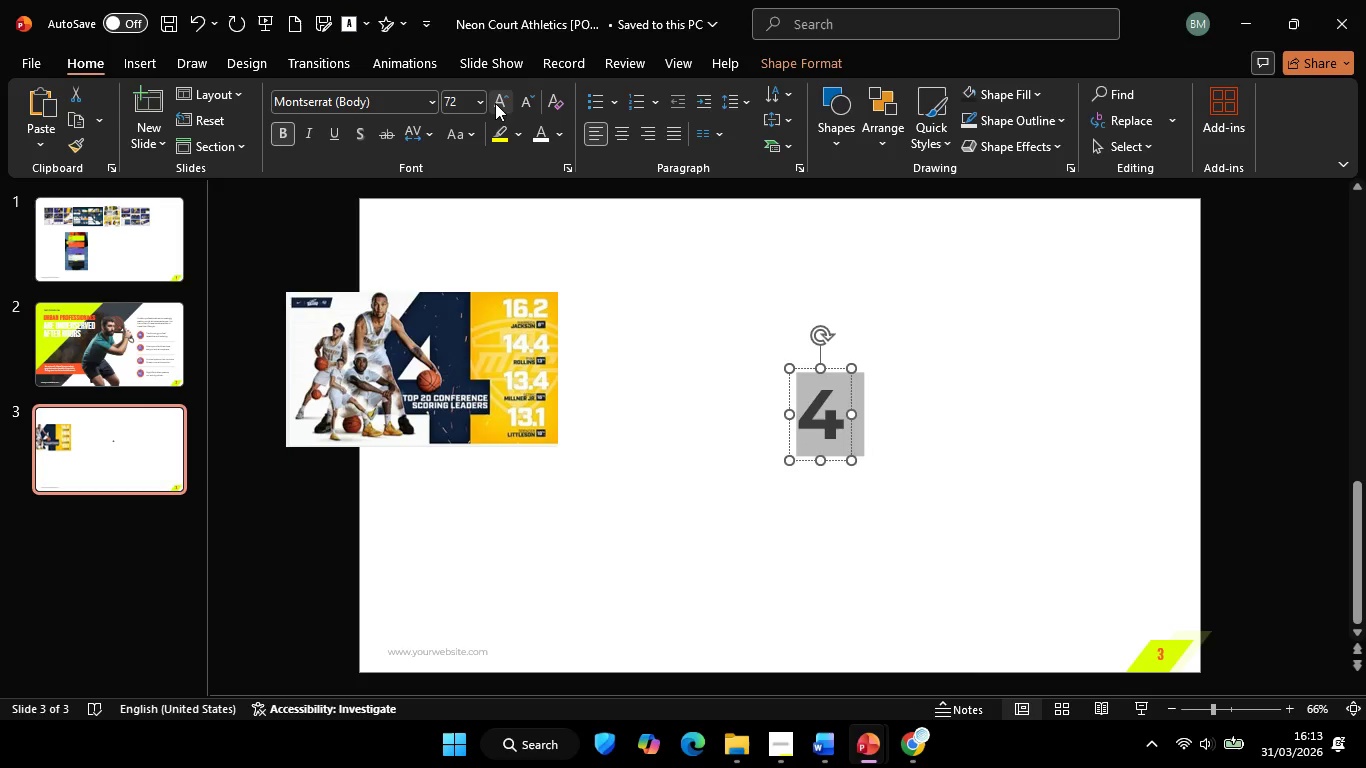 
triple_click([495, 103])
 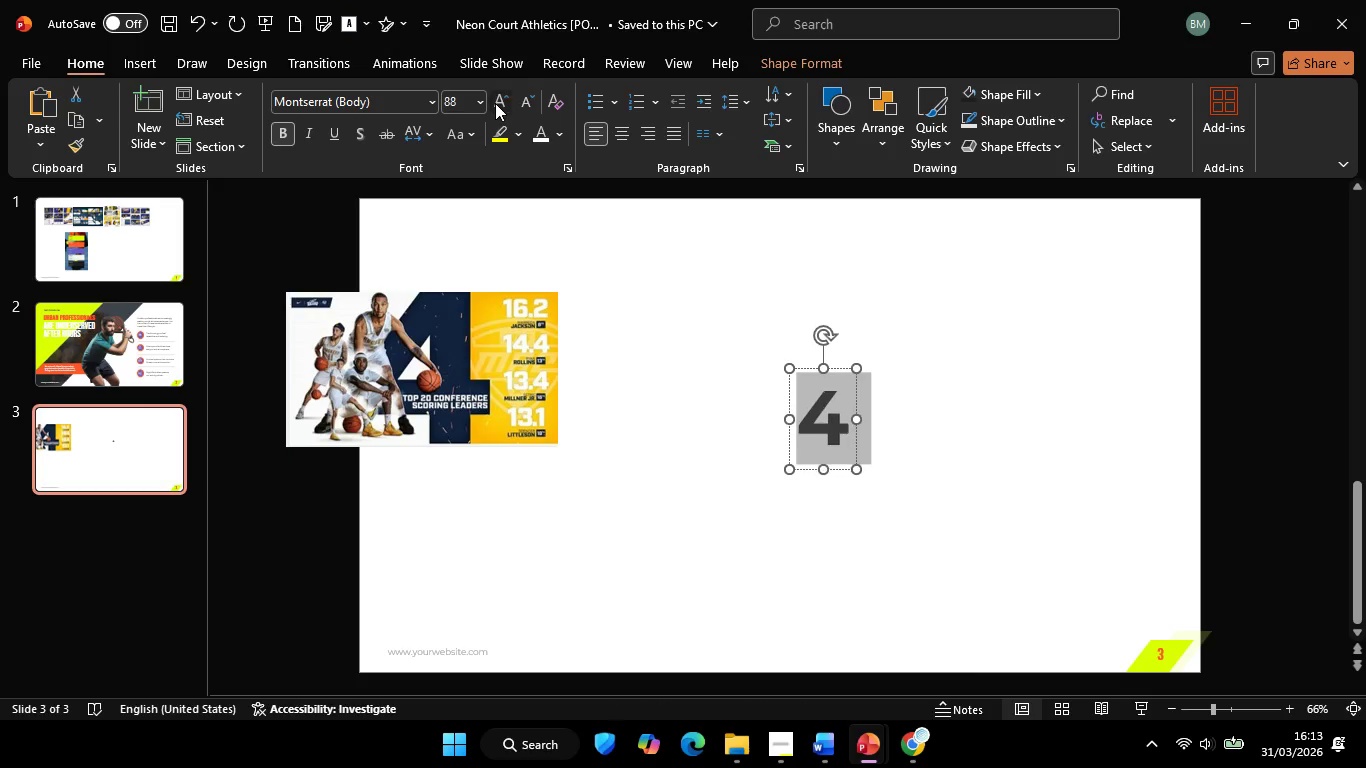 
triple_click([495, 103])
 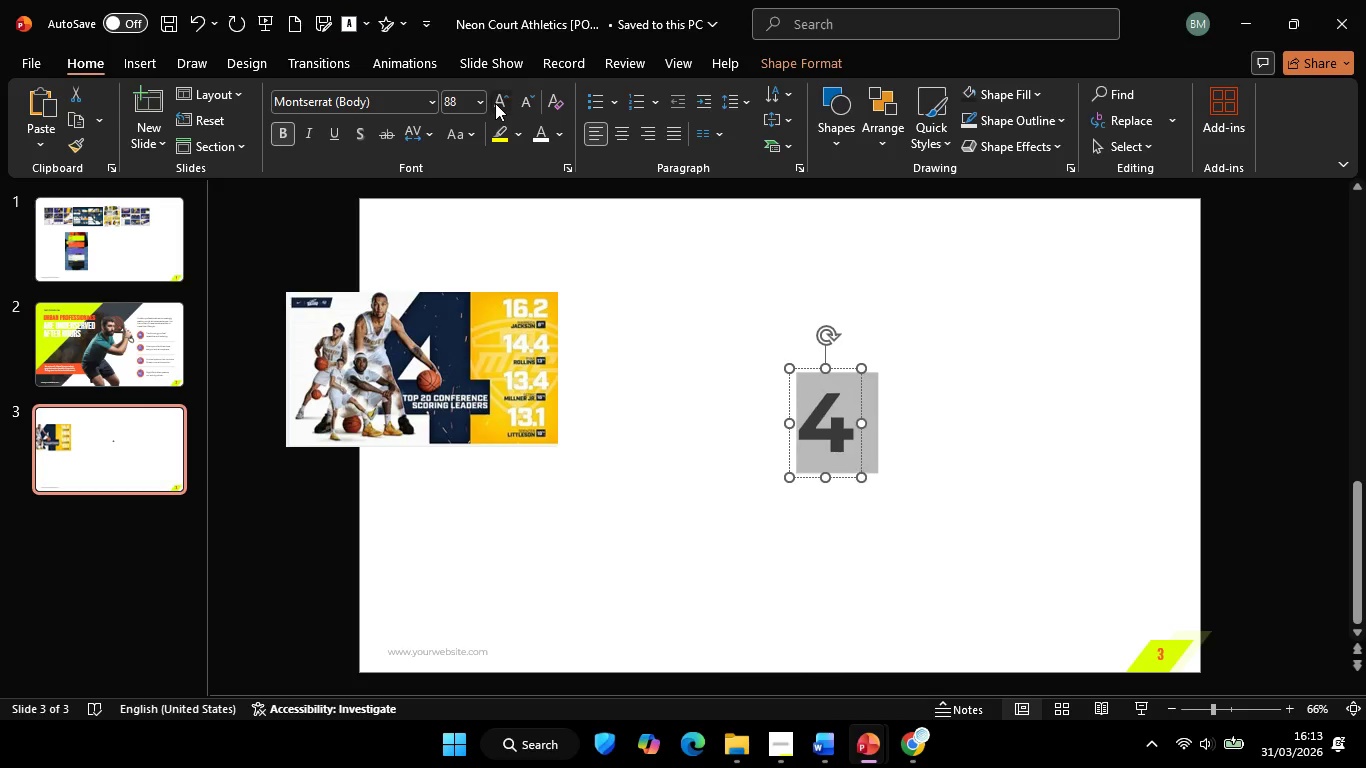 
triple_click([495, 103])
 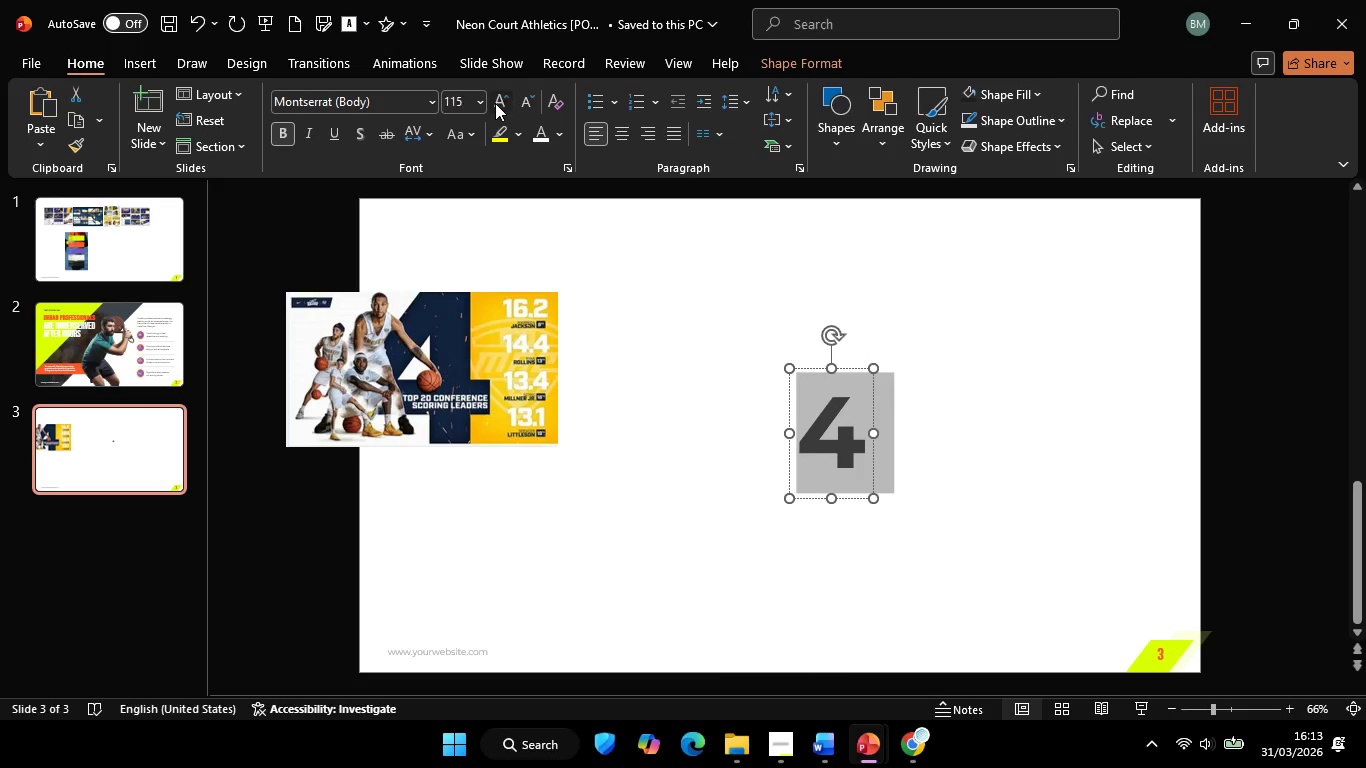 
triple_click([495, 103])
 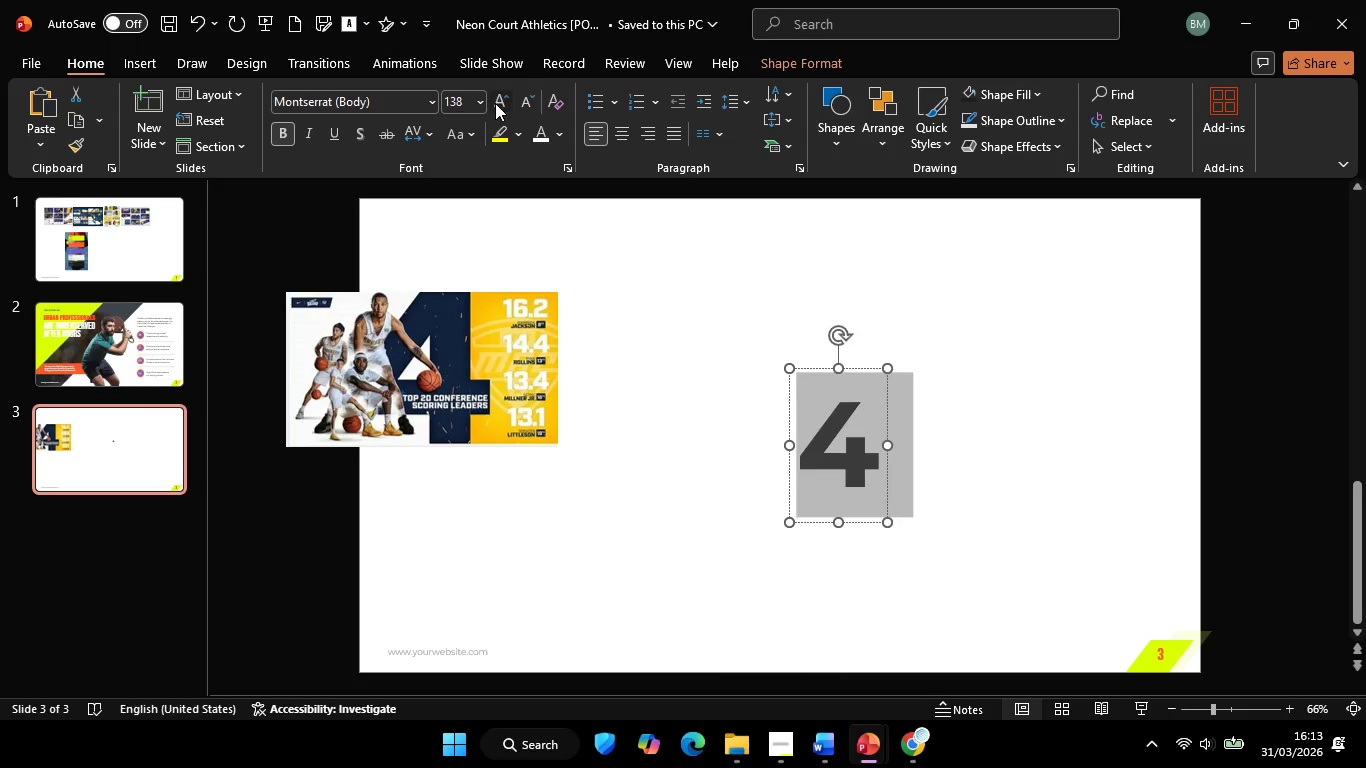 
triple_click([495, 103])
 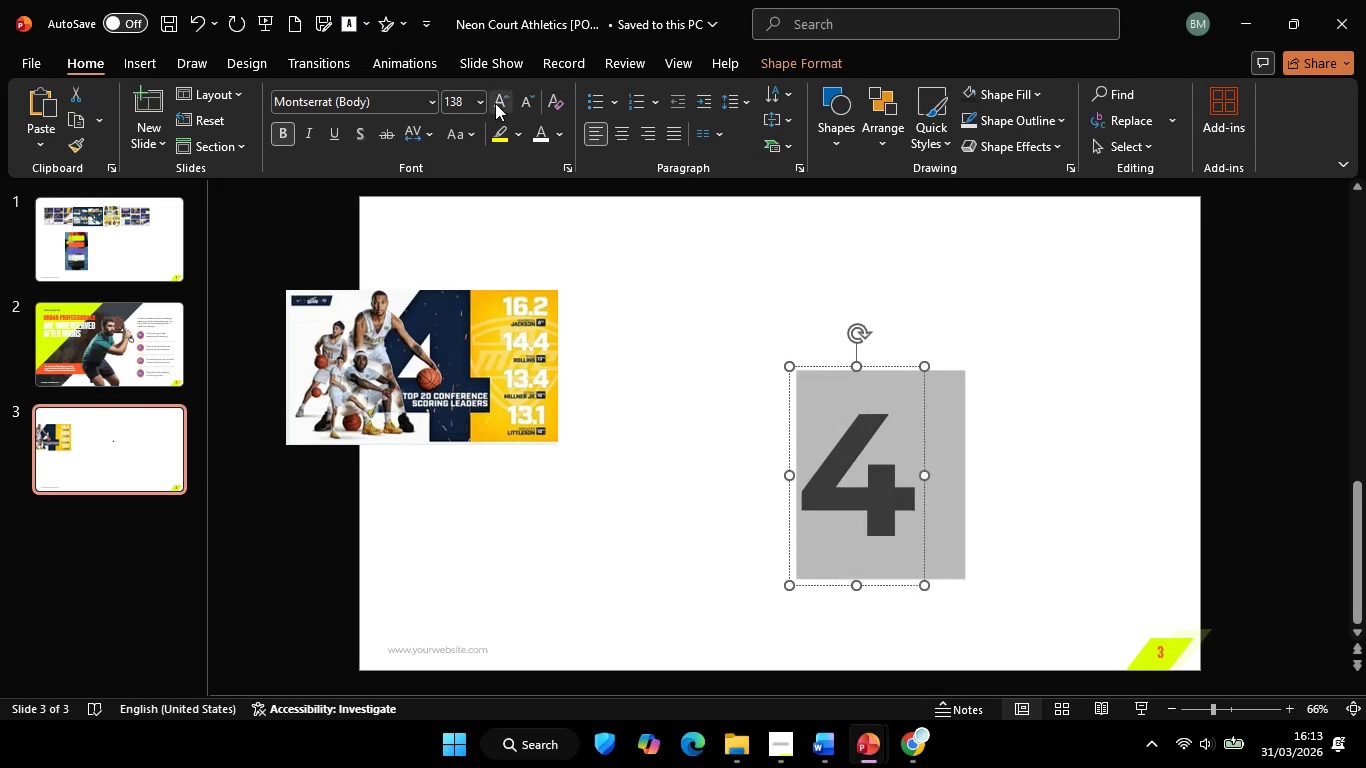 
triple_click([495, 103])
 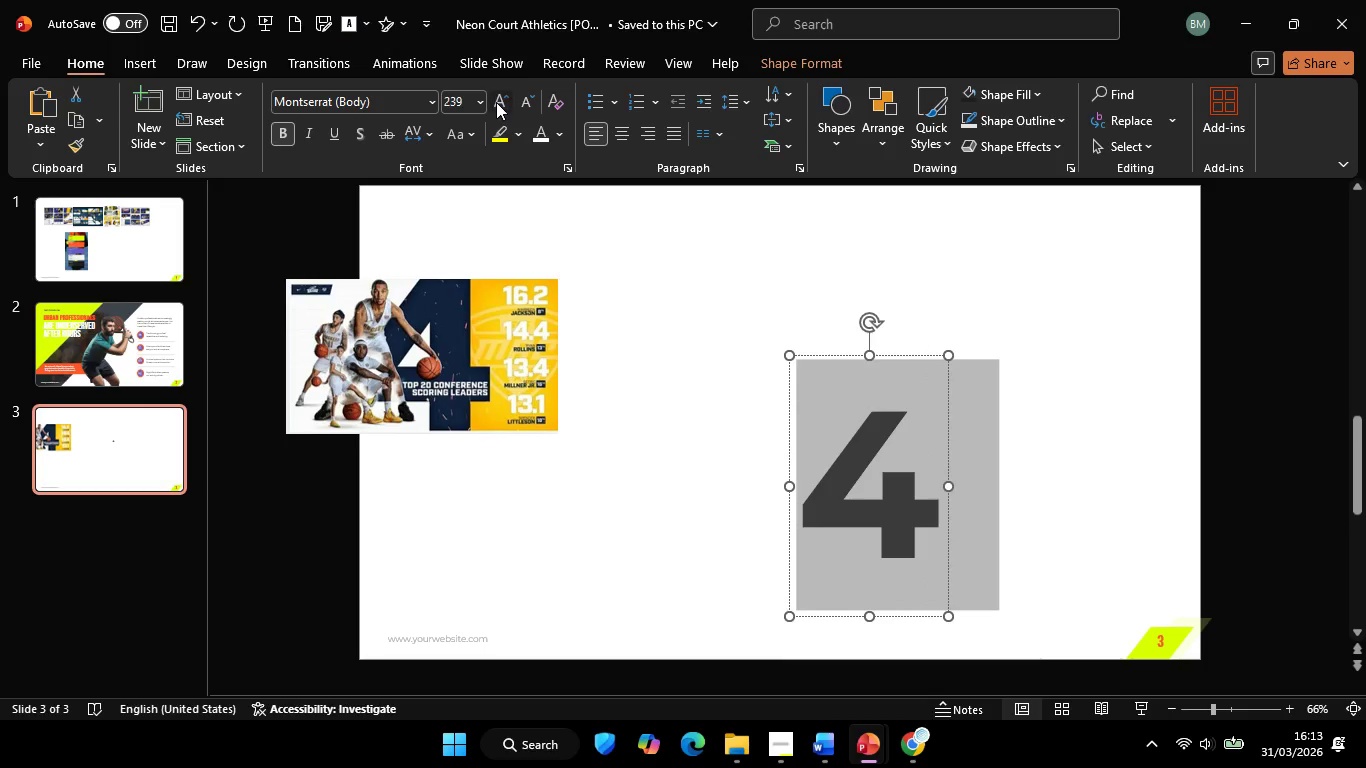 
triple_click([496, 102])
 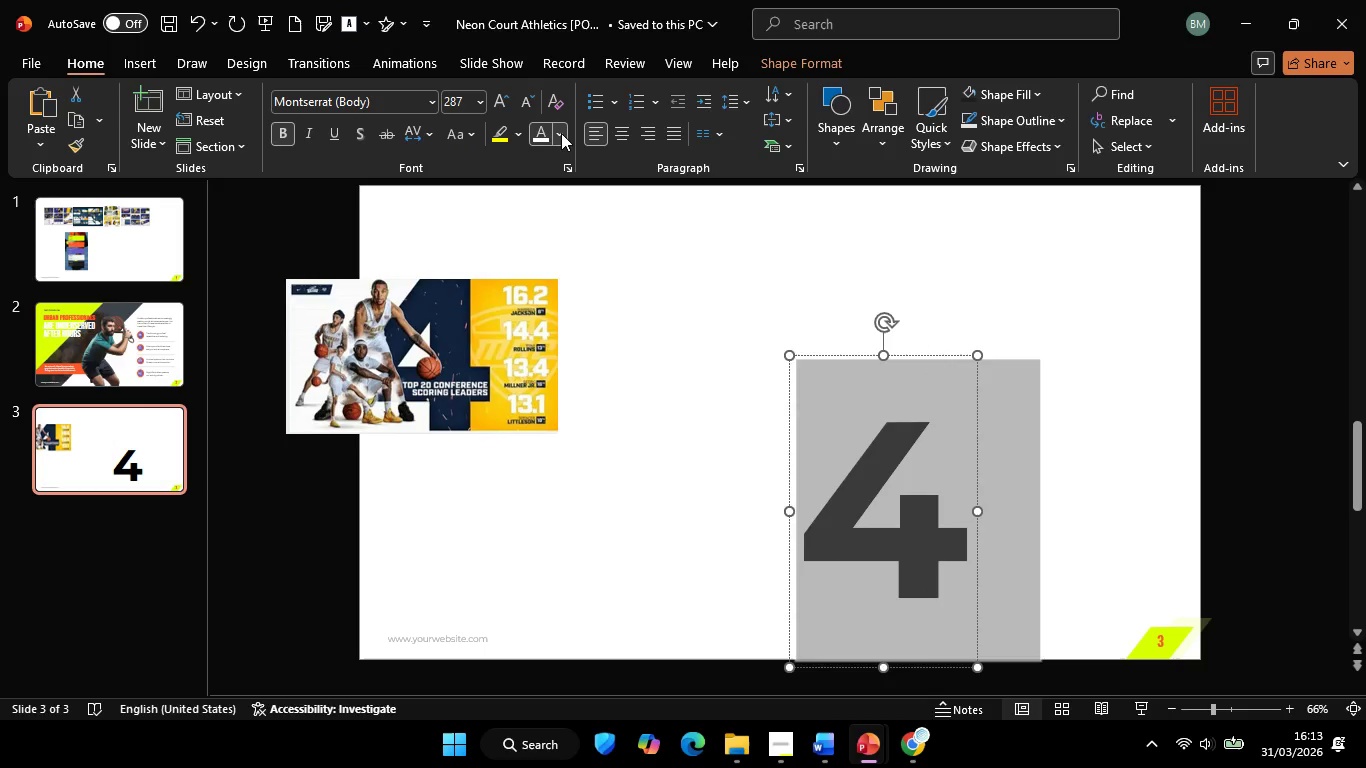 
double_click([561, 133])
 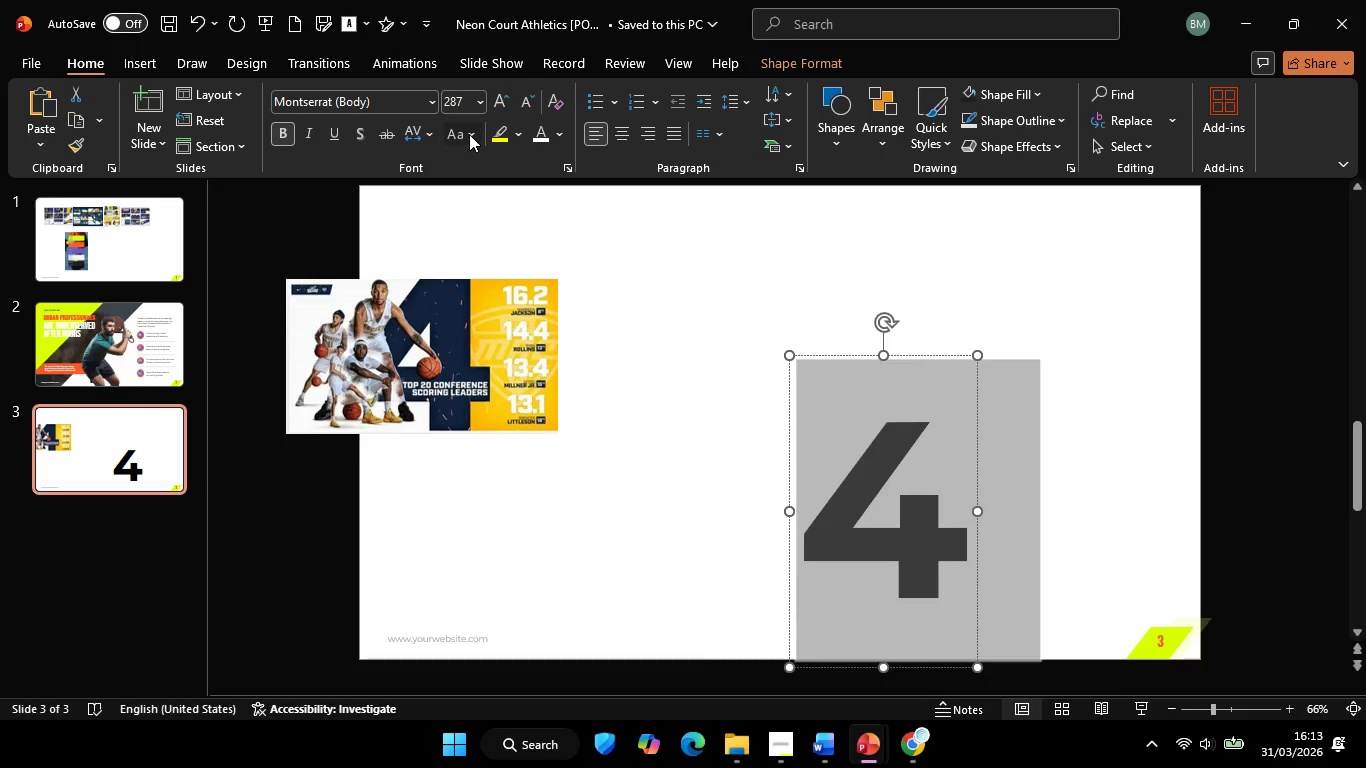 
left_click([469, 134])
 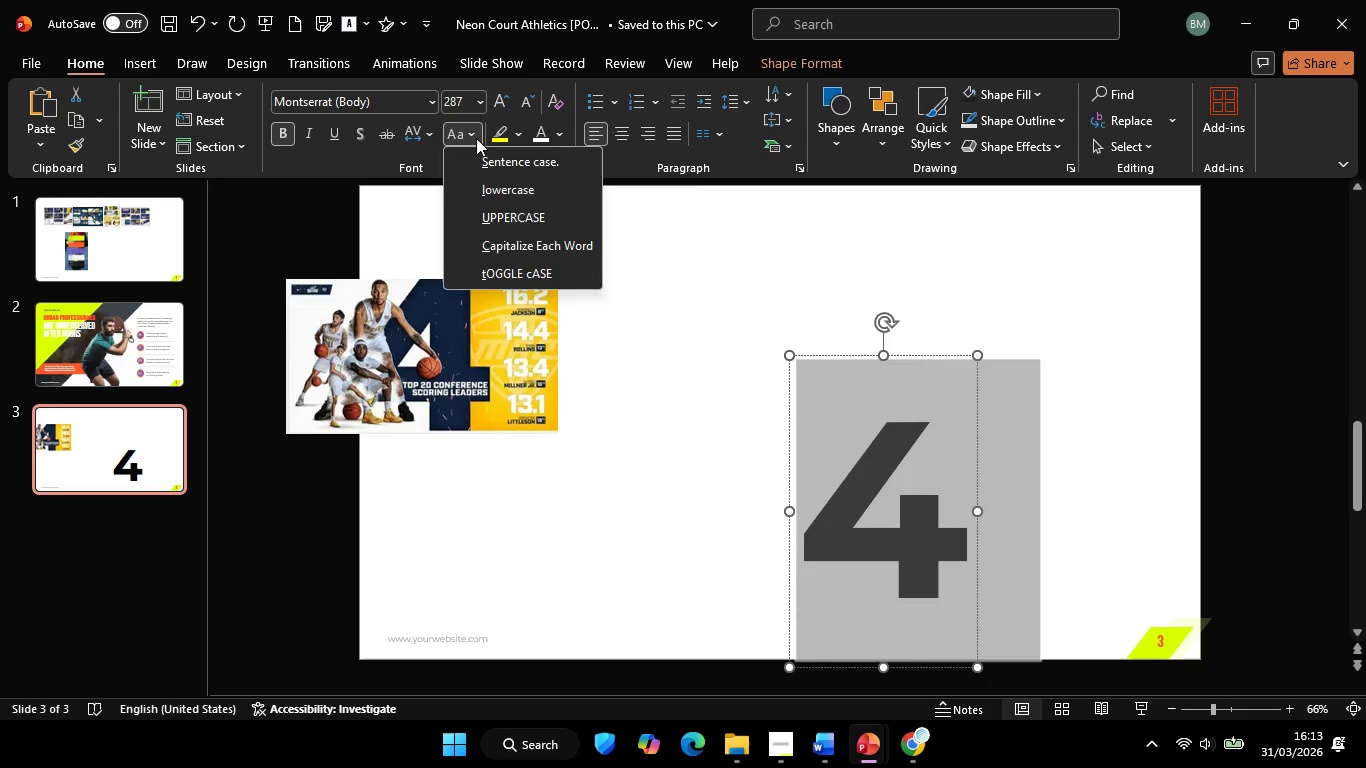 
left_click([476, 138])
 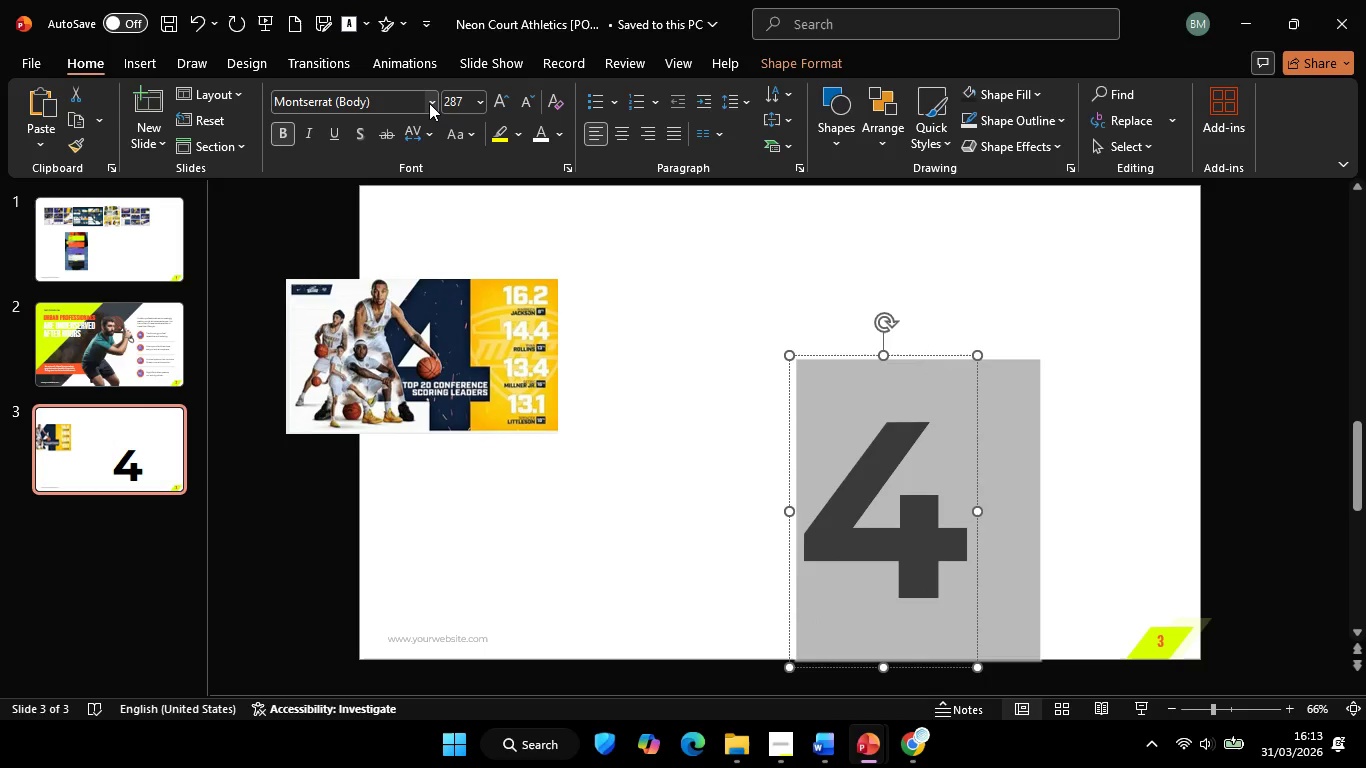 
left_click([429, 103])
 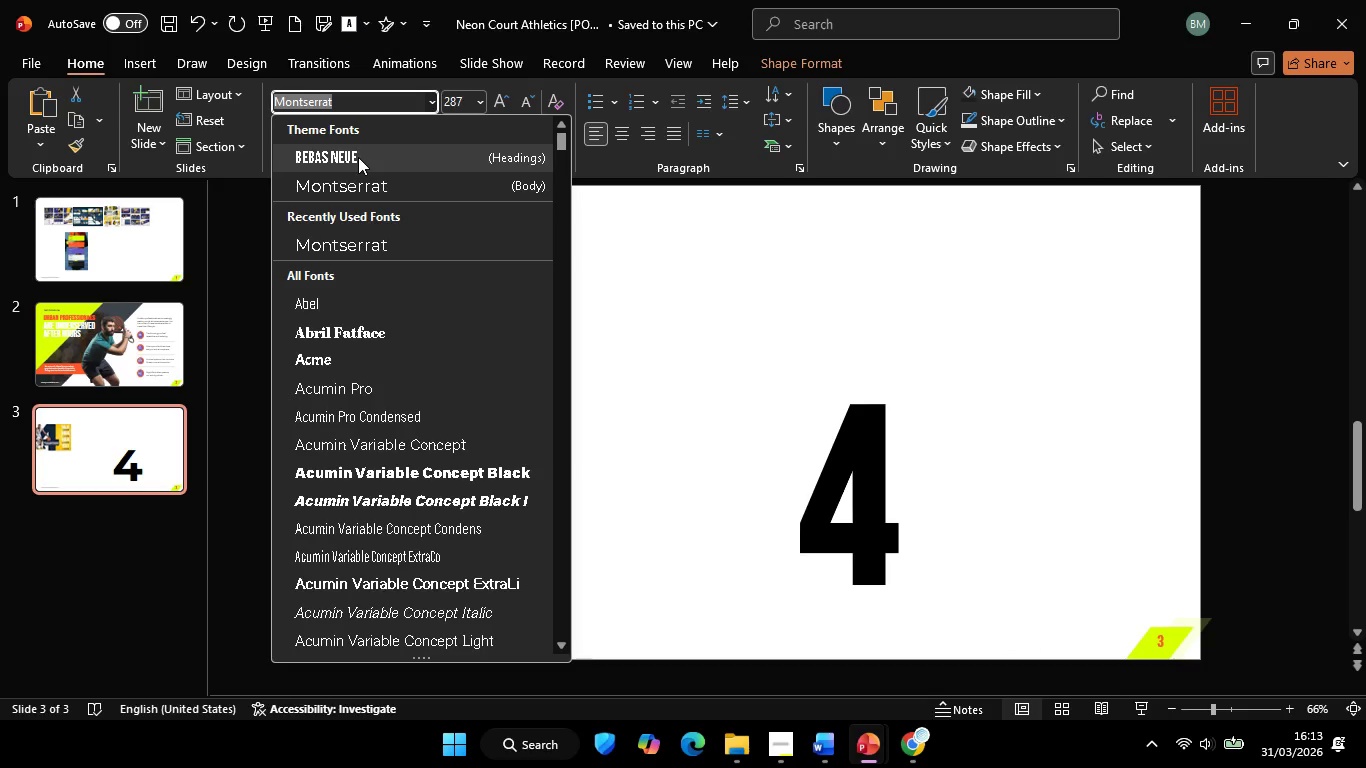 
left_click([358, 157])
 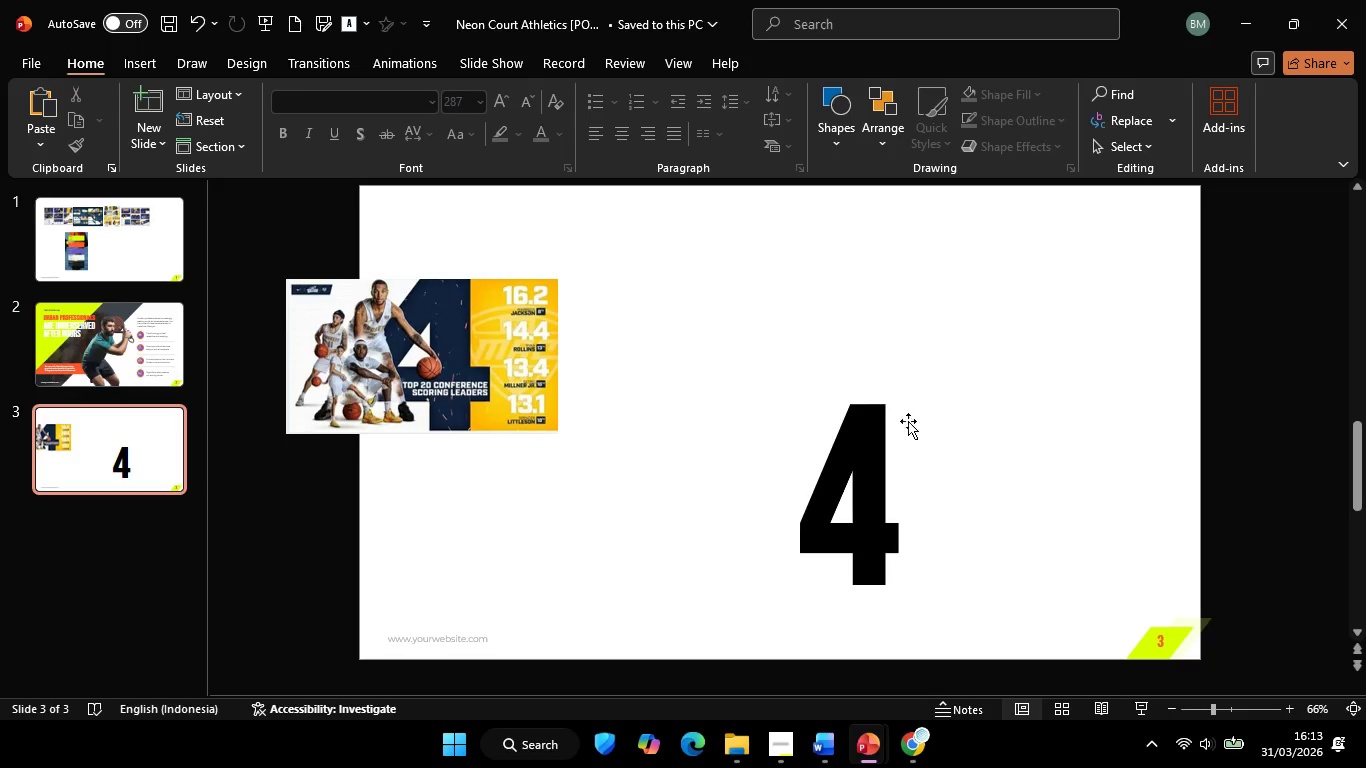 
double_click([875, 407])
 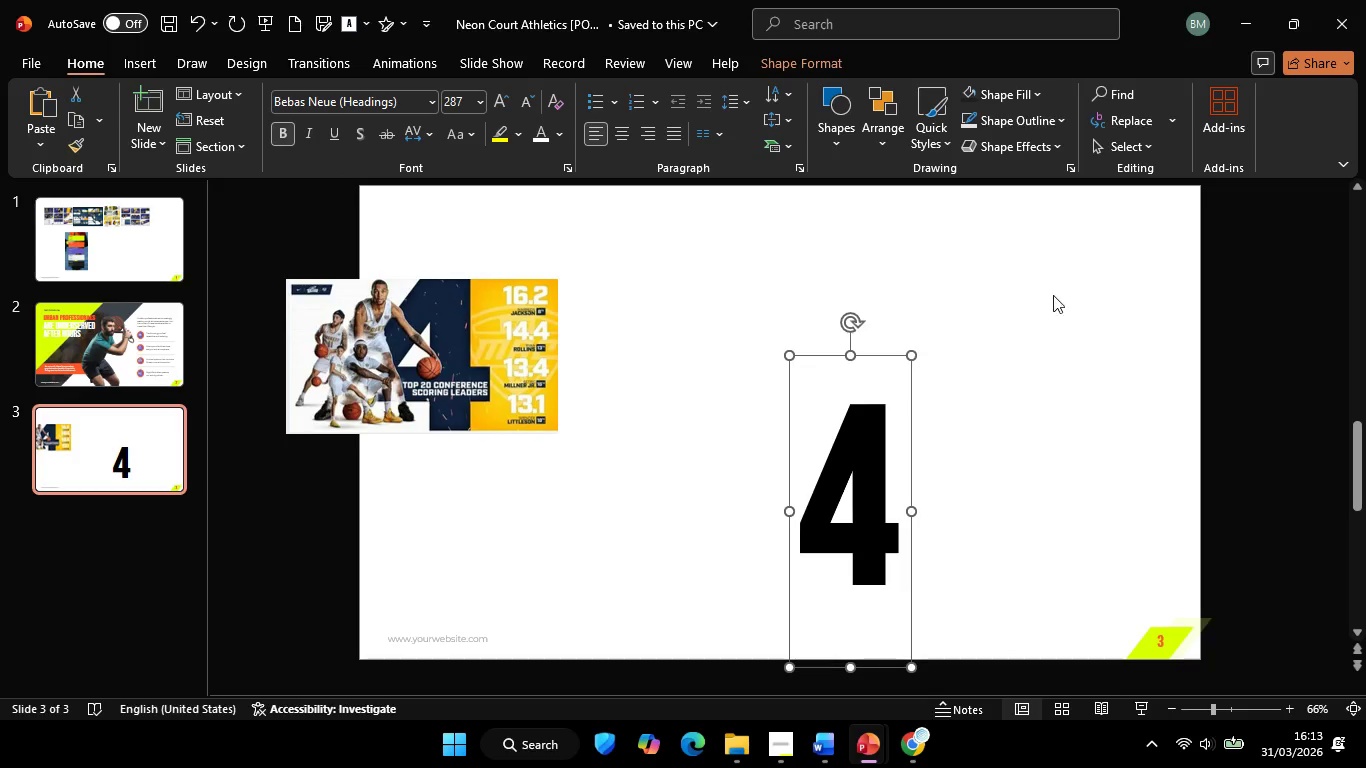 
double_click([1058, 293])
 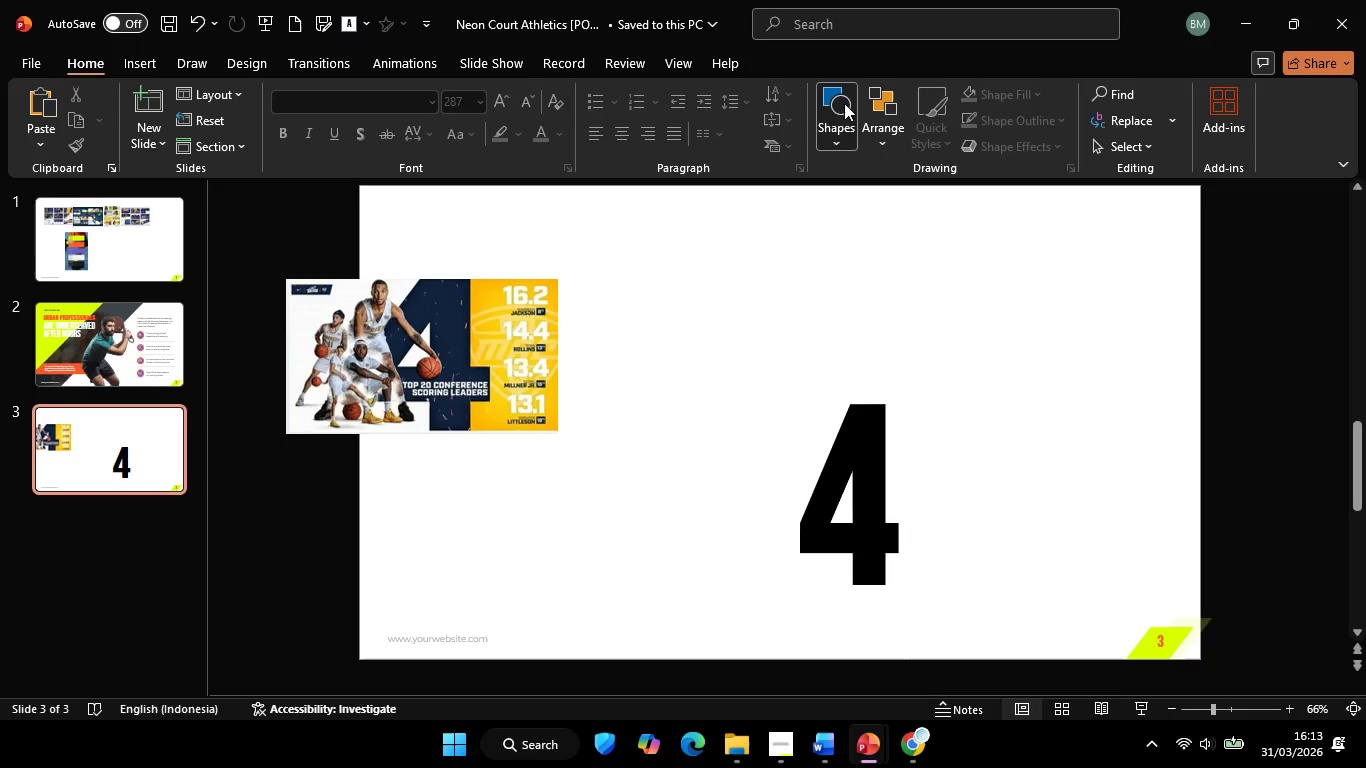 
left_click([844, 103])
 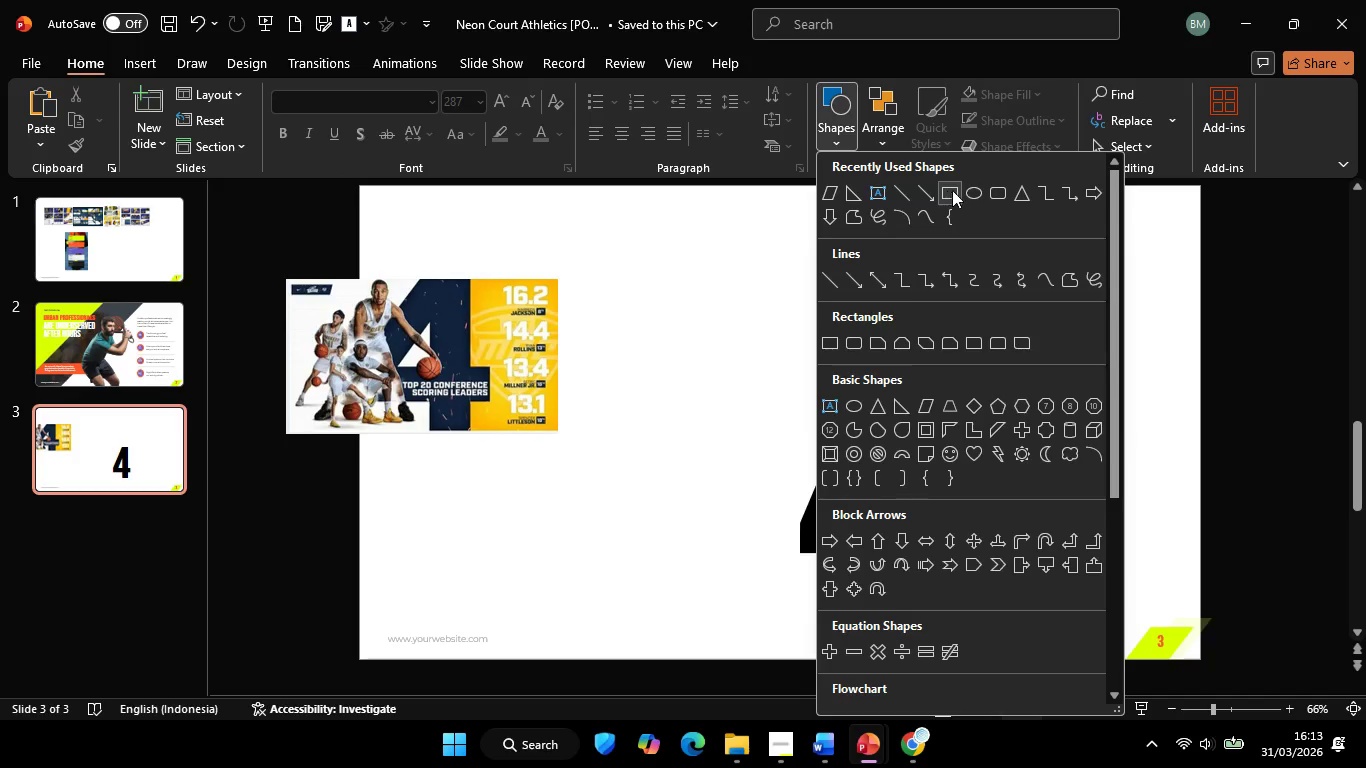 
left_click([952, 190])
 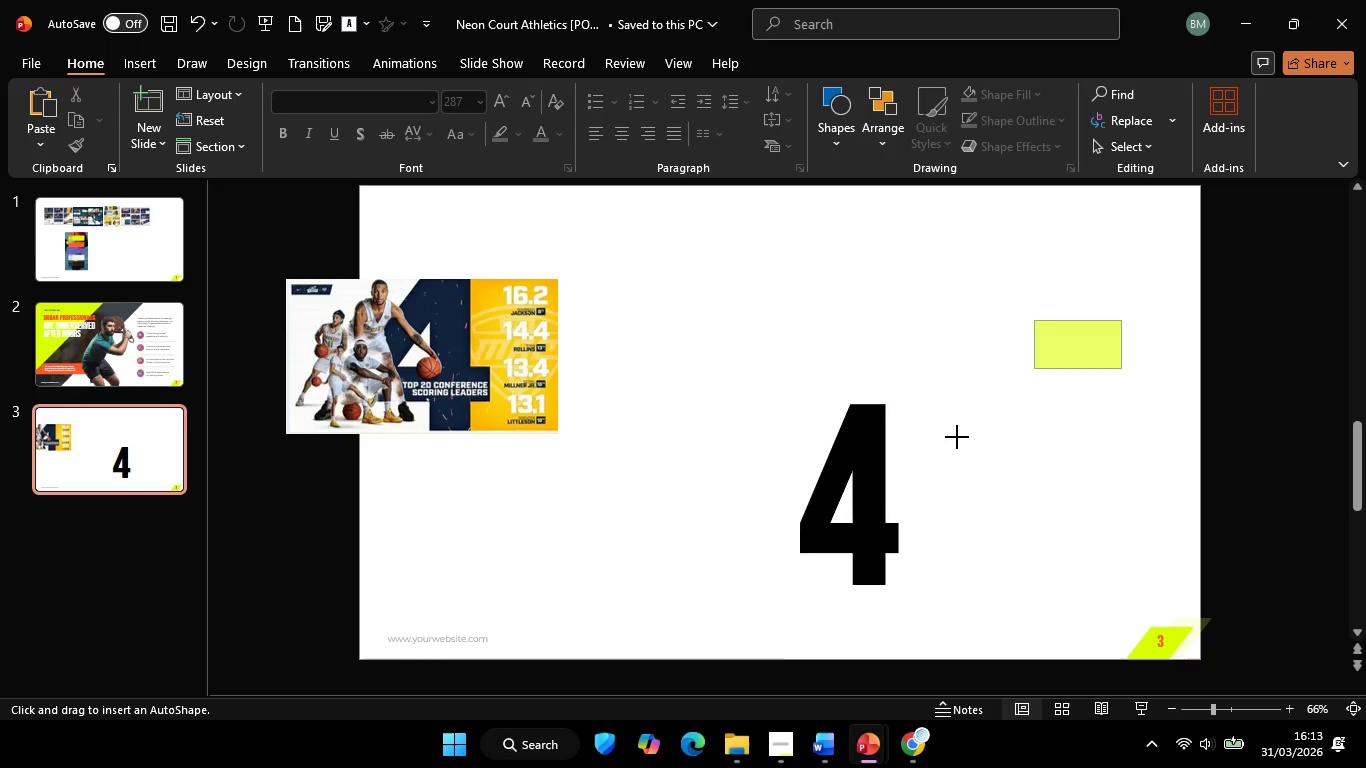 
left_click_drag(start_coordinate=[1121, 320], to_coordinate=[692, 626])
 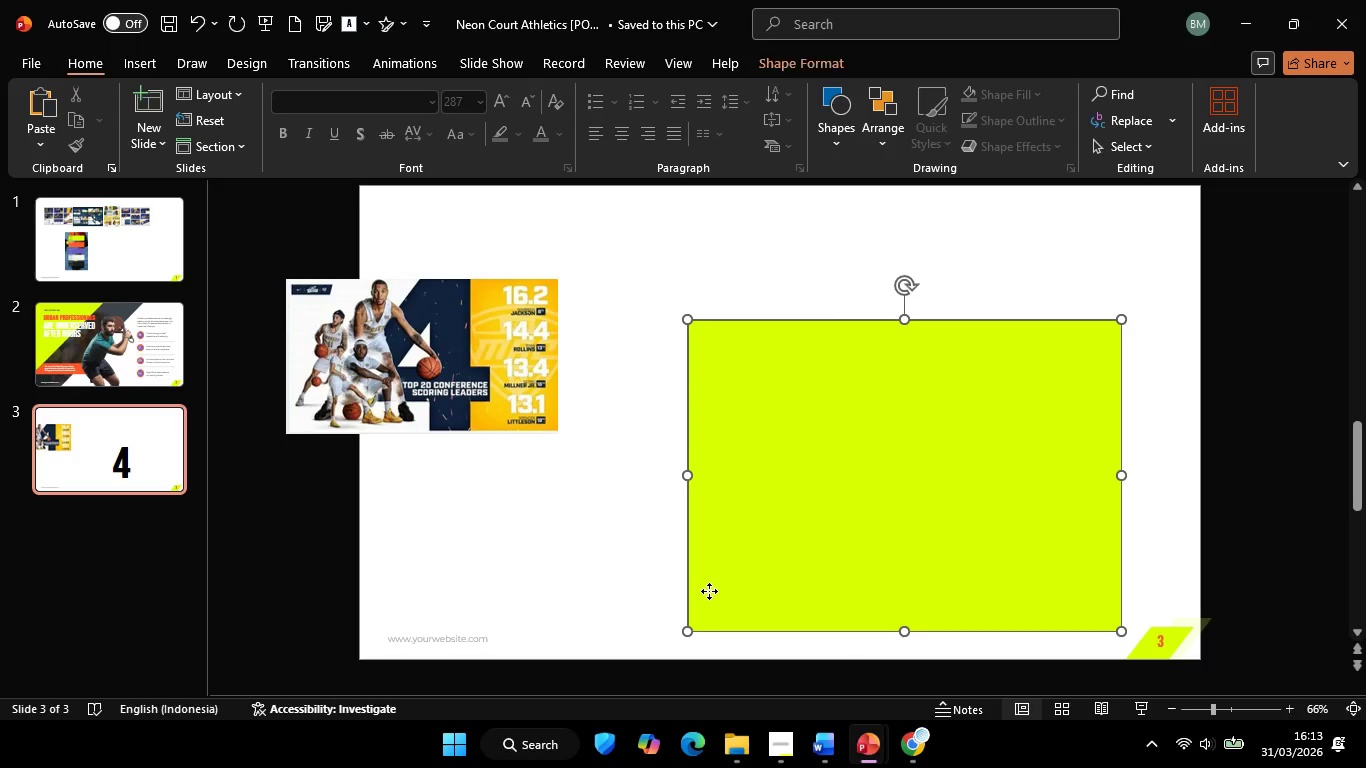 
right_click([709, 591])
 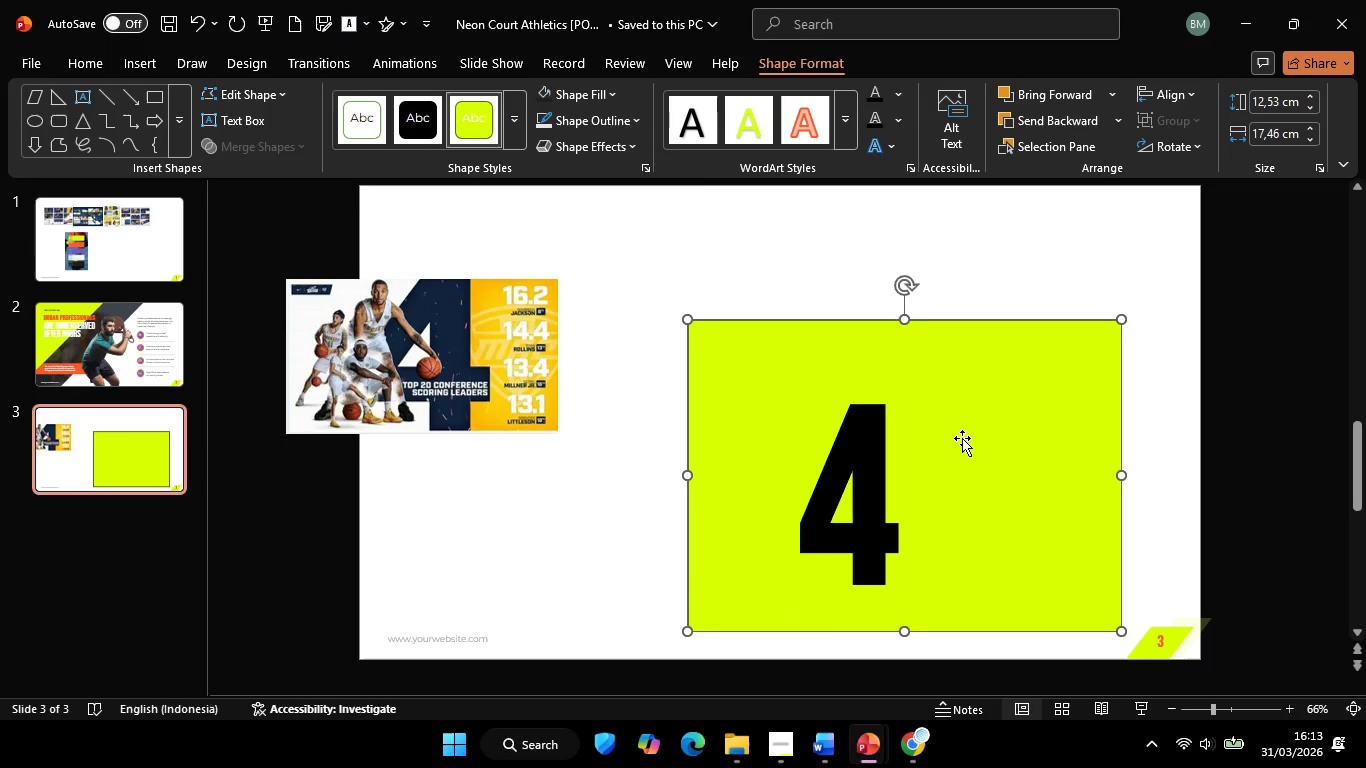 
hold_key(key=ShiftLeft, duration=0.53)
left_click([868, 434])
 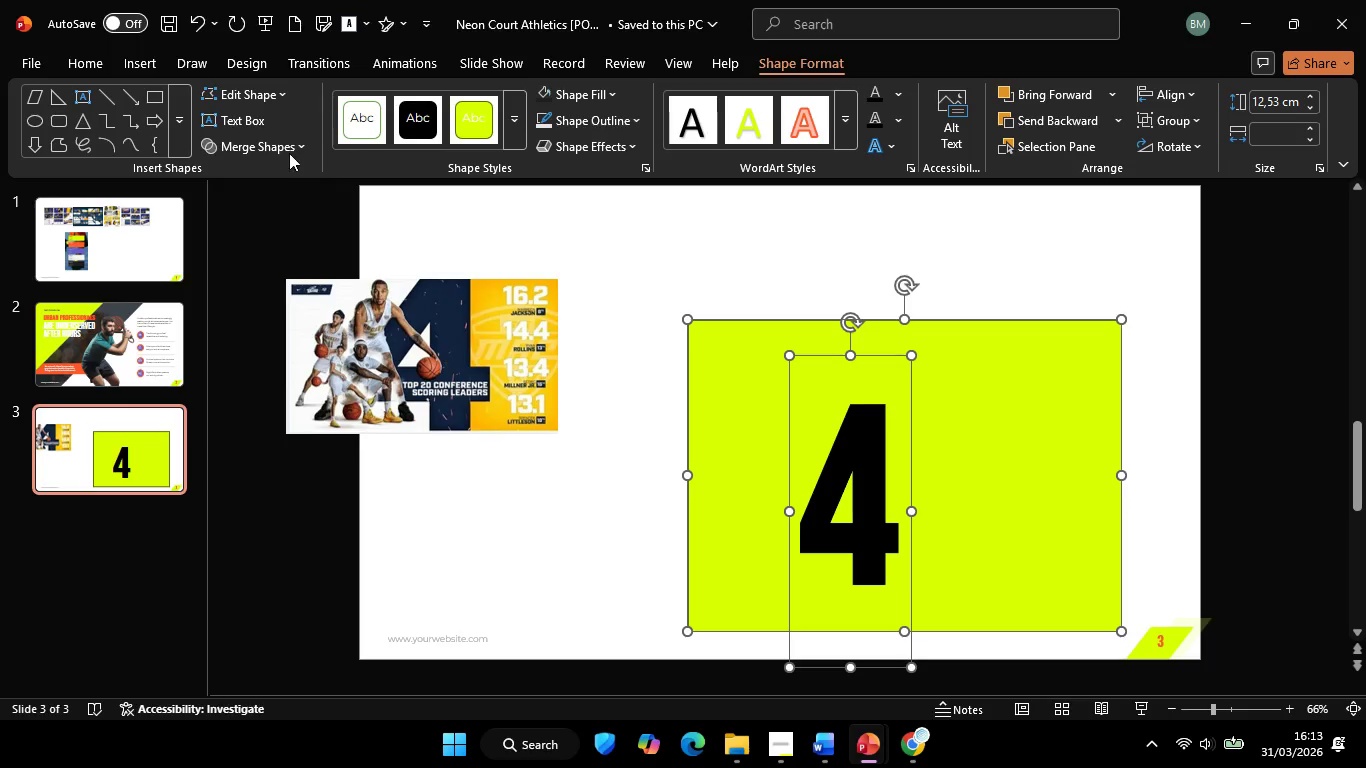 
left_click([284, 146])
 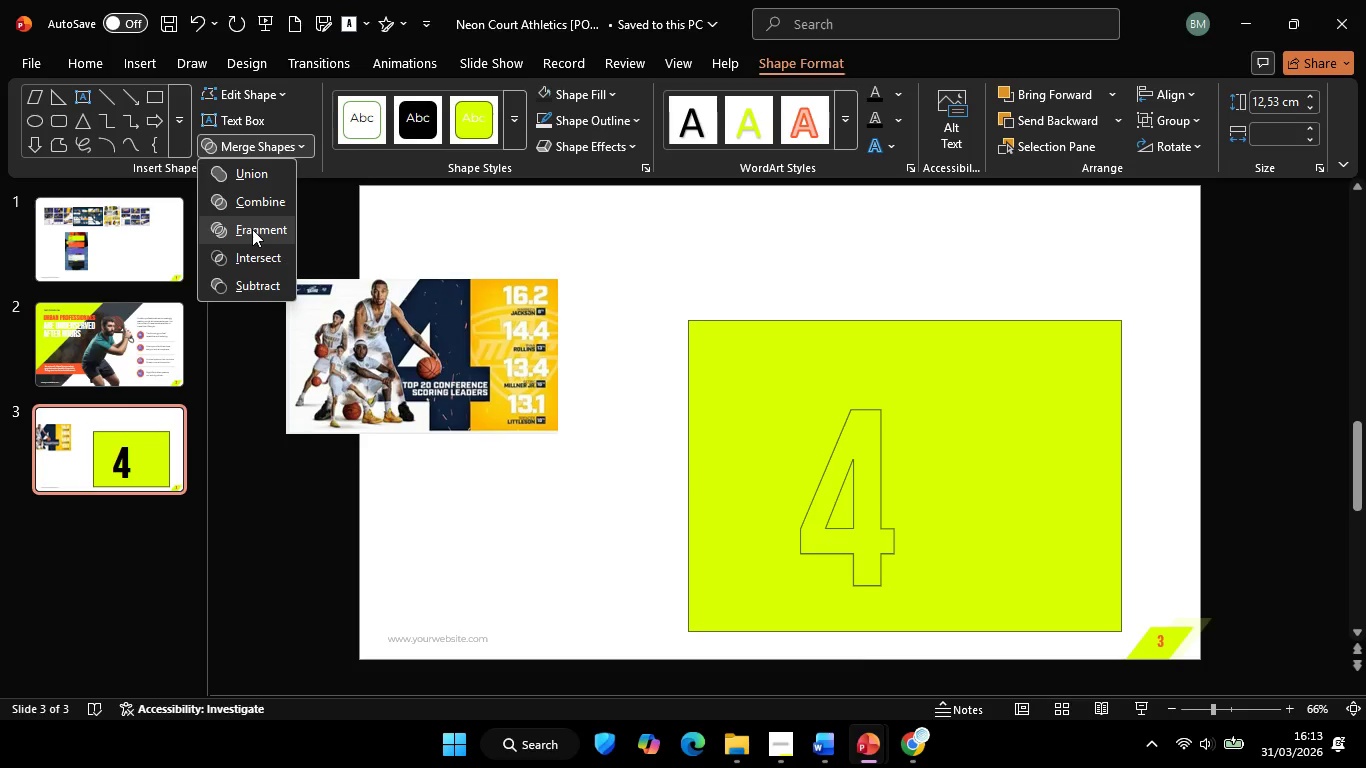 
left_click([252, 229])
 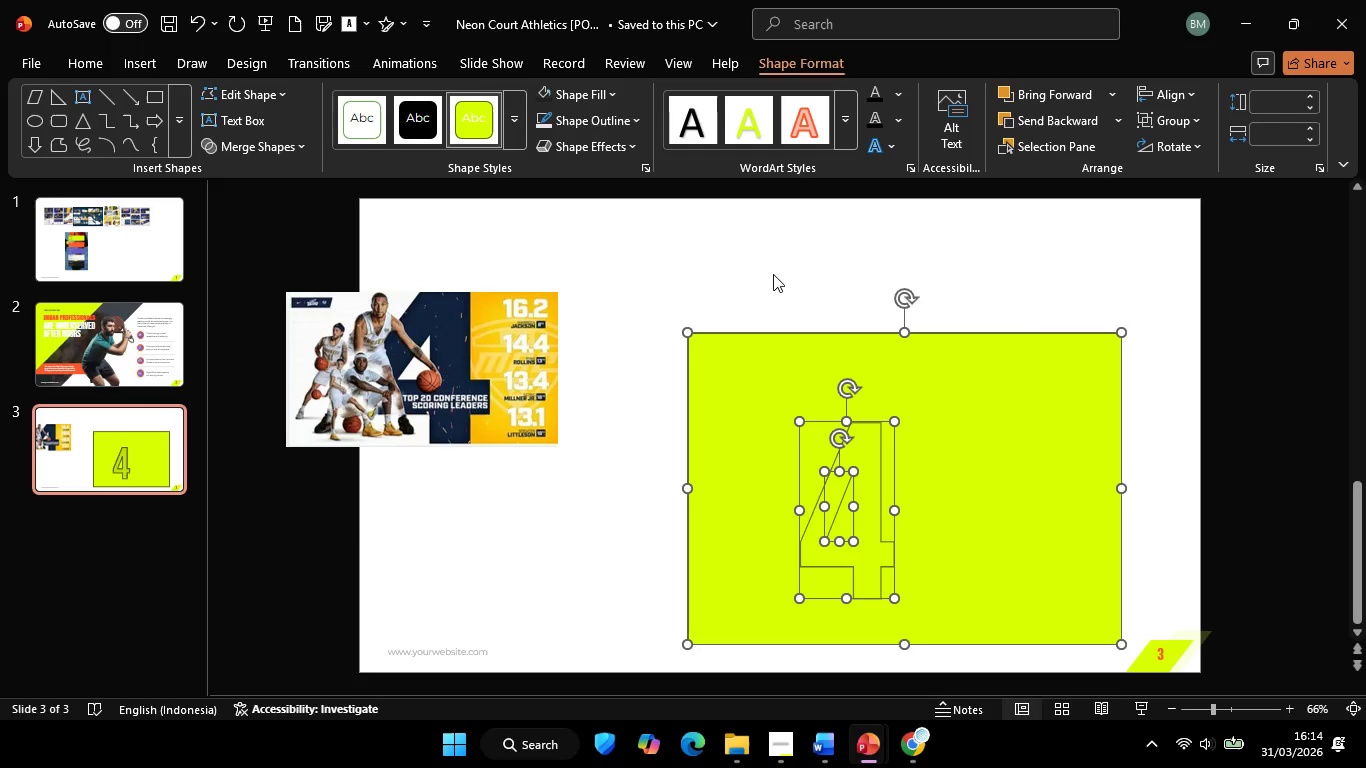 
left_click([773, 274])
 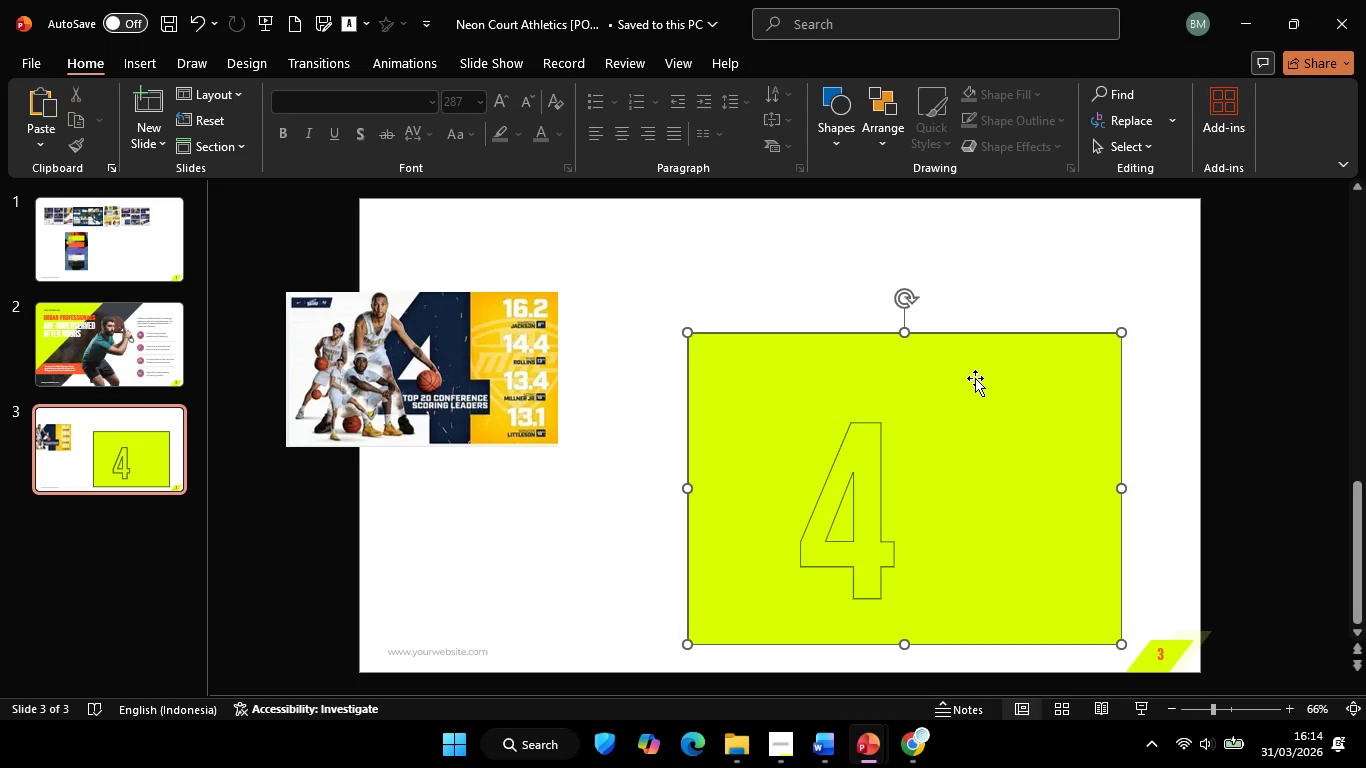 
key(Backspace)
 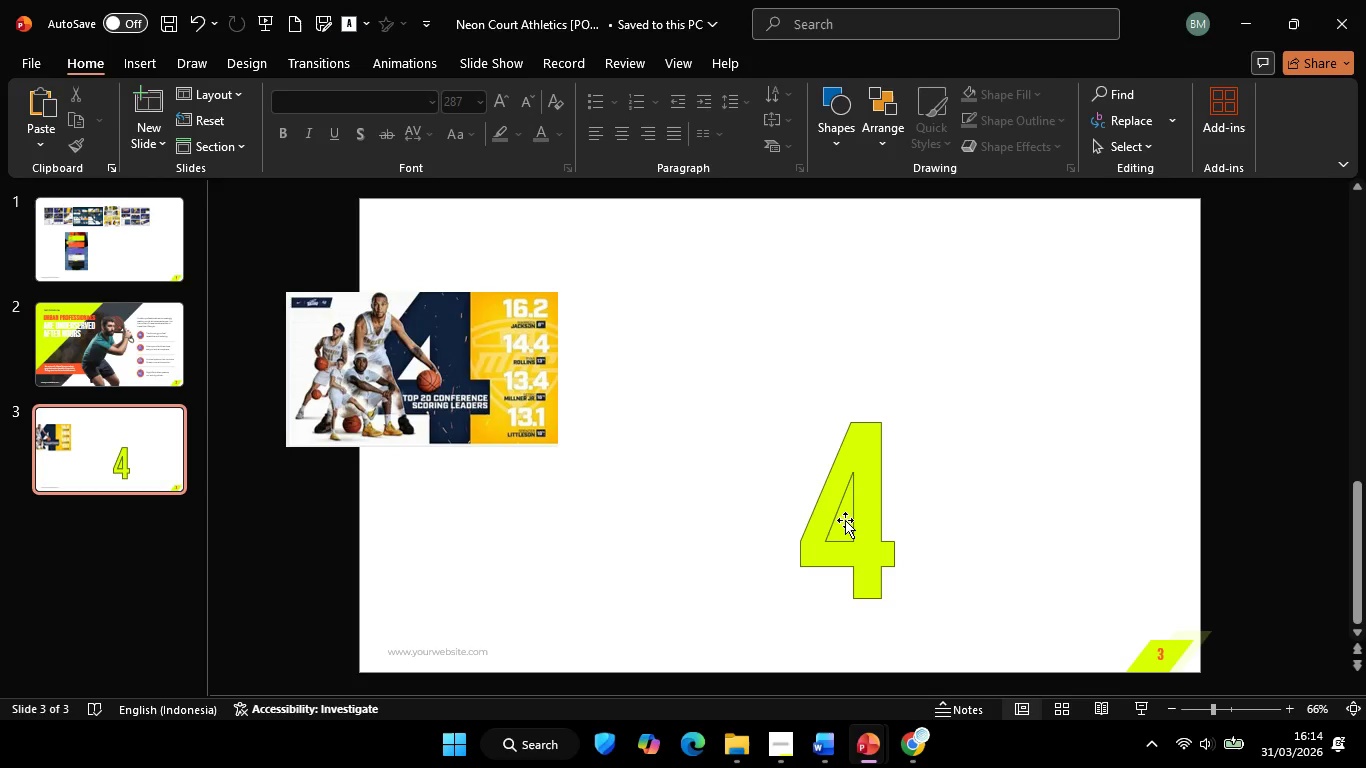 
left_click([845, 520])
 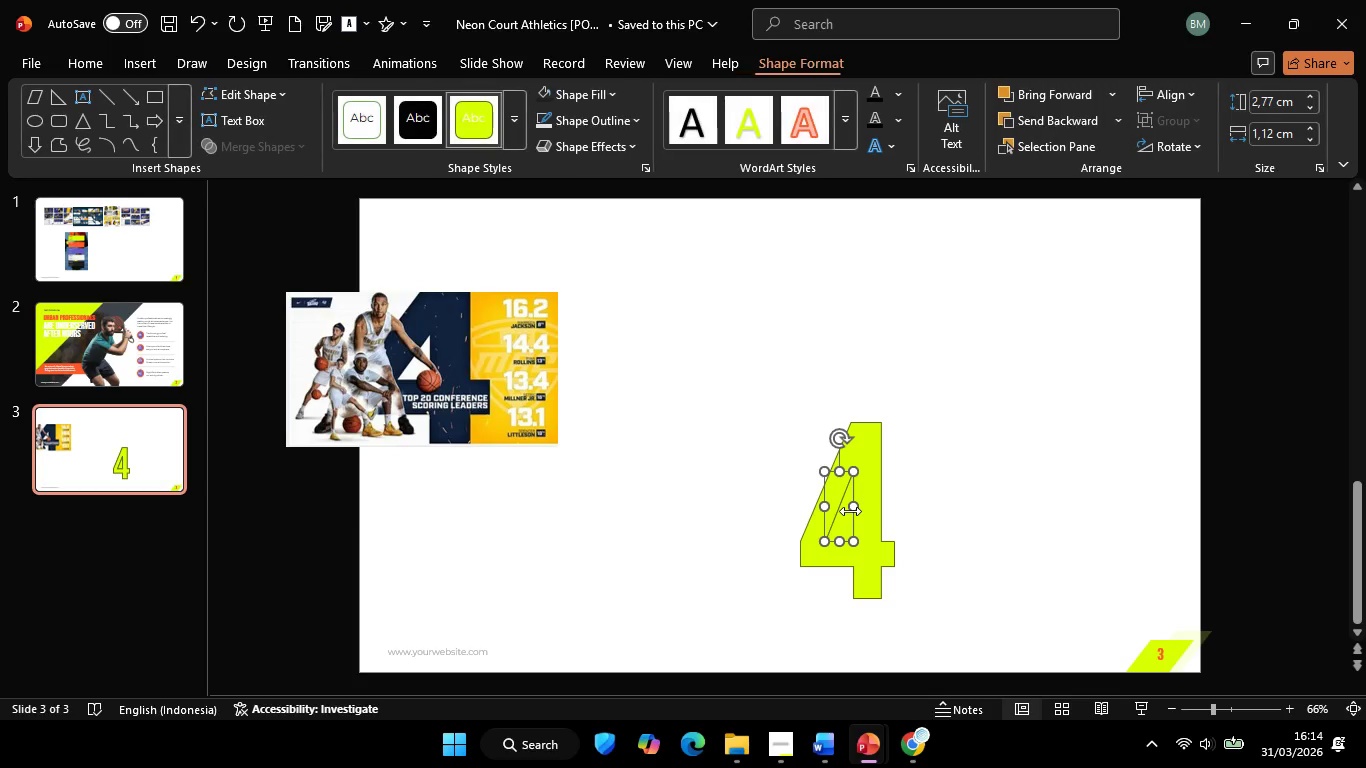 
key(Backspace)
 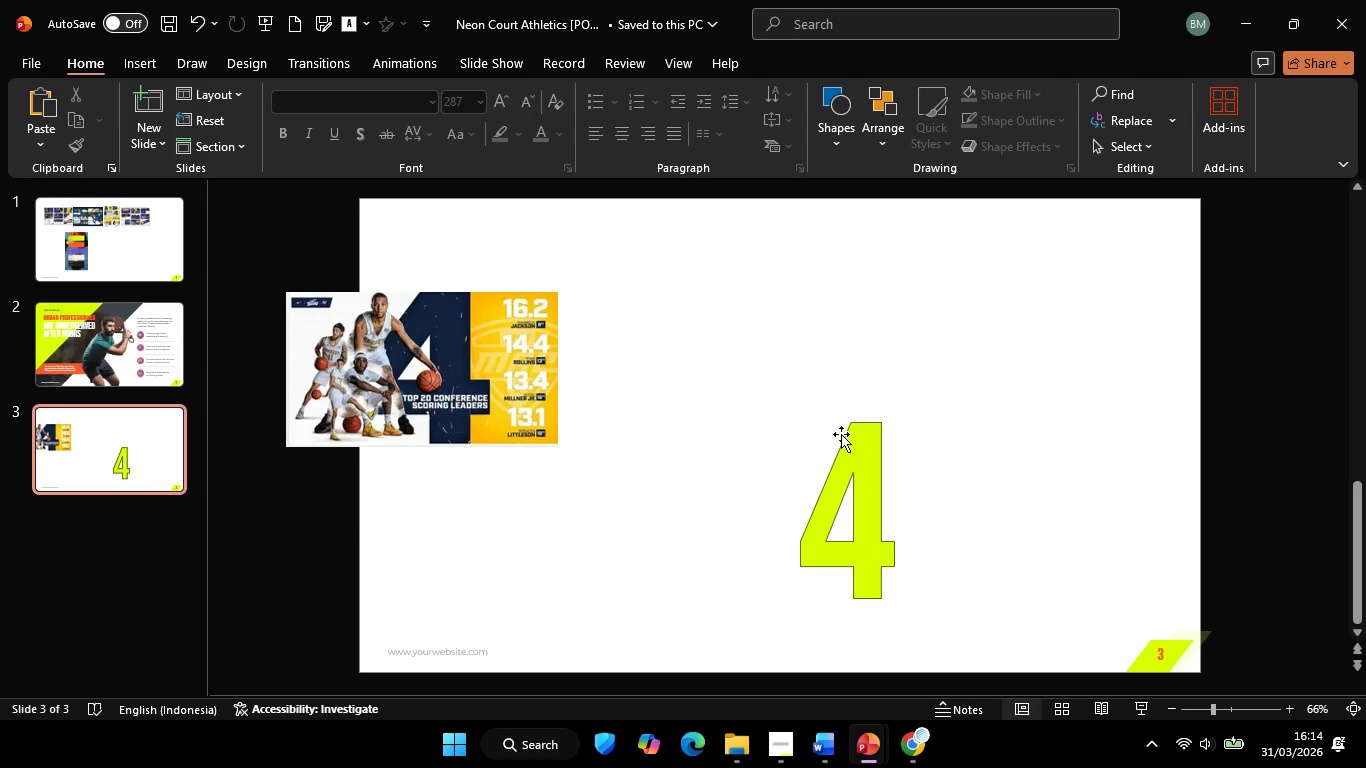 
left_click([860, 433])
 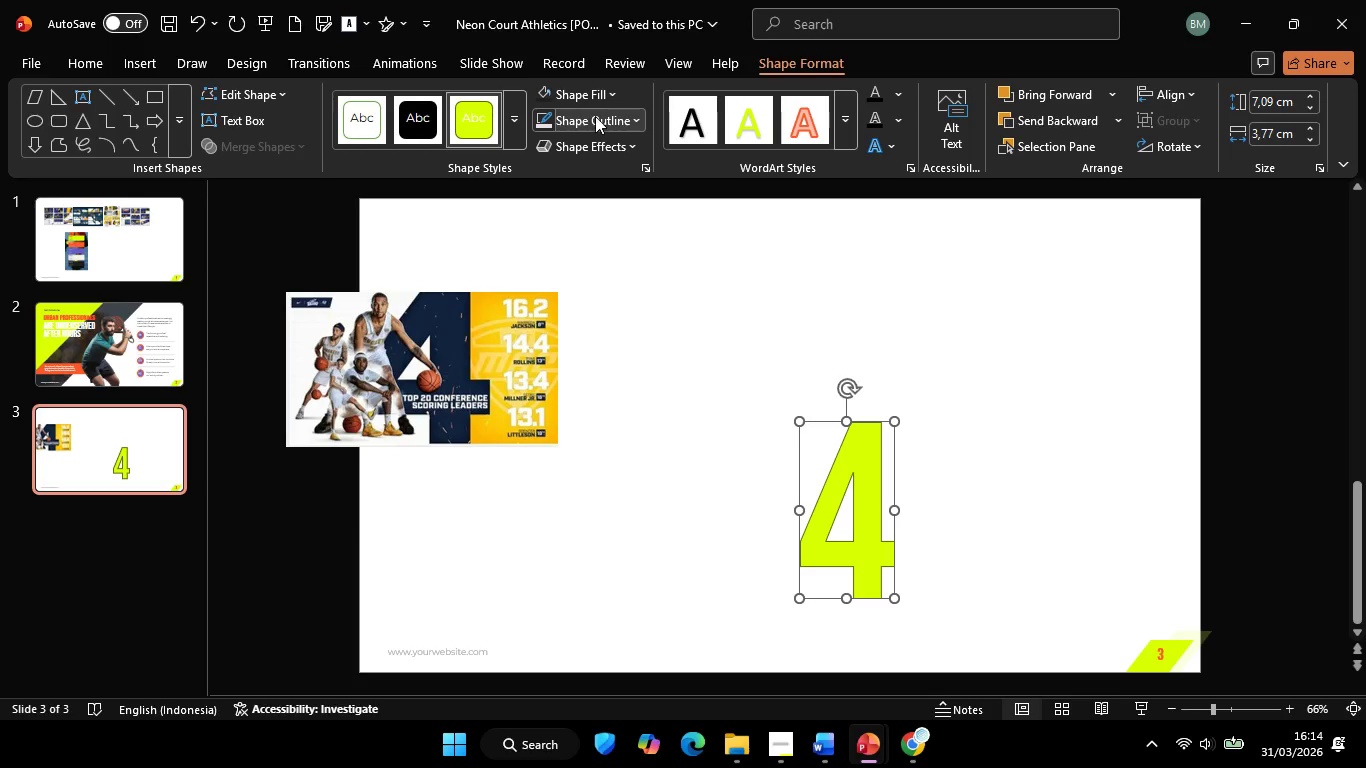 
left_click([595, 116])
 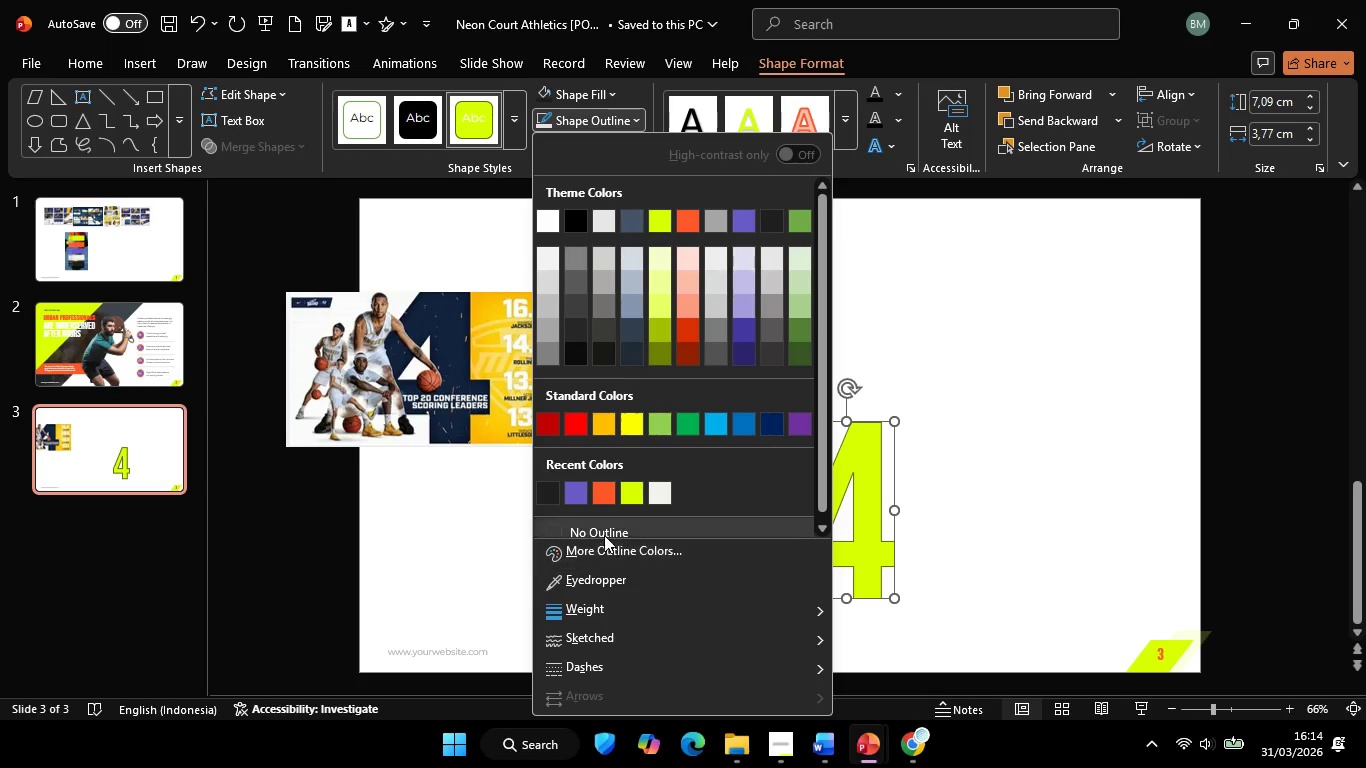 
left_click([601, 533])
 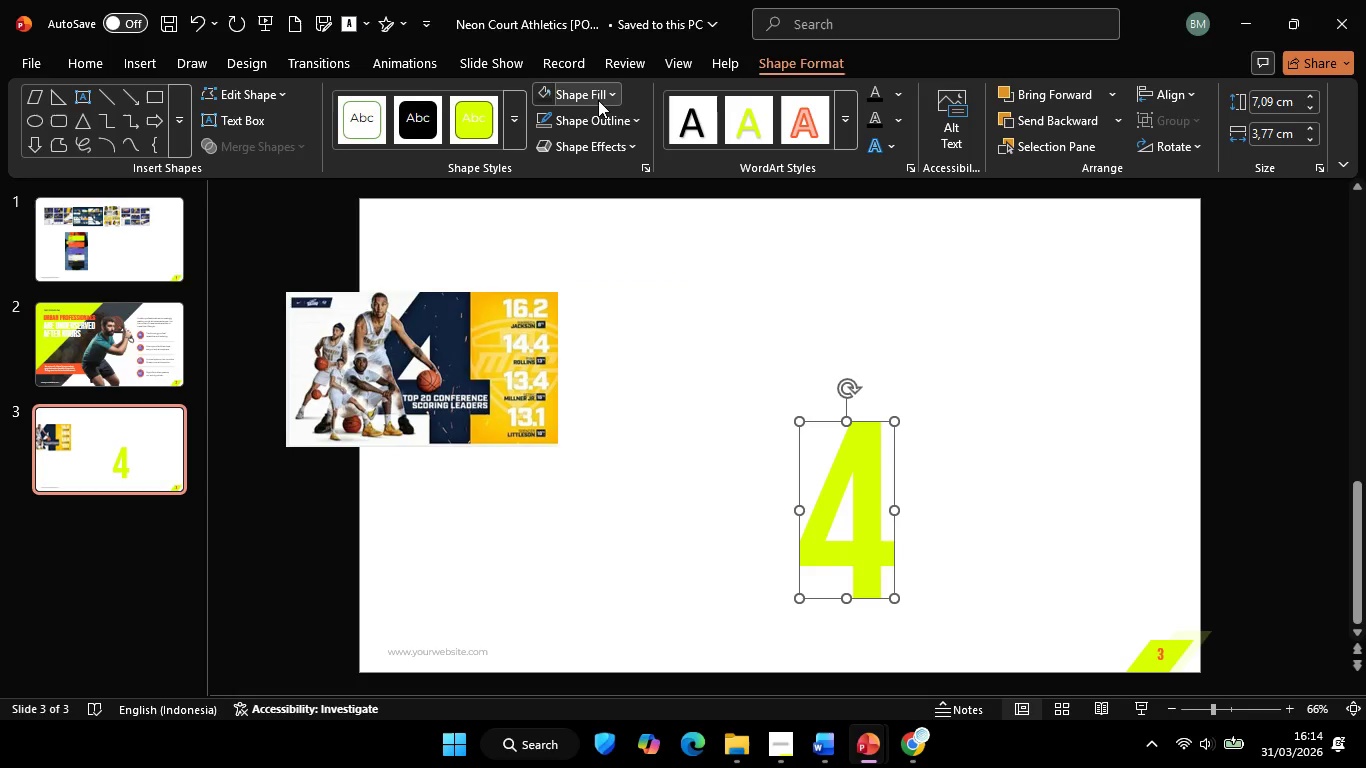 
left_click([598, 100])
 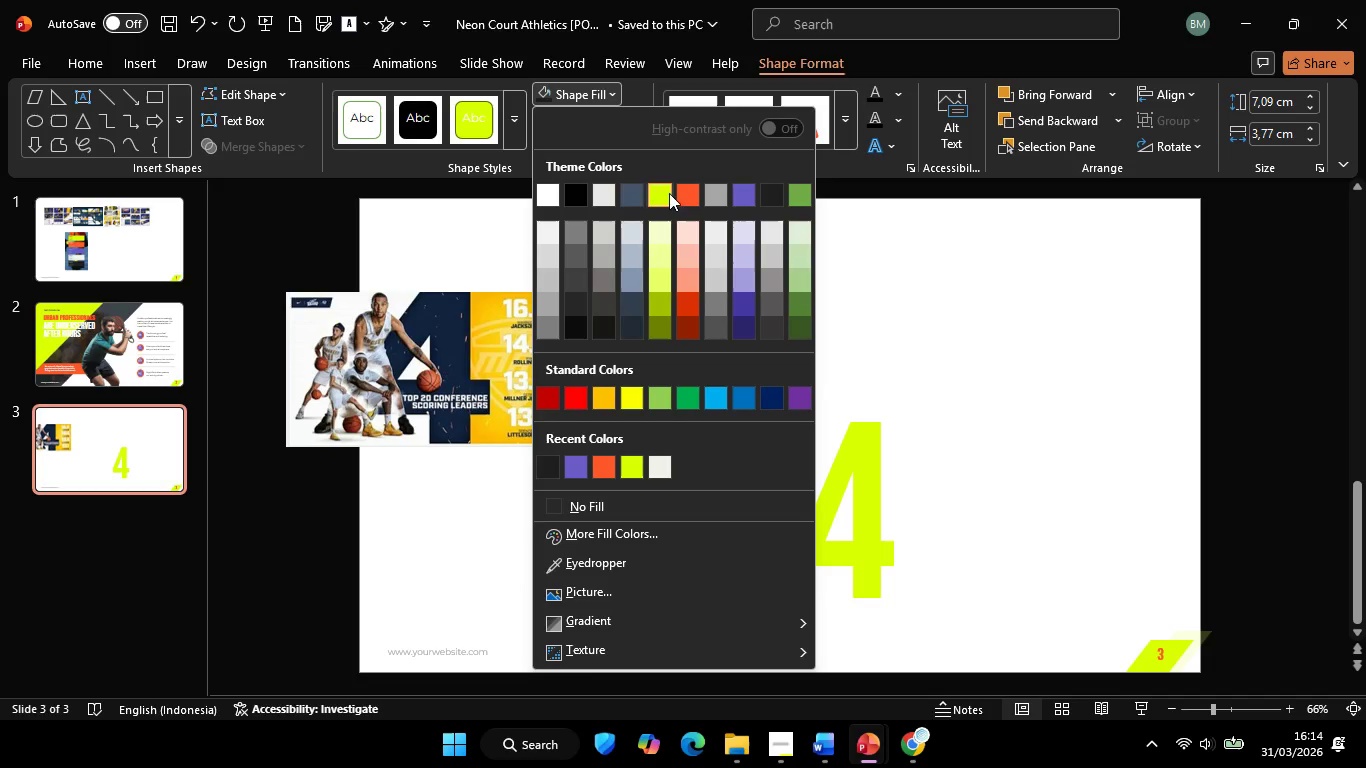 
left_click([683, 193])
 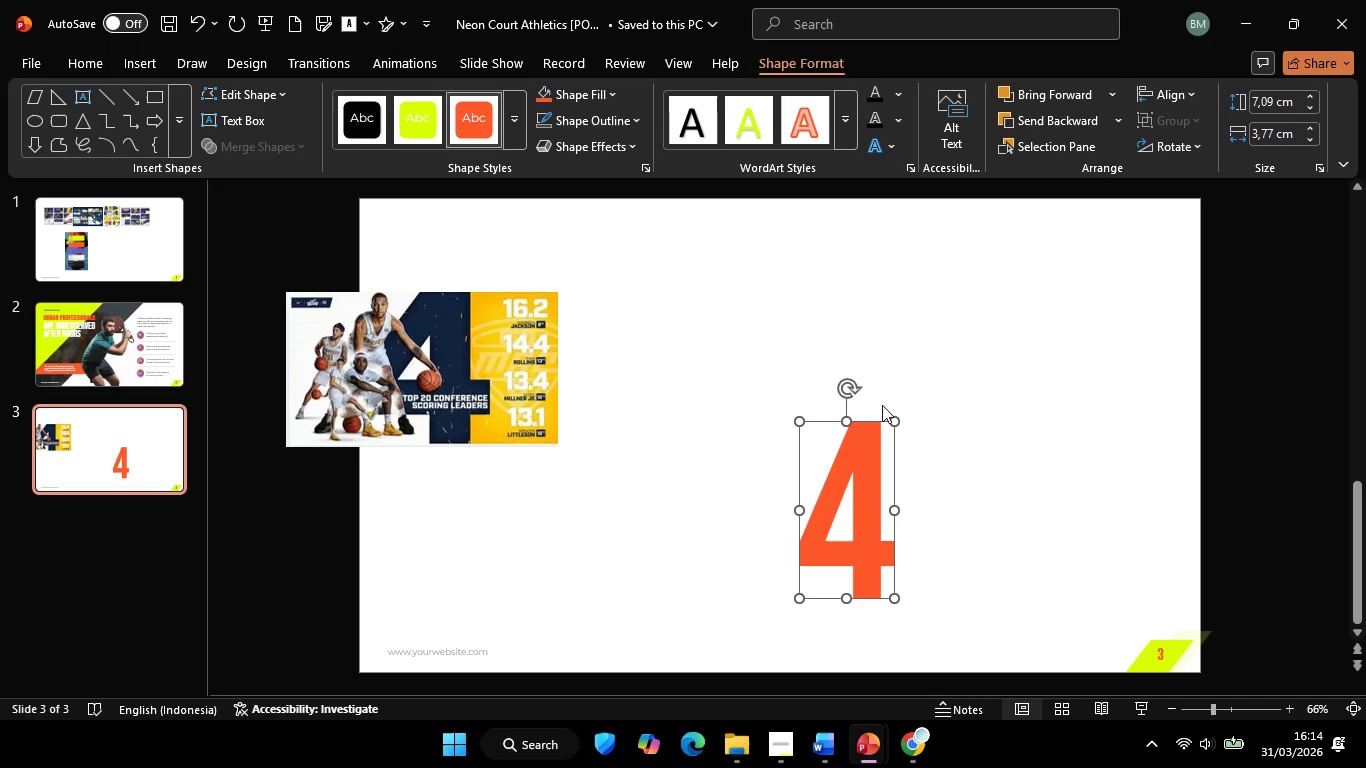 
hold_key(key=ShiftLeft, duration=2.2)
left_click_drag(start_coordinate=[895, 417], to_coordinate=[1043, 333])
 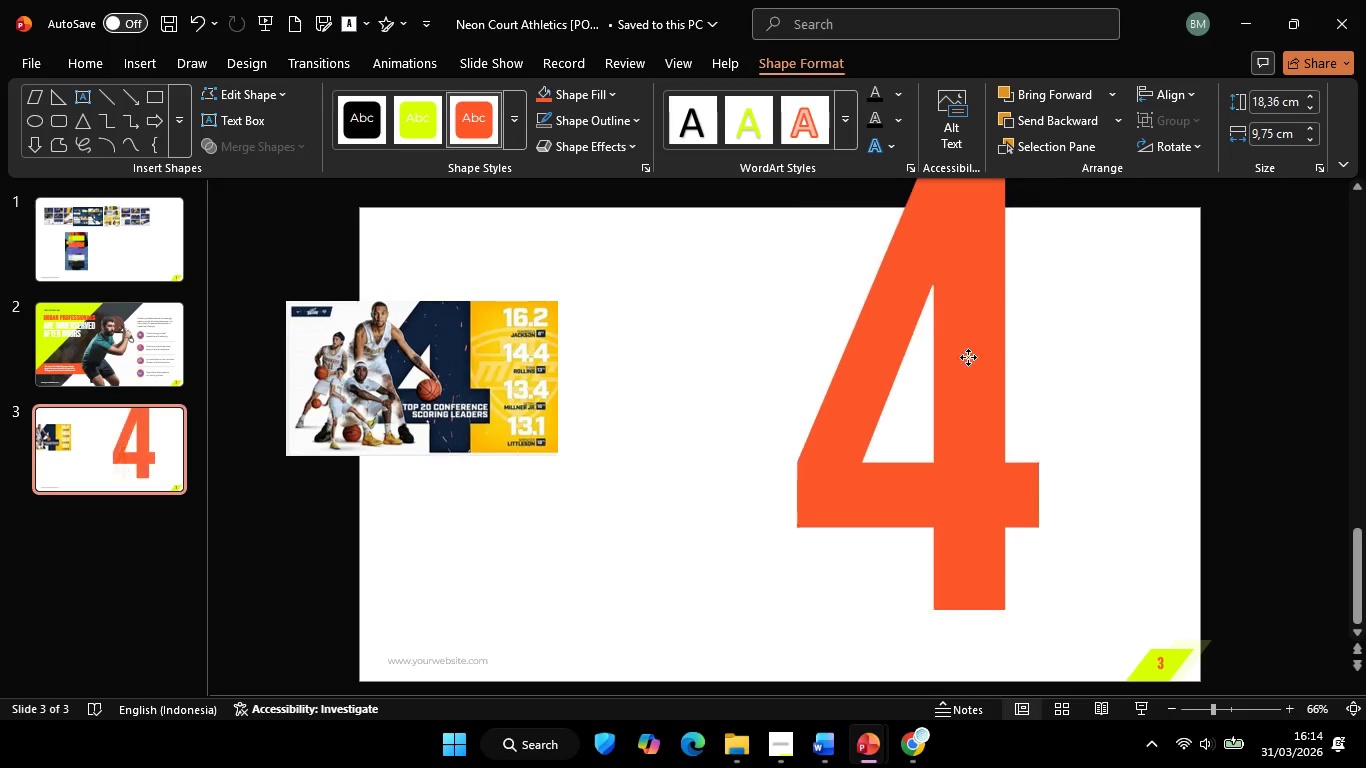 
left_click_drag(start_coordinate=[985, 328], to_coordinate=[827, 407])
 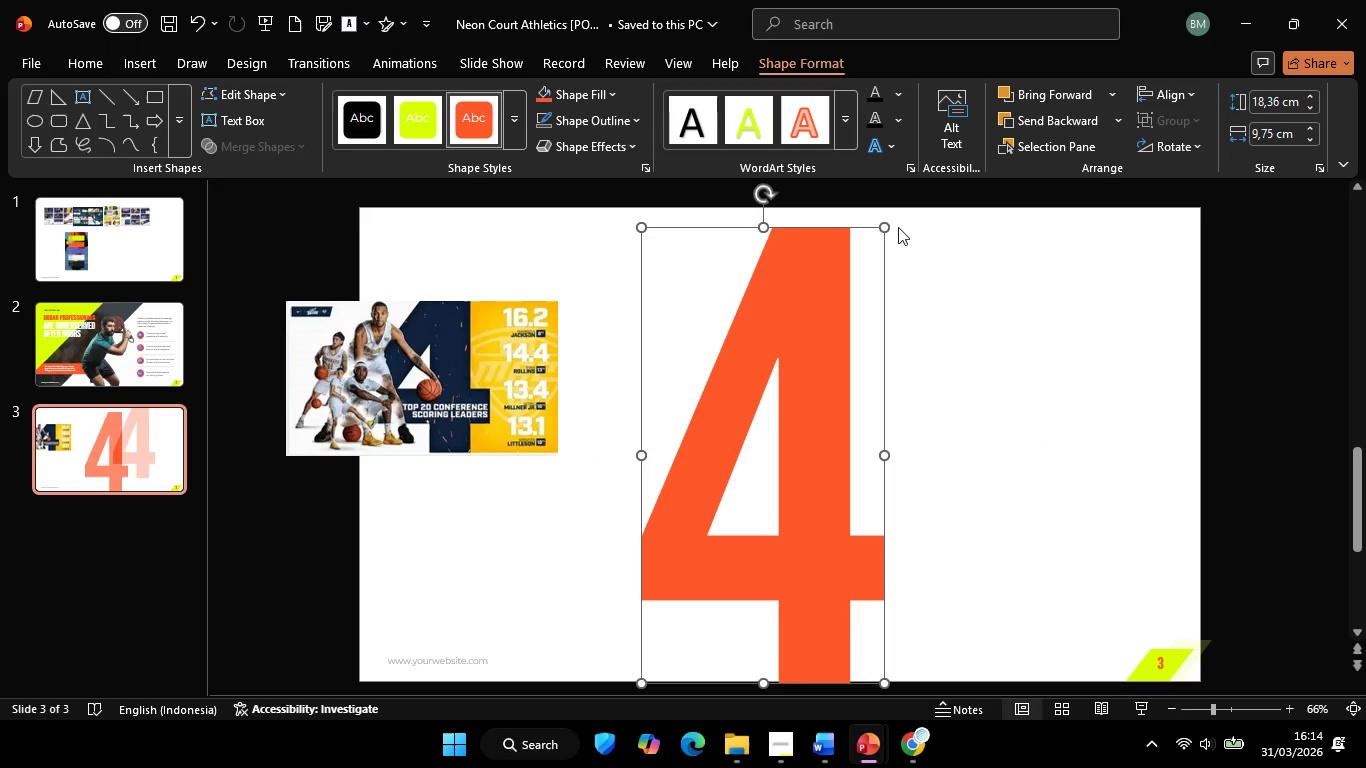 
hold_key(key=ShiftLeft, duration=1.64)
left_click_drag(start_coordinate=[887, 226], to_coordinate=[895, 225])
 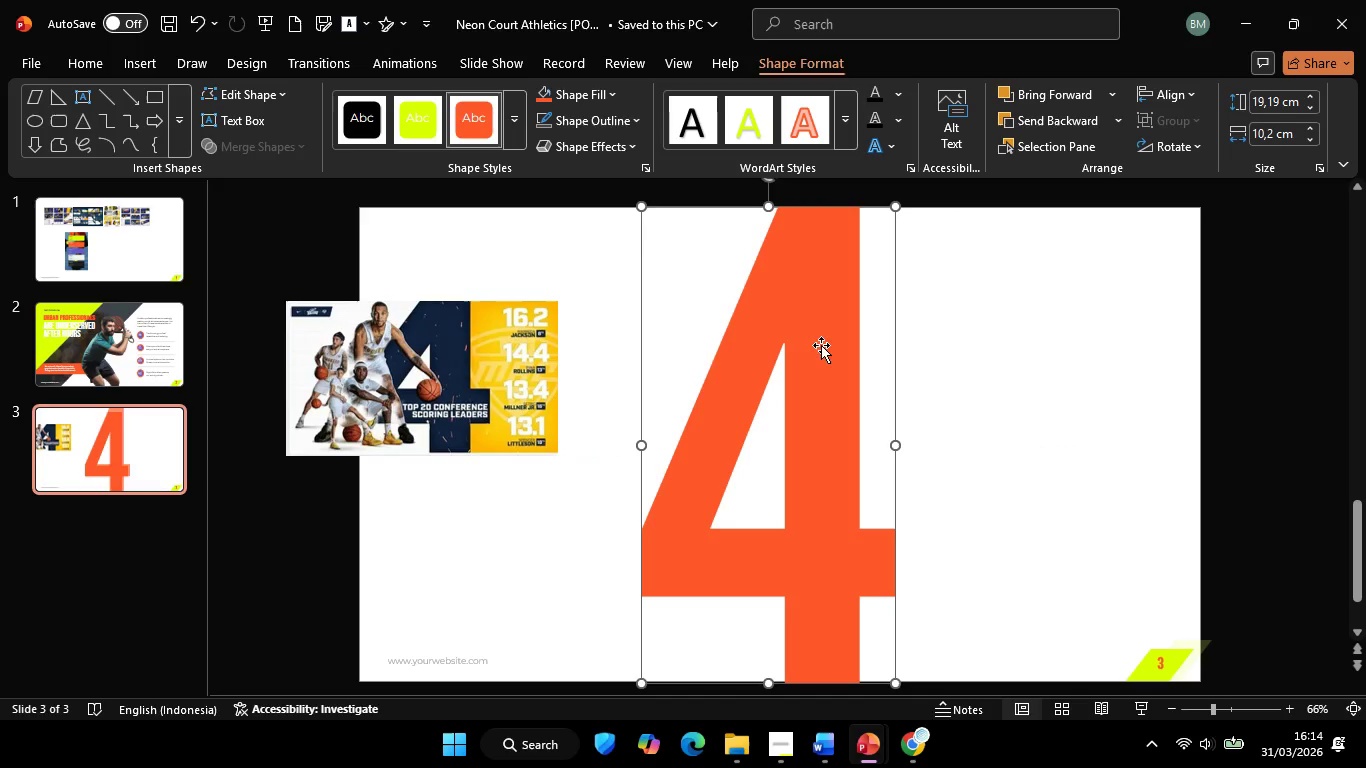 
hold_key(key=ShiftLeft, duration=2.88)
left_click_drag(start_coordinate=[821, 345], to_coordinate=[849, 345])
 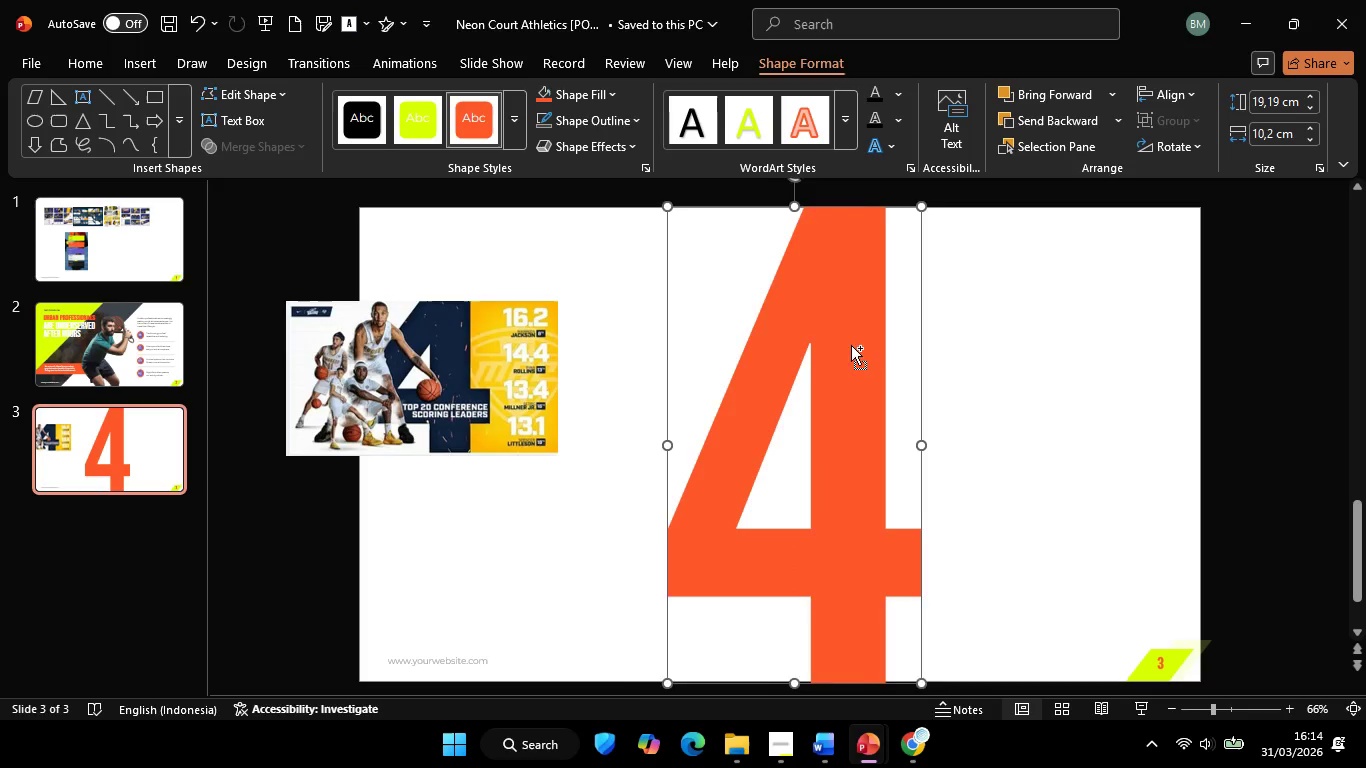 
key(Control+Z)
 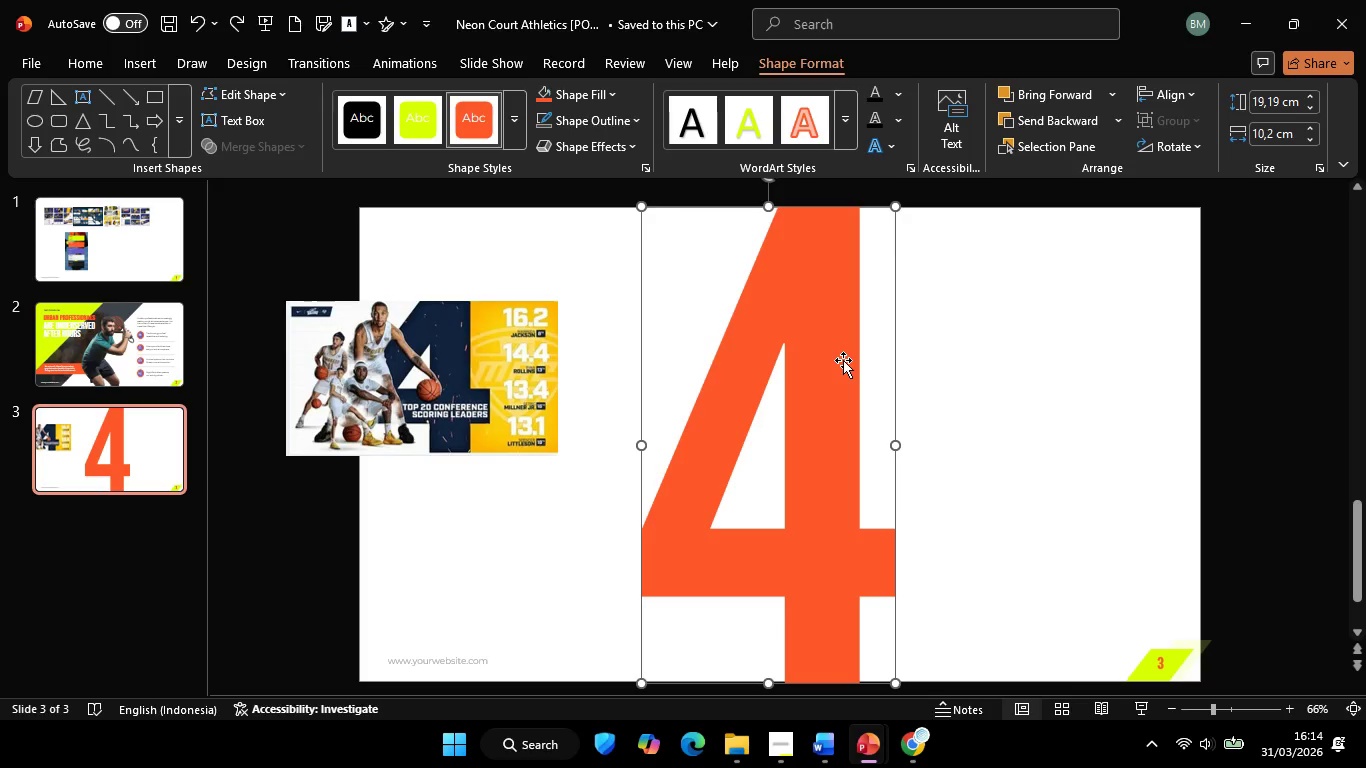 
hold_key(key=ShiftLeft, duration=1.09)
 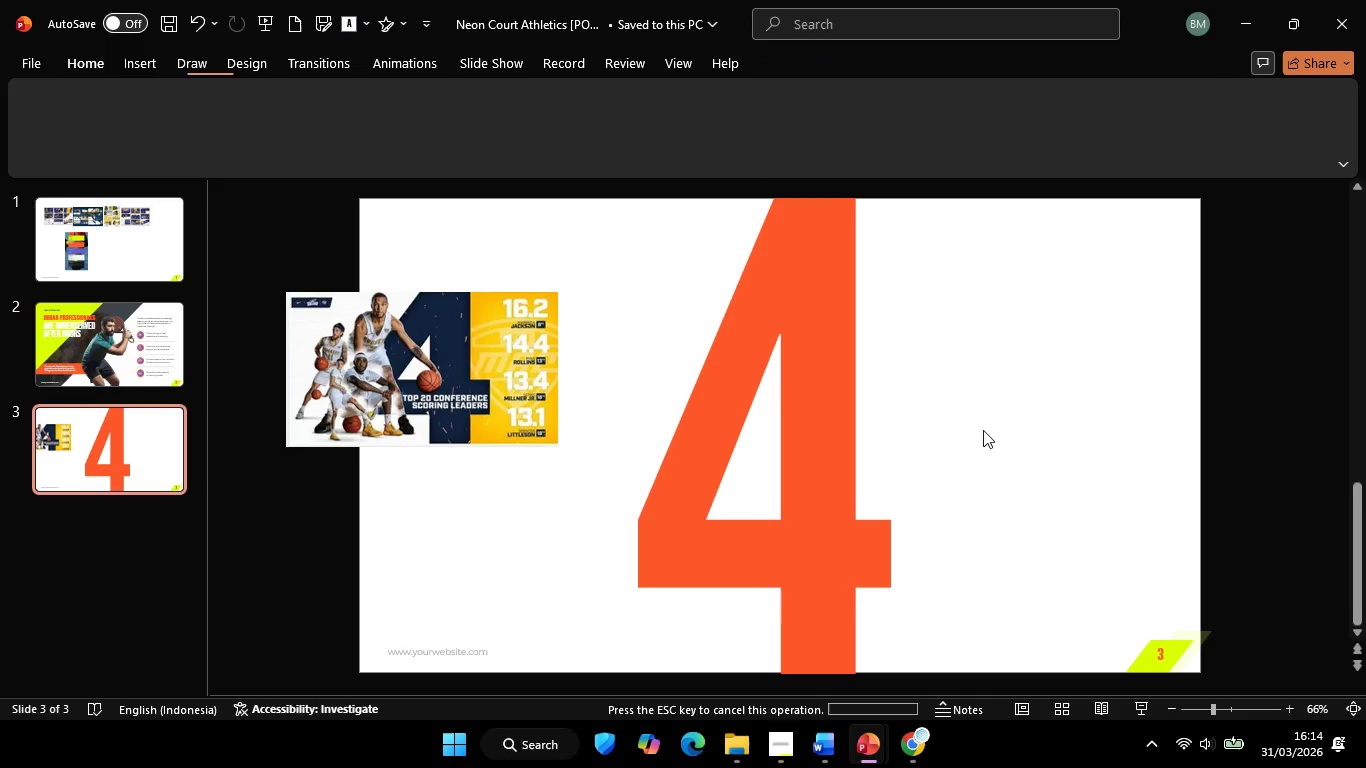 
left_click([983, 430])
 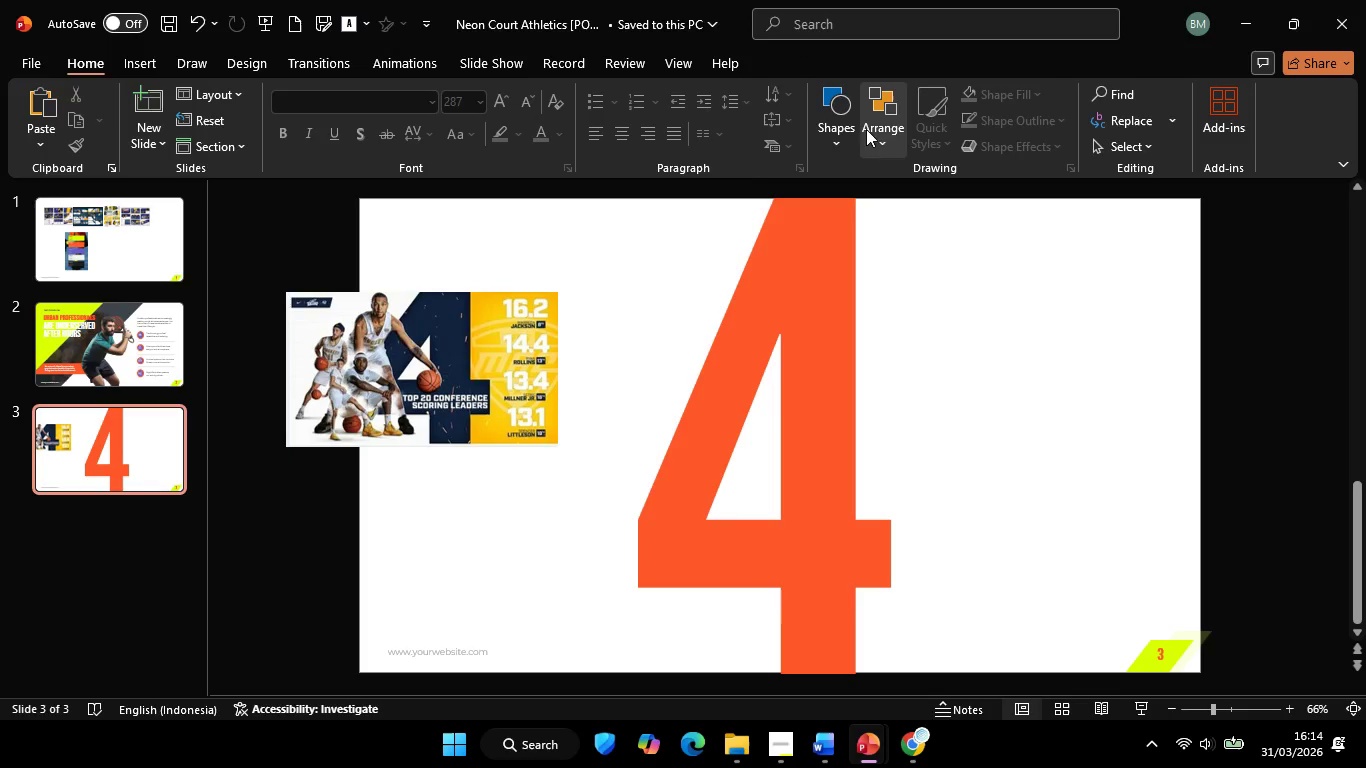 
left_click_drag(start_coordinate=[853, 115], to_coordinate=[853, 120])
 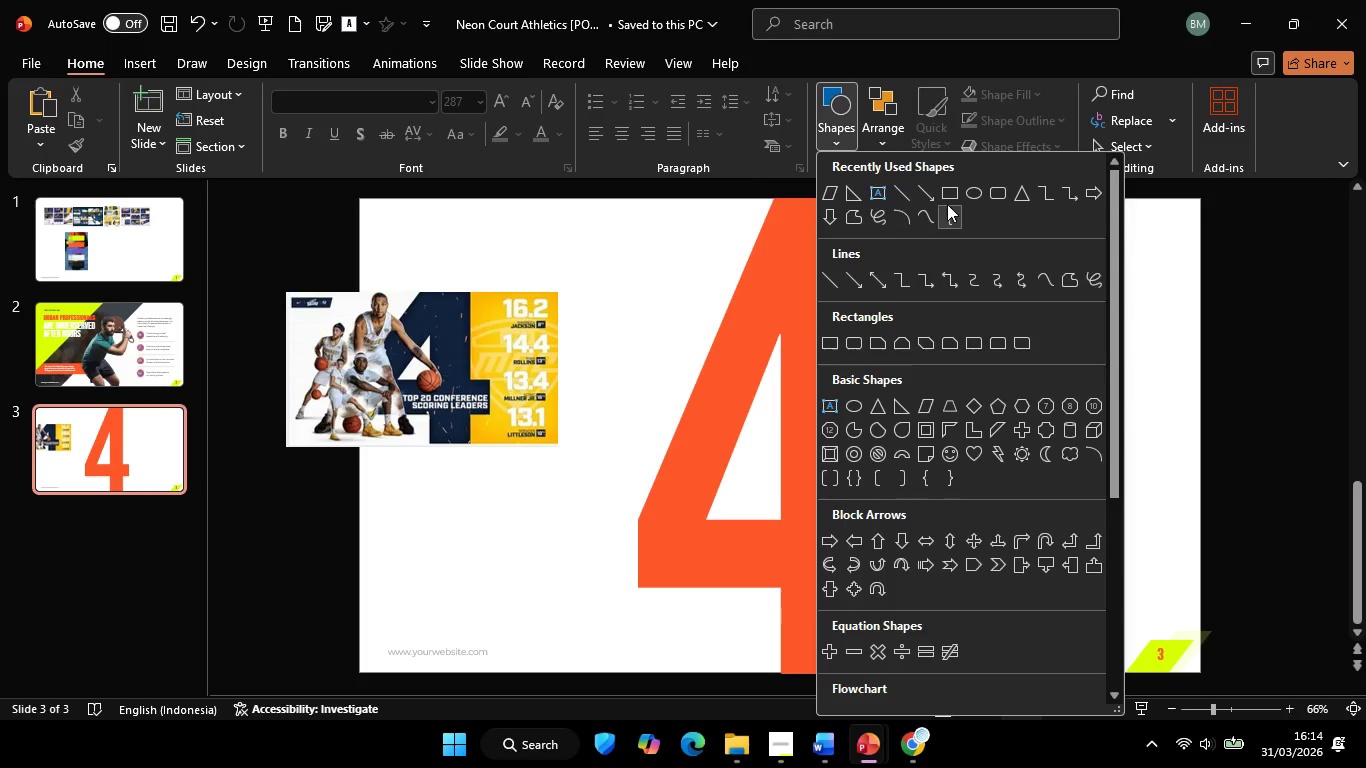 
left_click([943, 195])
 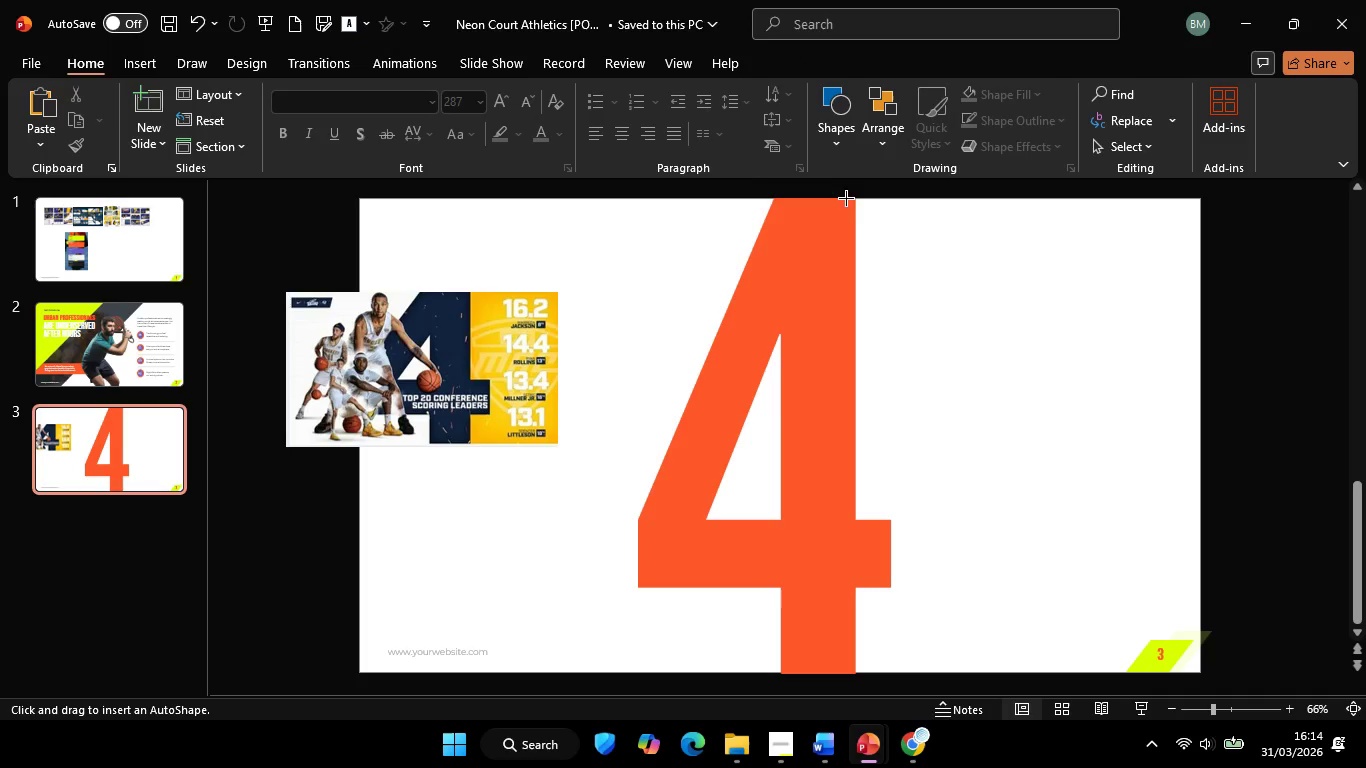 
left_click_drag(start_coordinate=[846, 198], to_coordinate=[1202, 670])
 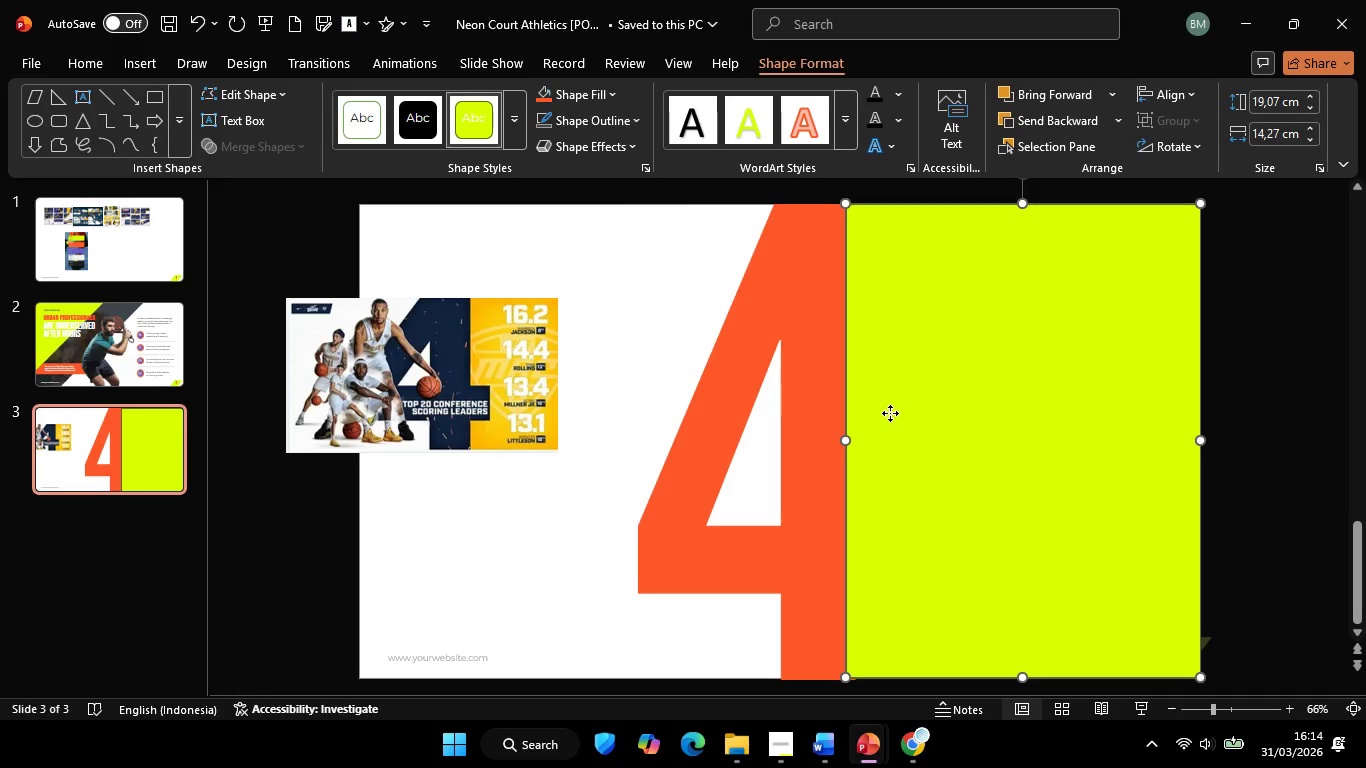 
right_click([890, 413])
 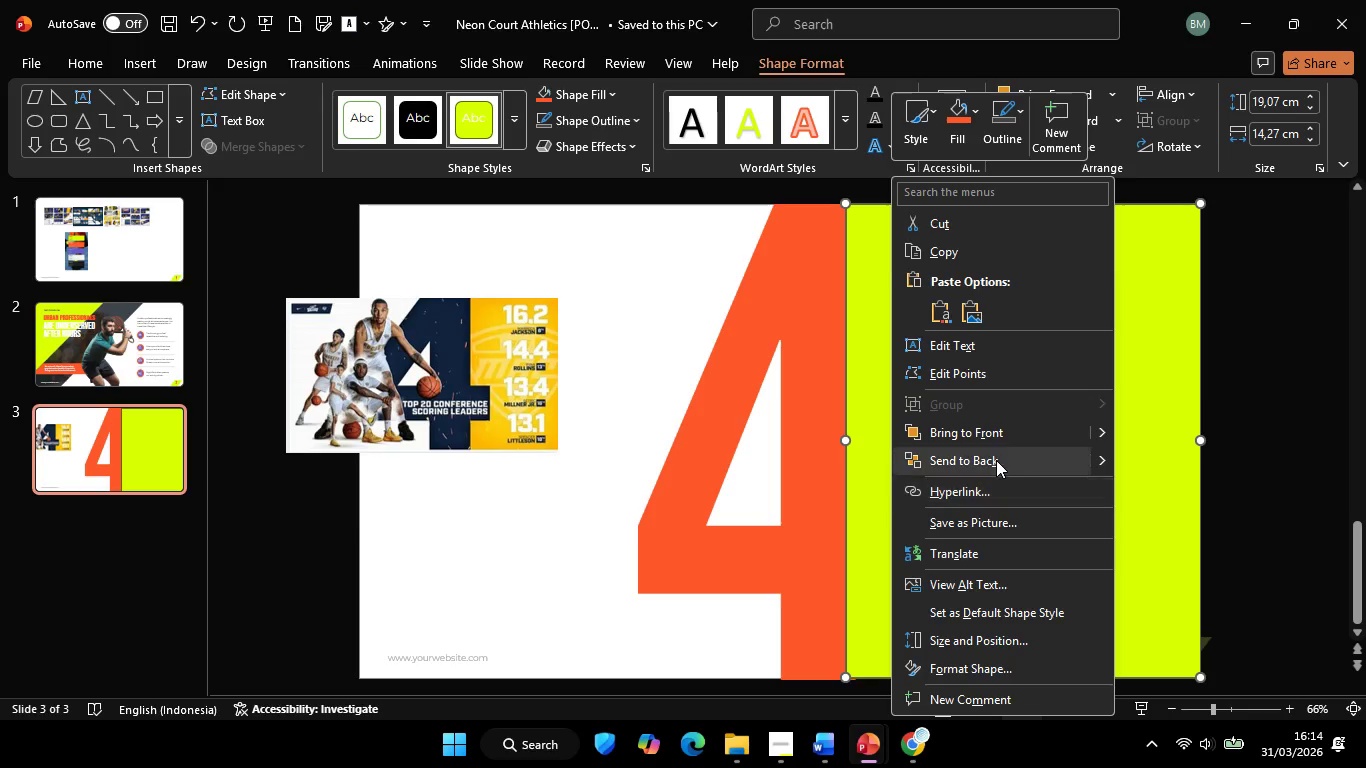 
left_click([996, 460])
 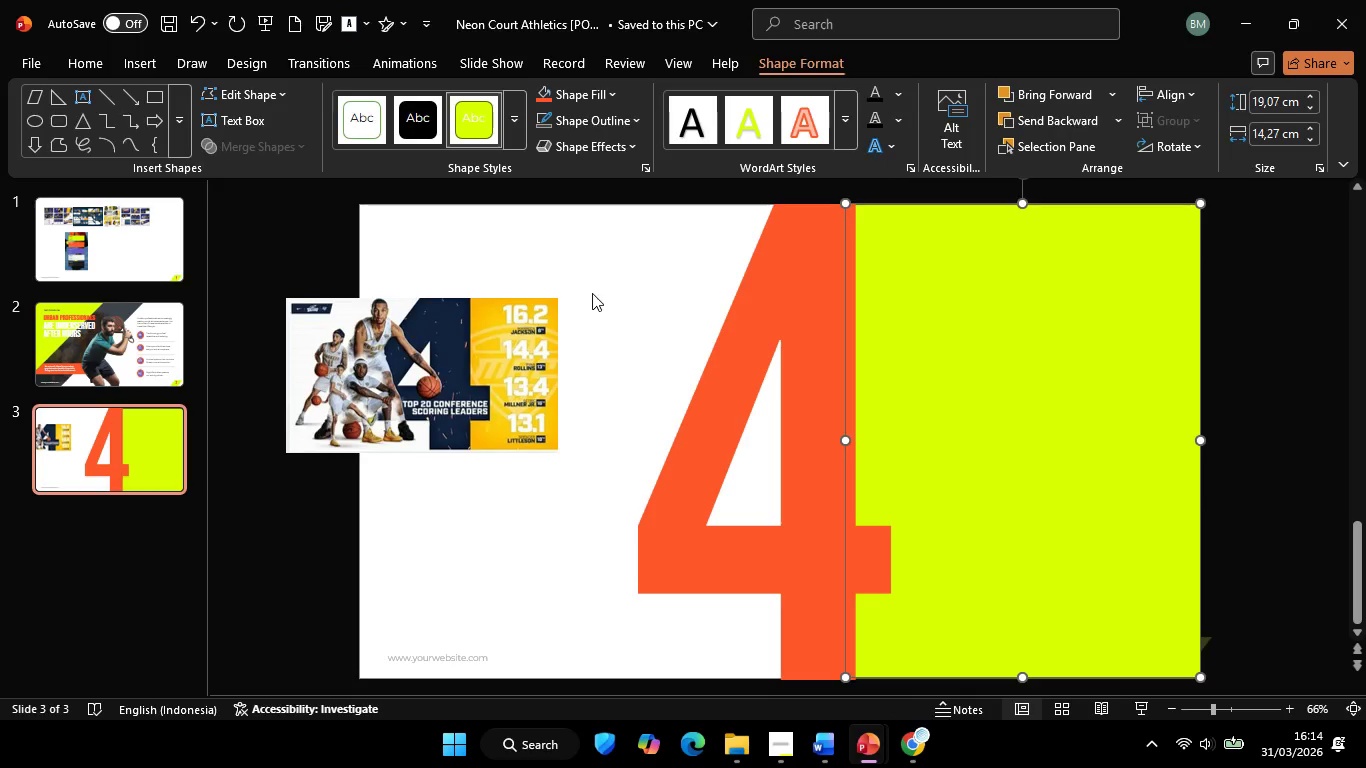 
left_click([592, 293])
 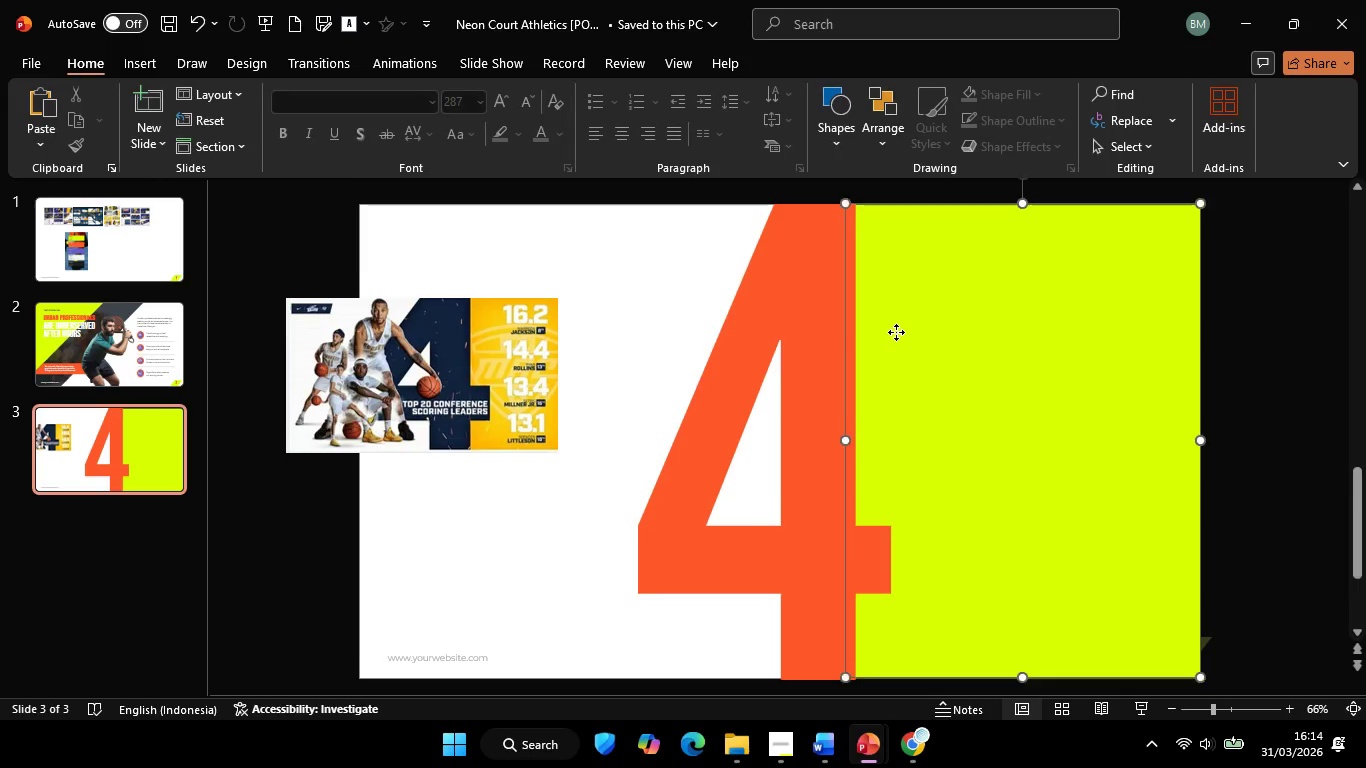 
left_click([896, 332])
 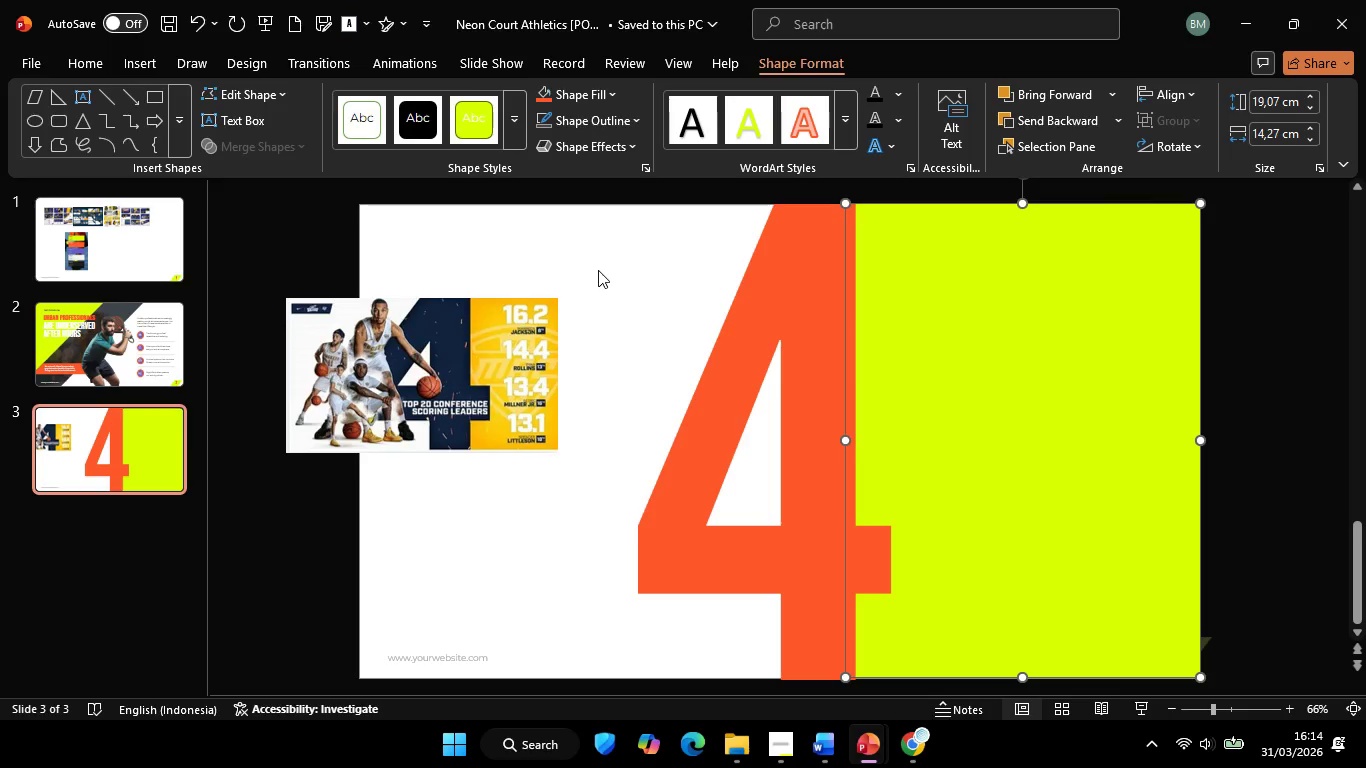 
double_click([614, 259])
 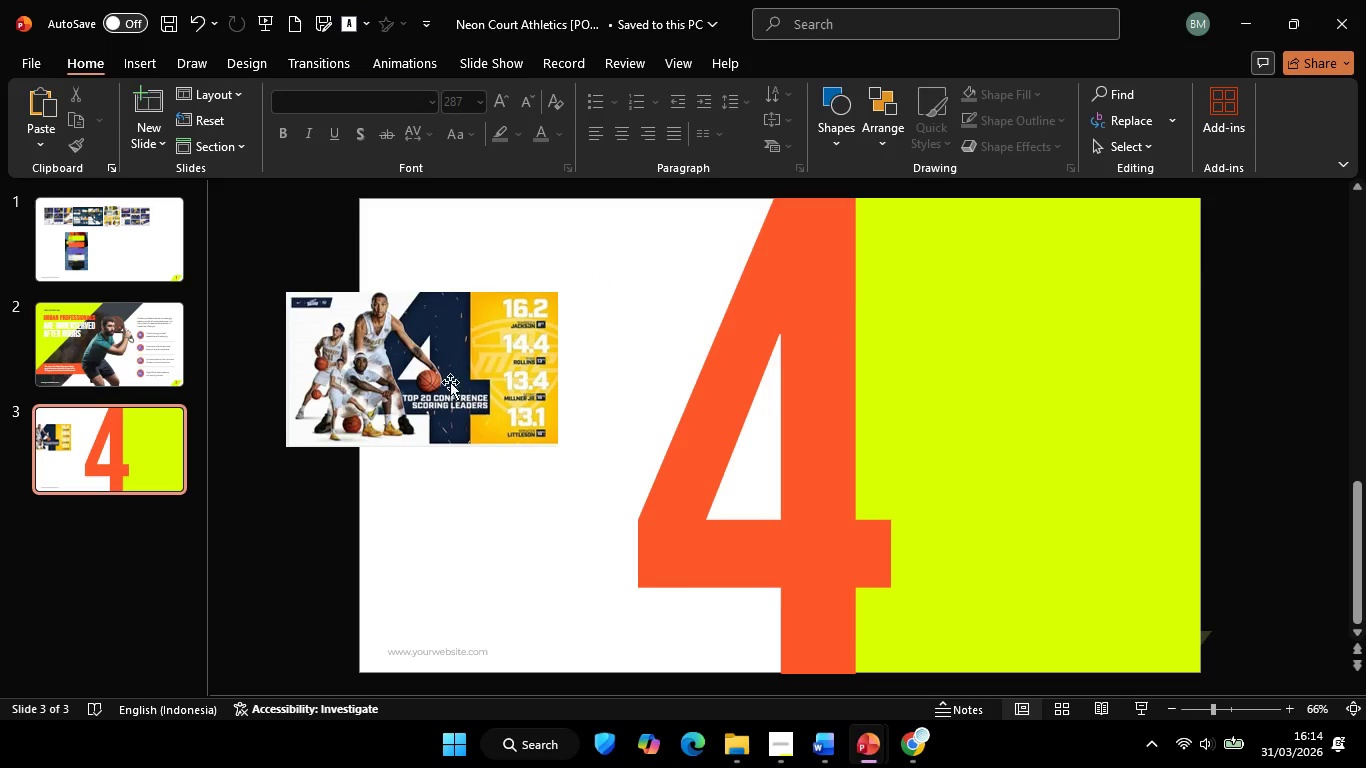 
left_click([444, 382])
 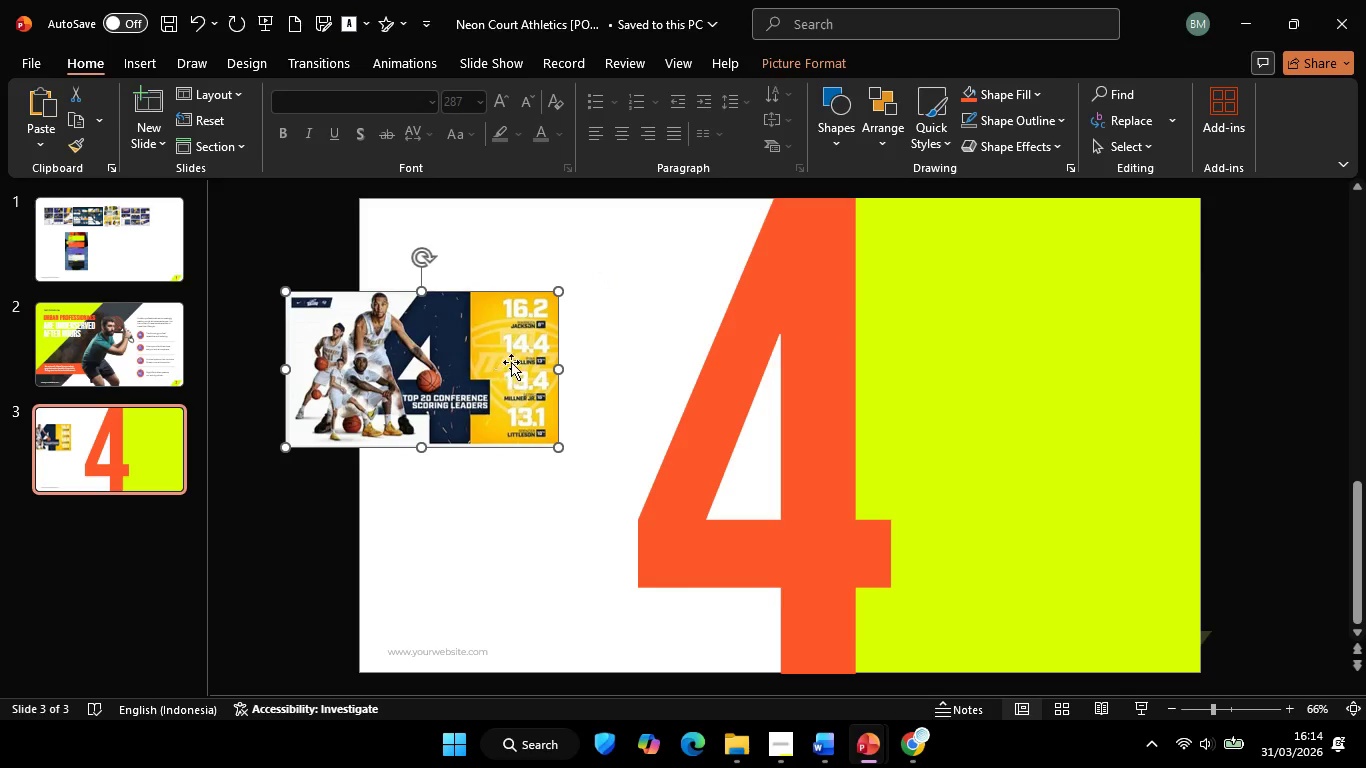 
hold_key(key=ShiftLeft, duration=0.94)
left_click_drag(start_coordinate=[515, 362], to_coordinate=[392, 352])
 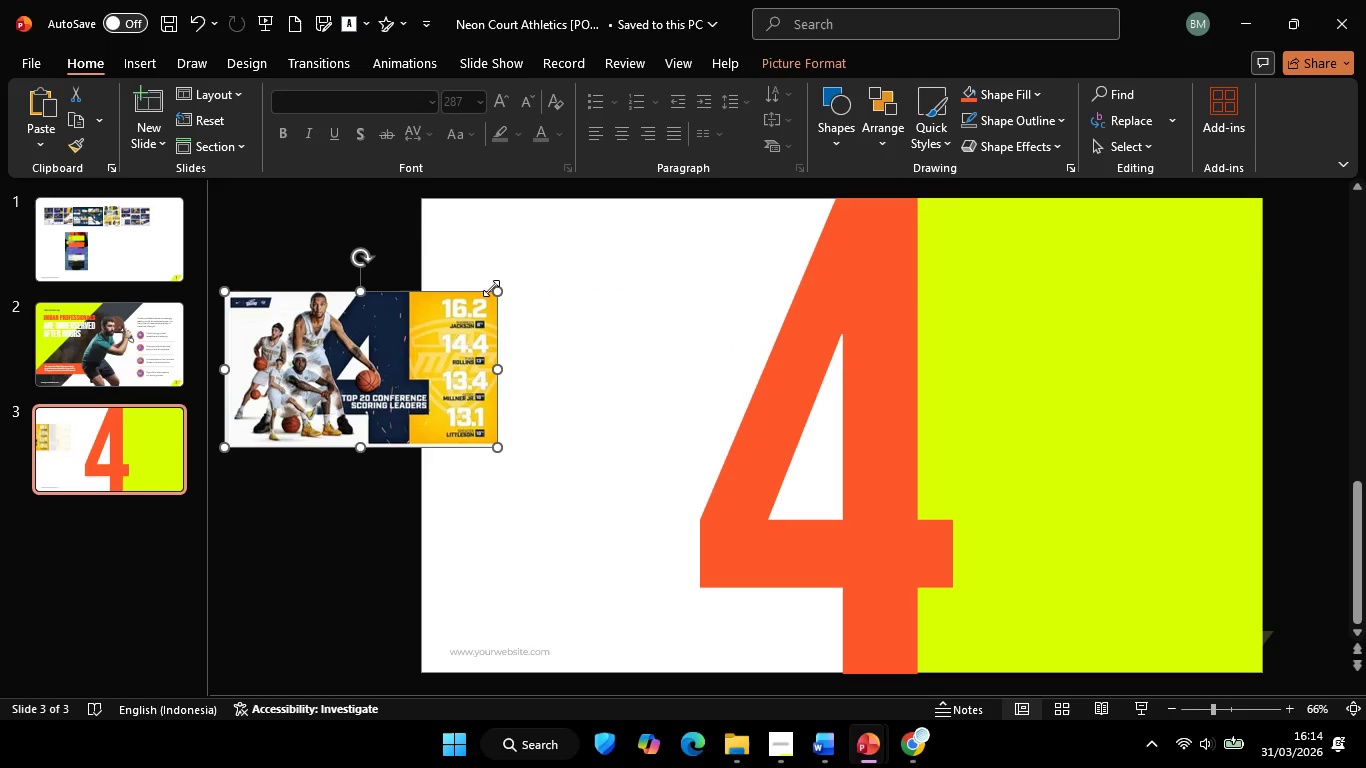 
hold_key(key=ShiftLeft, duration=1.24)
left_click_drag(start_coordinate=[492, 288], to_coordinate=[395, 351])
 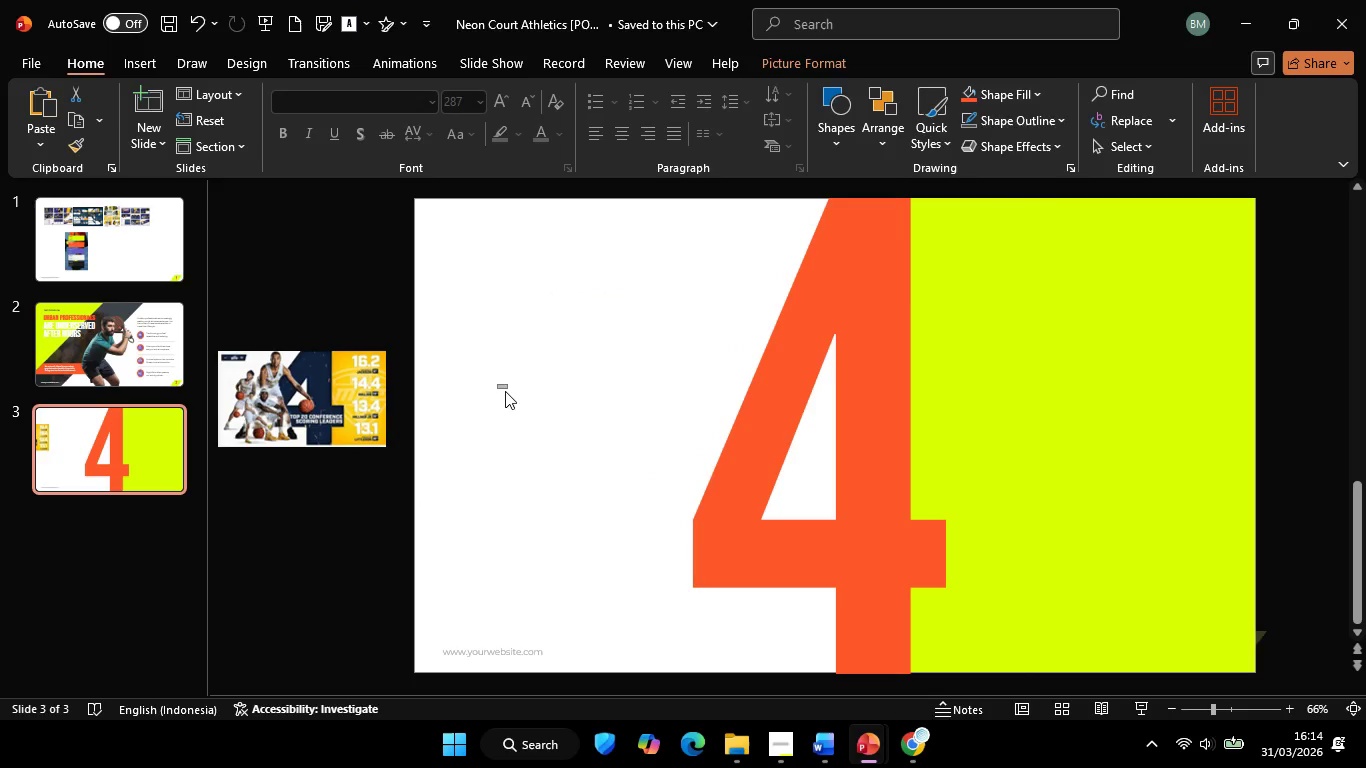 
left_click_drag(start_coordinate=[498, 385], to_coordinate=[505, 391])
 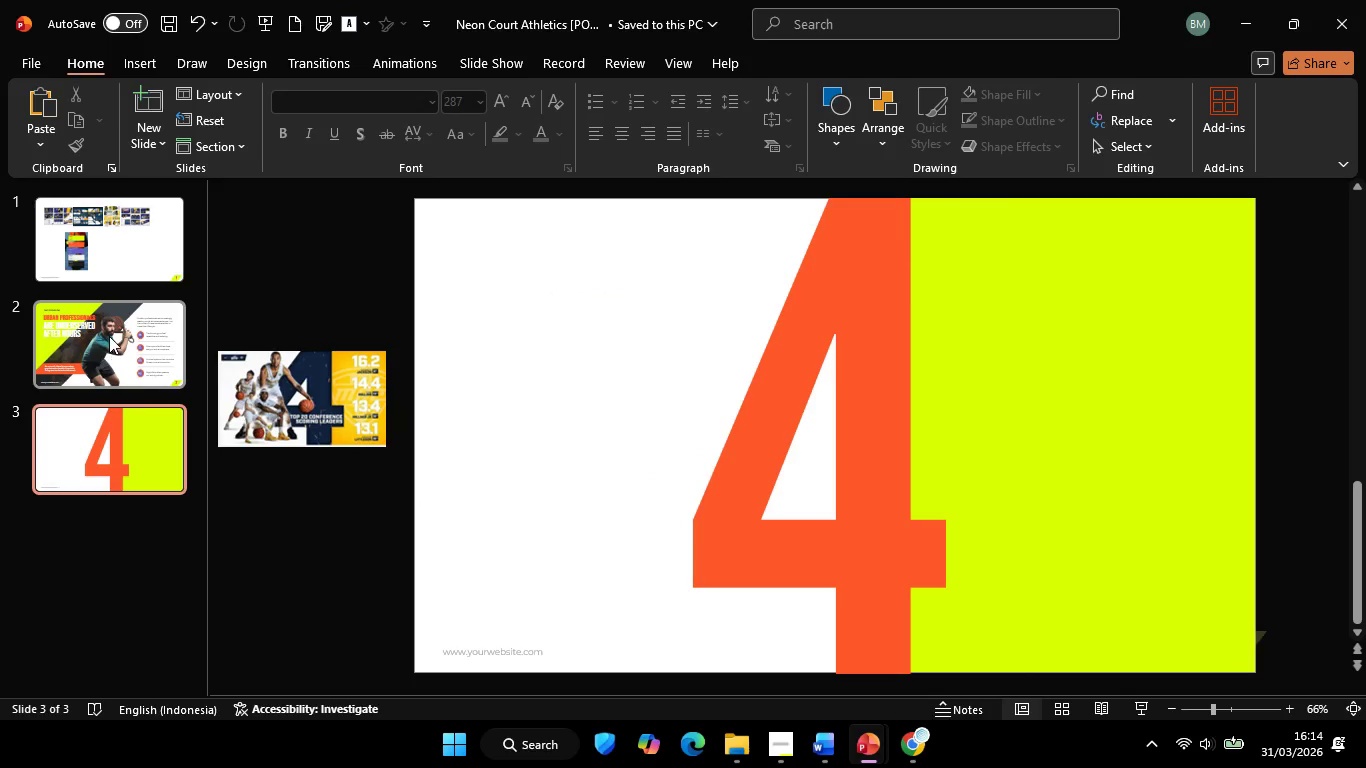 
left_click([109, 336])
 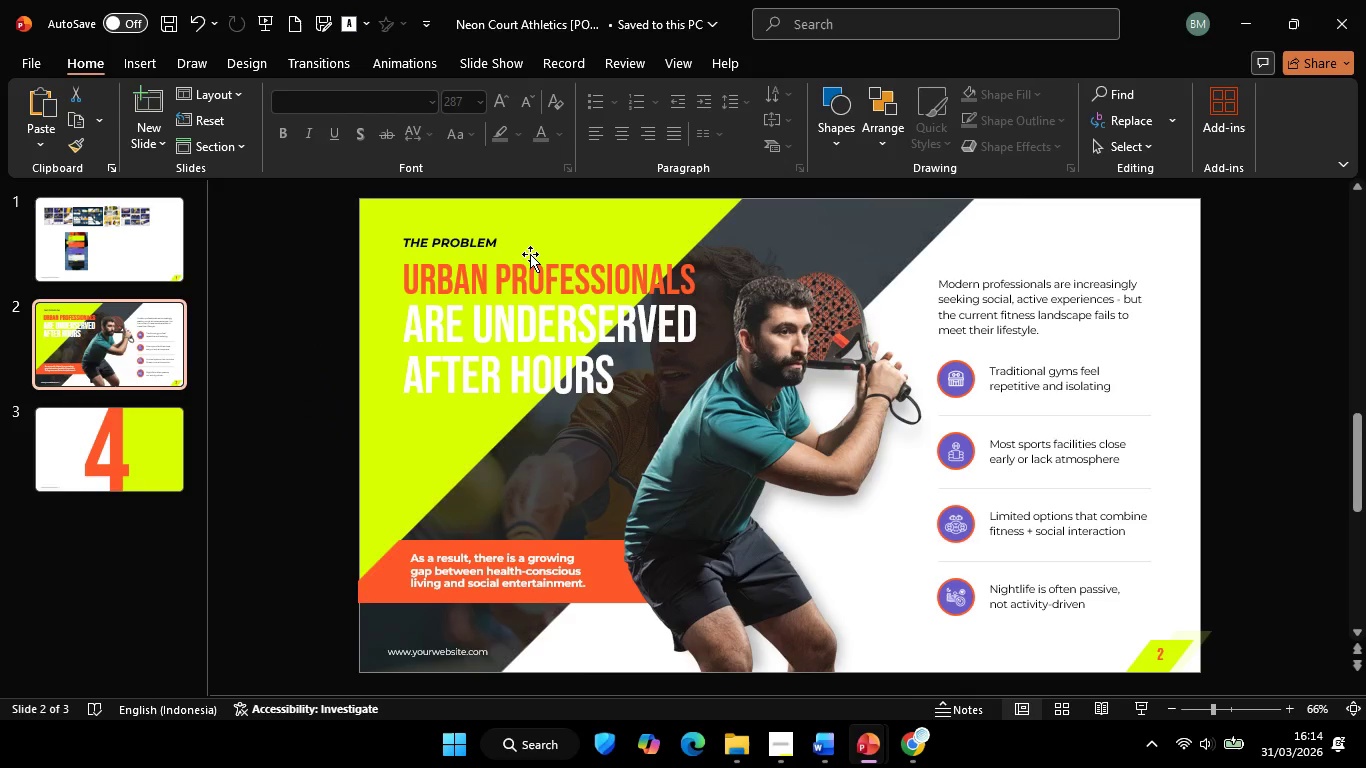 
left_click([530, 254])
 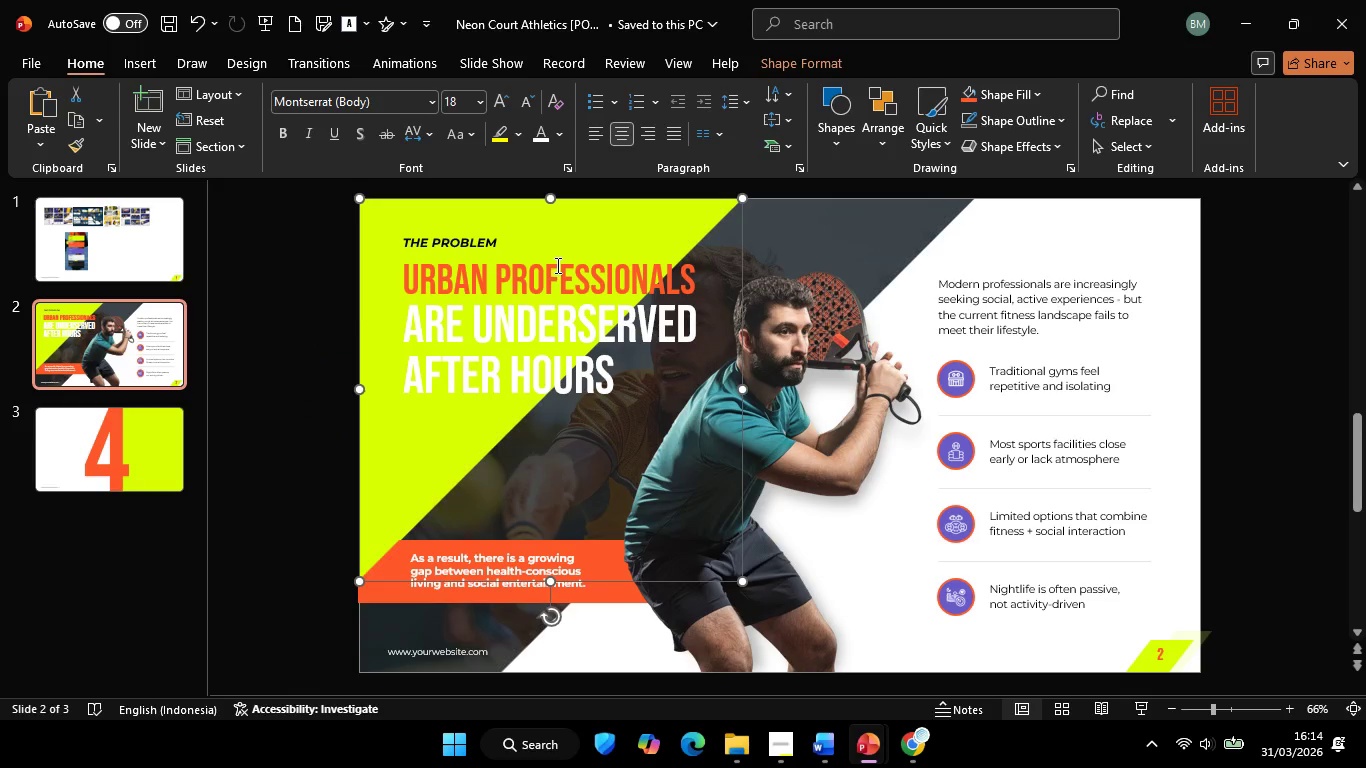 
left_click([556, 265])
 